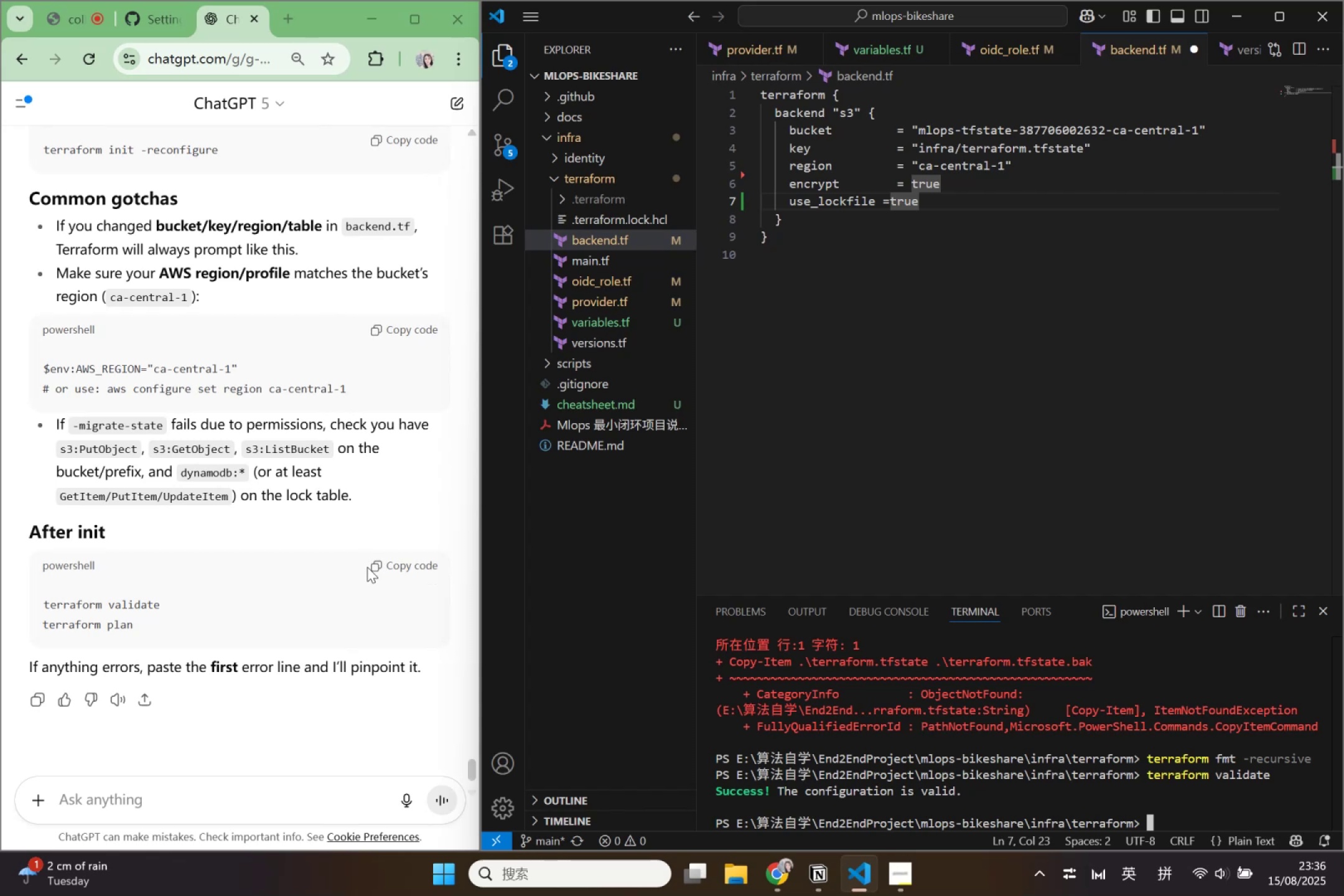 
left_click([430, 326])
 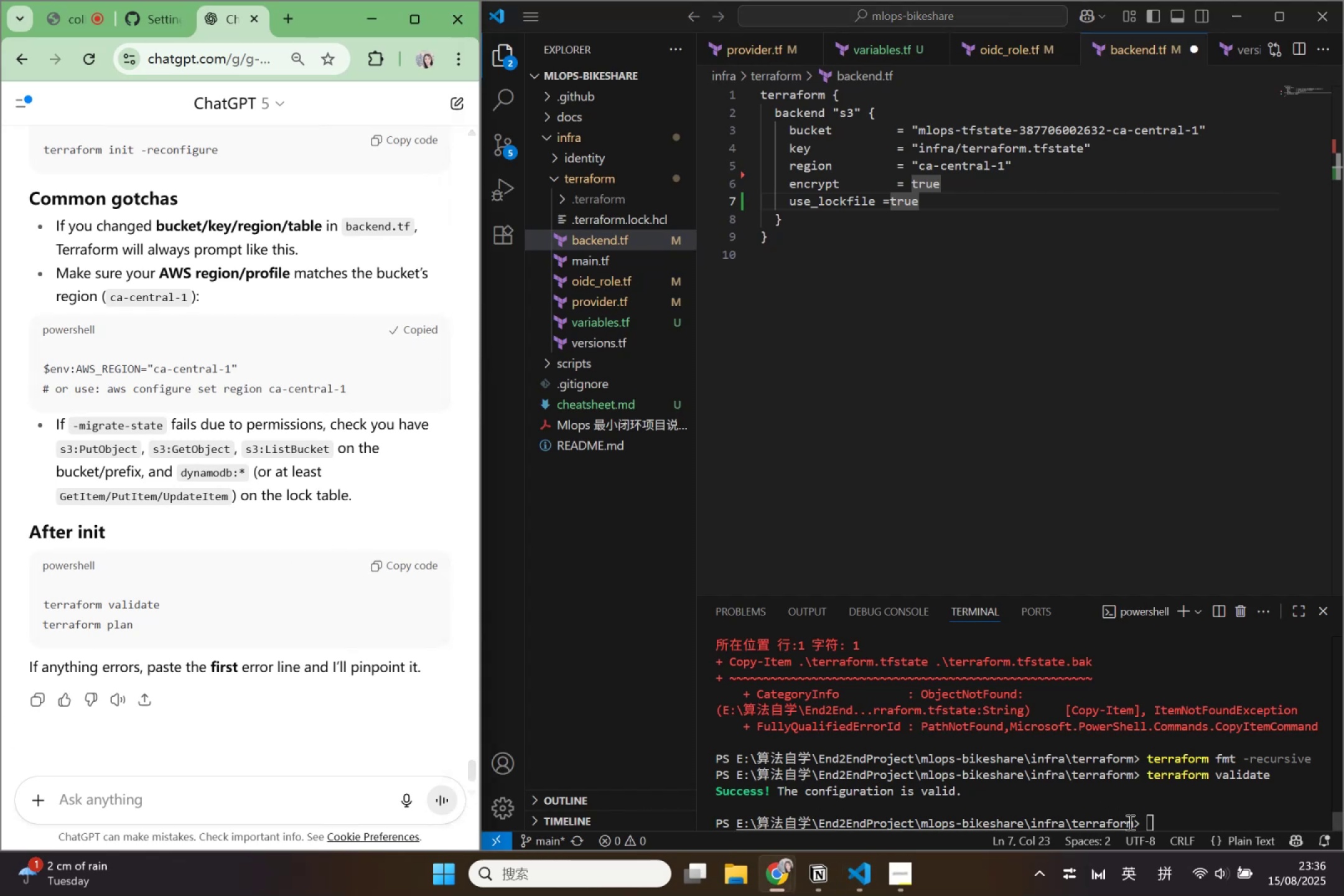 
left_click([1154, 823])
 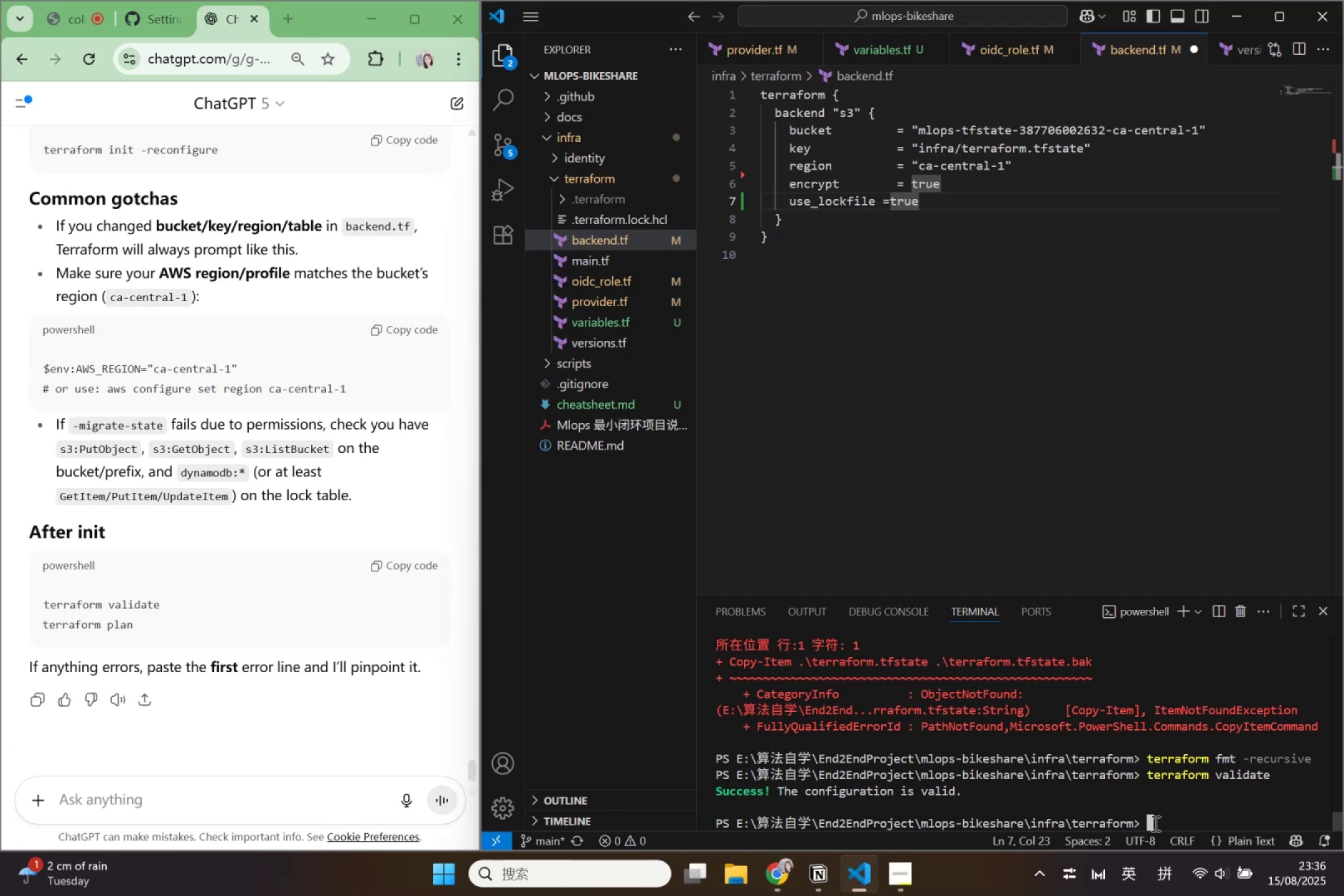 
key(Control+V)
 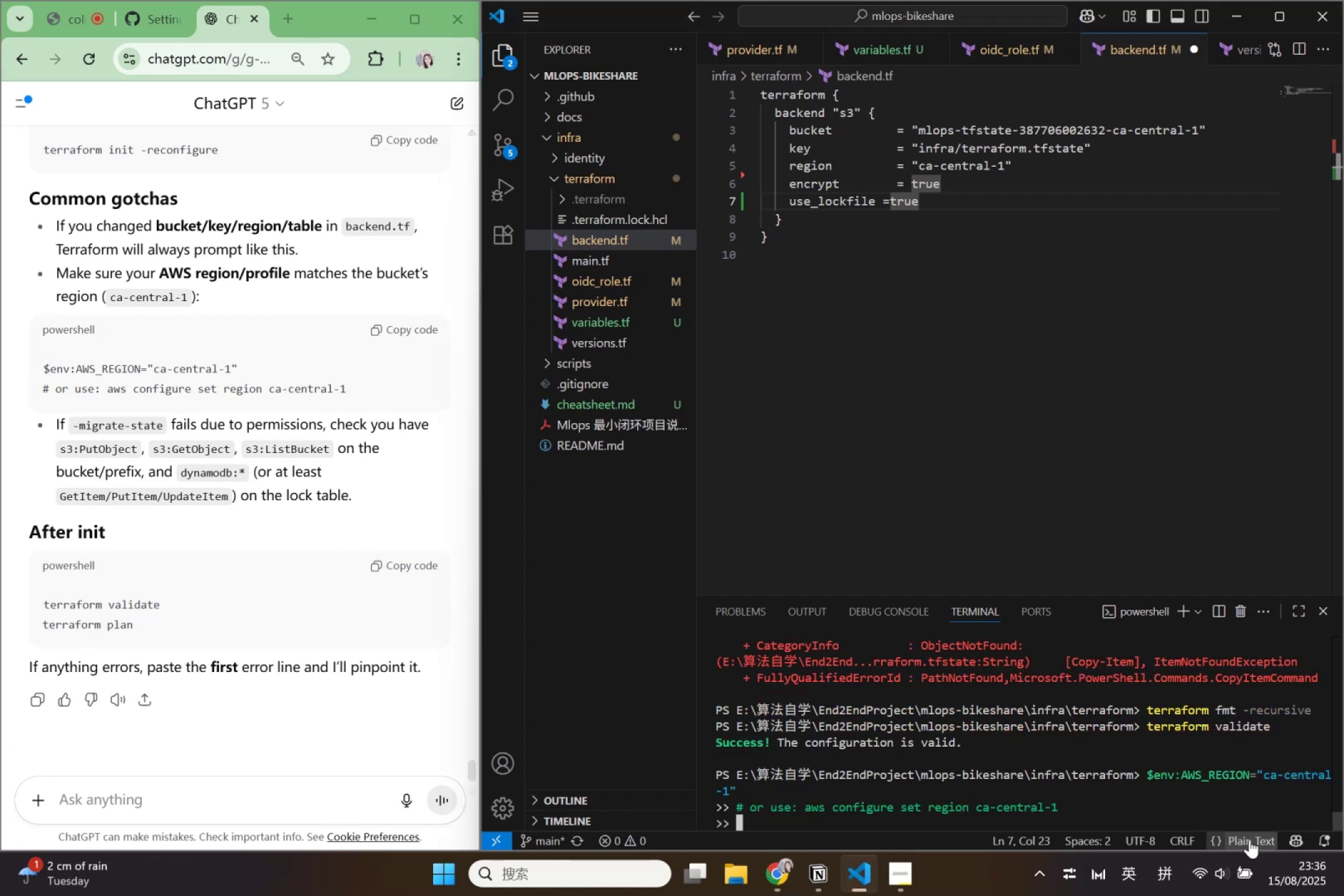 
mouse_move([1246, 839])
 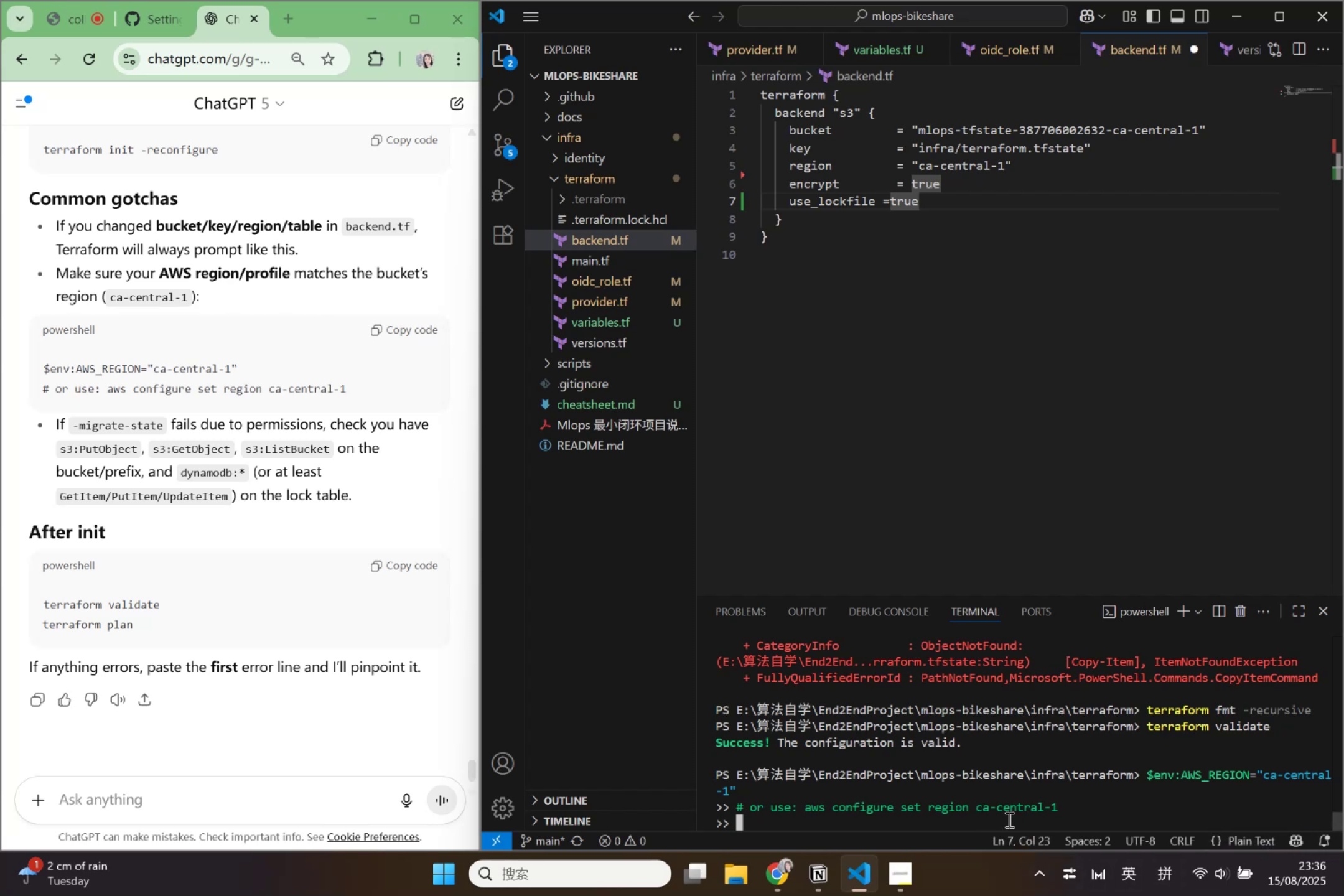 
key(Enter)
 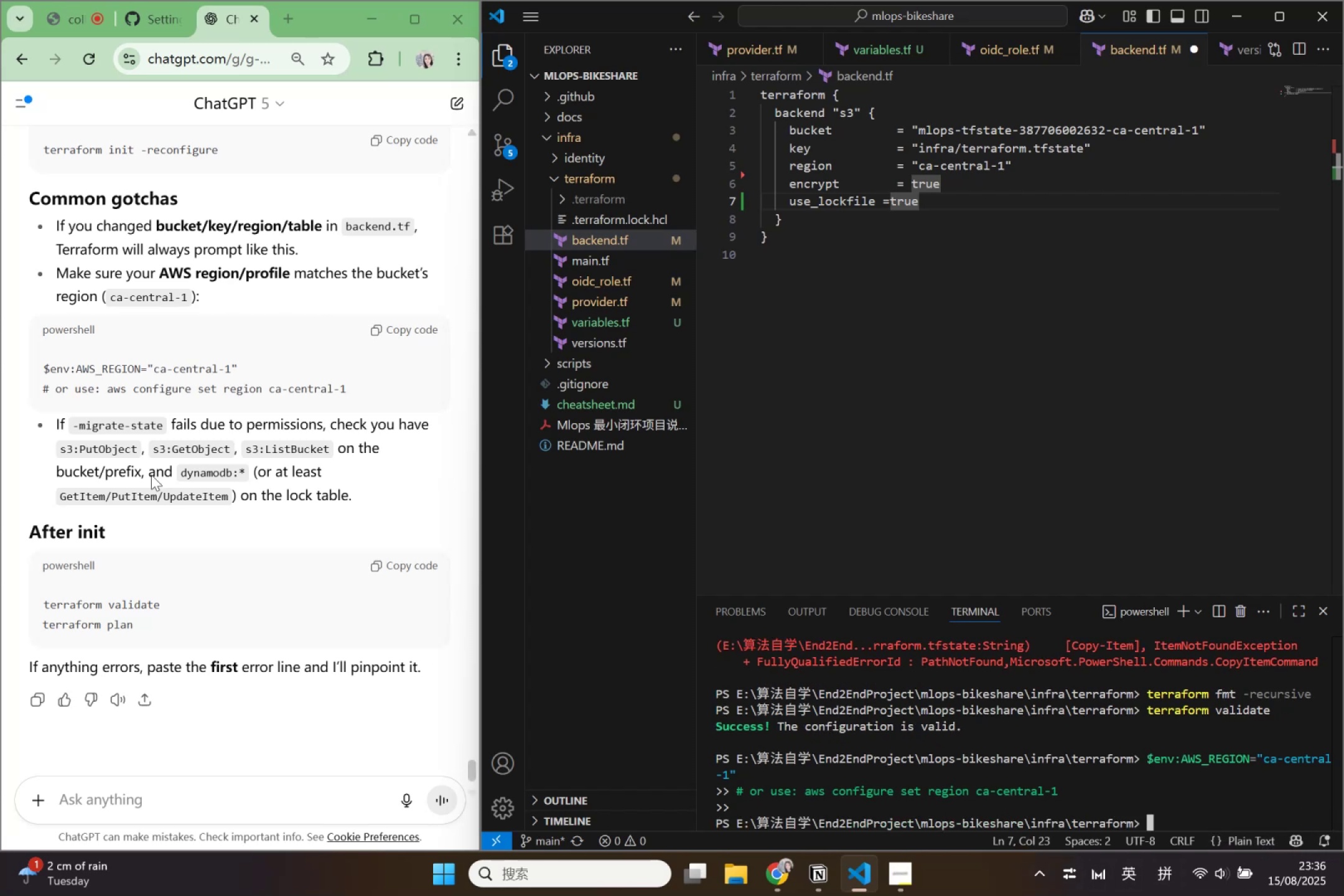 
scroll: coordinate [153, 432], scroll_direction: up, amount: 1.0
 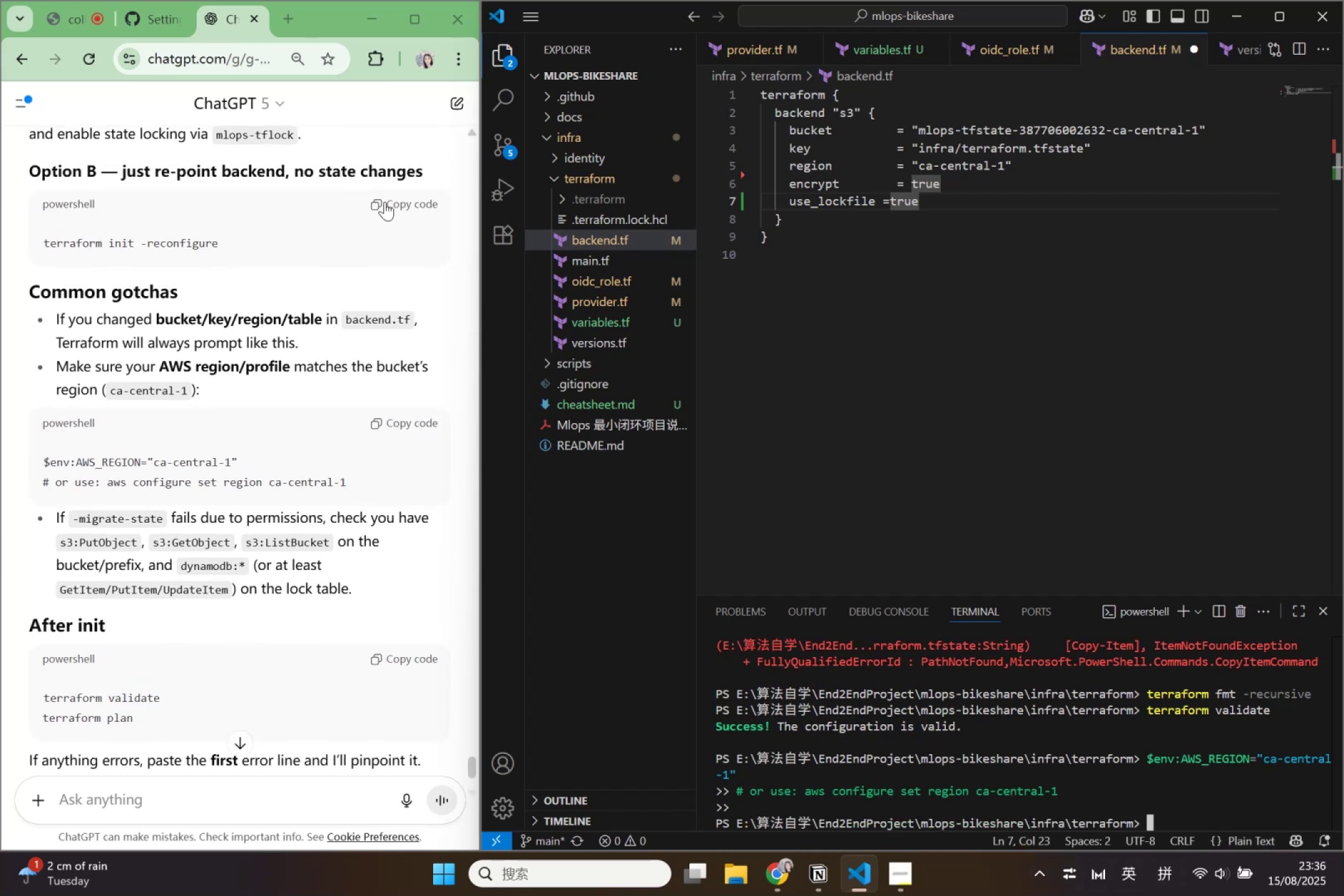 
left_click([385, 202])
 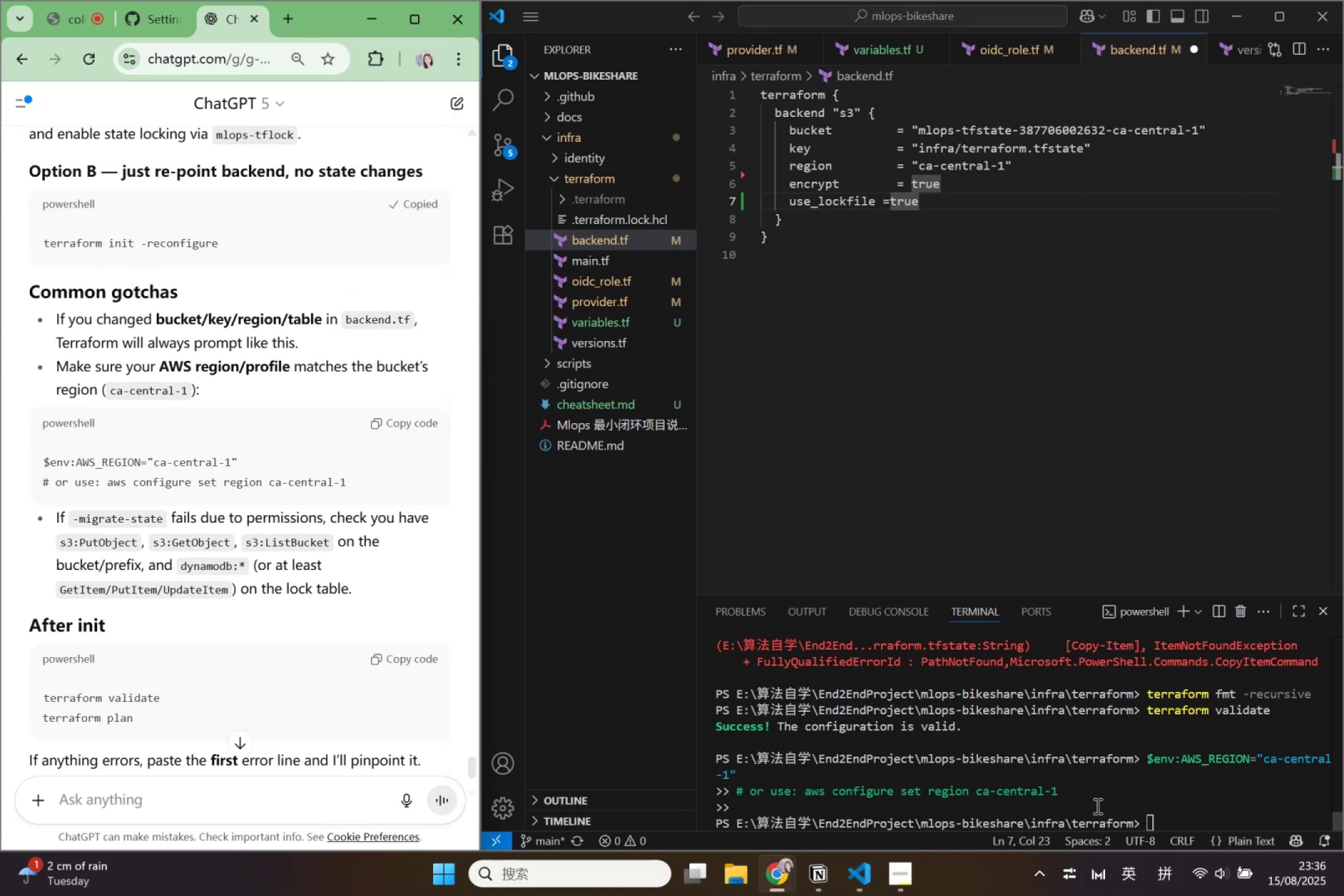 
left_click([1159, 815])
 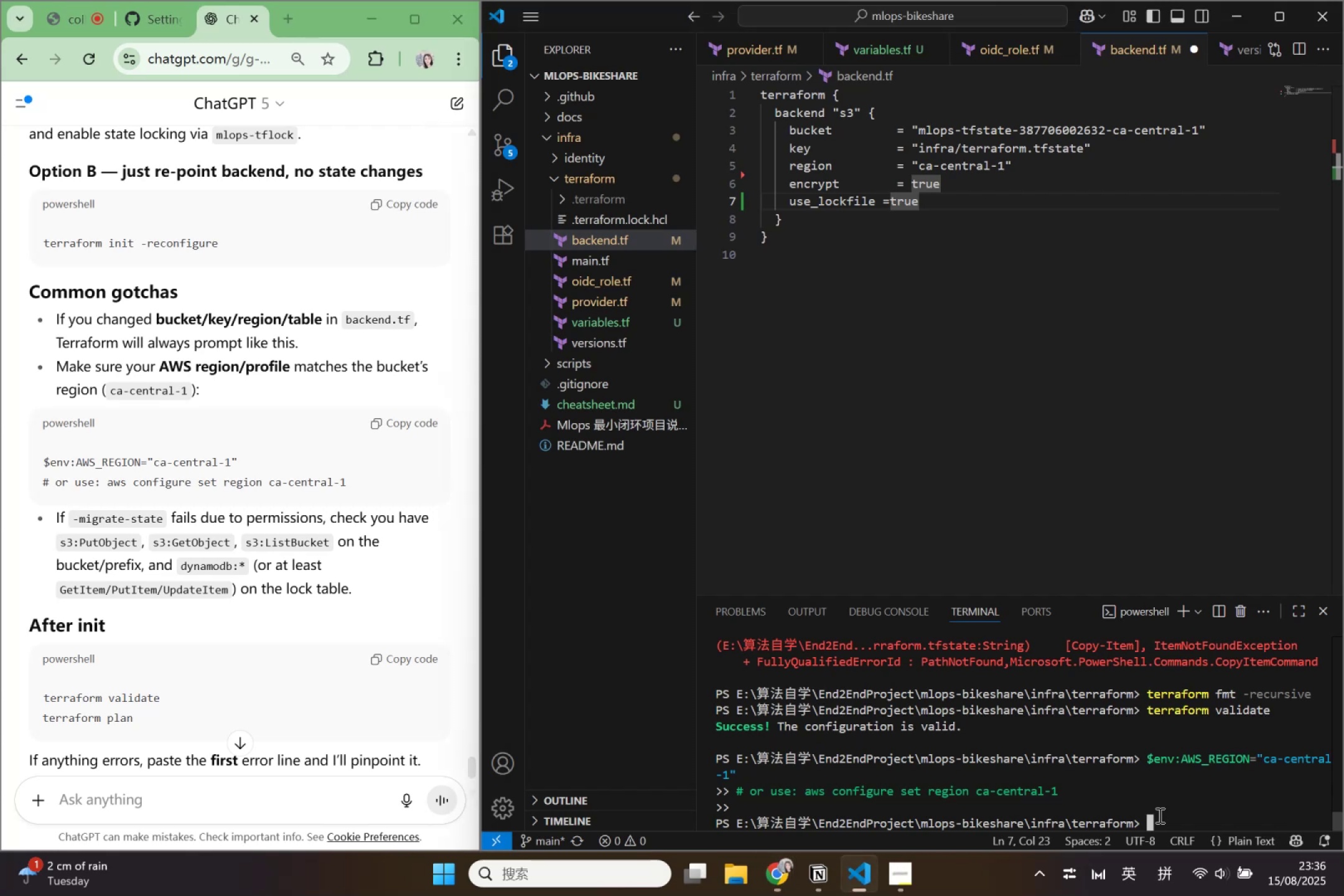 
key(Control+V)
 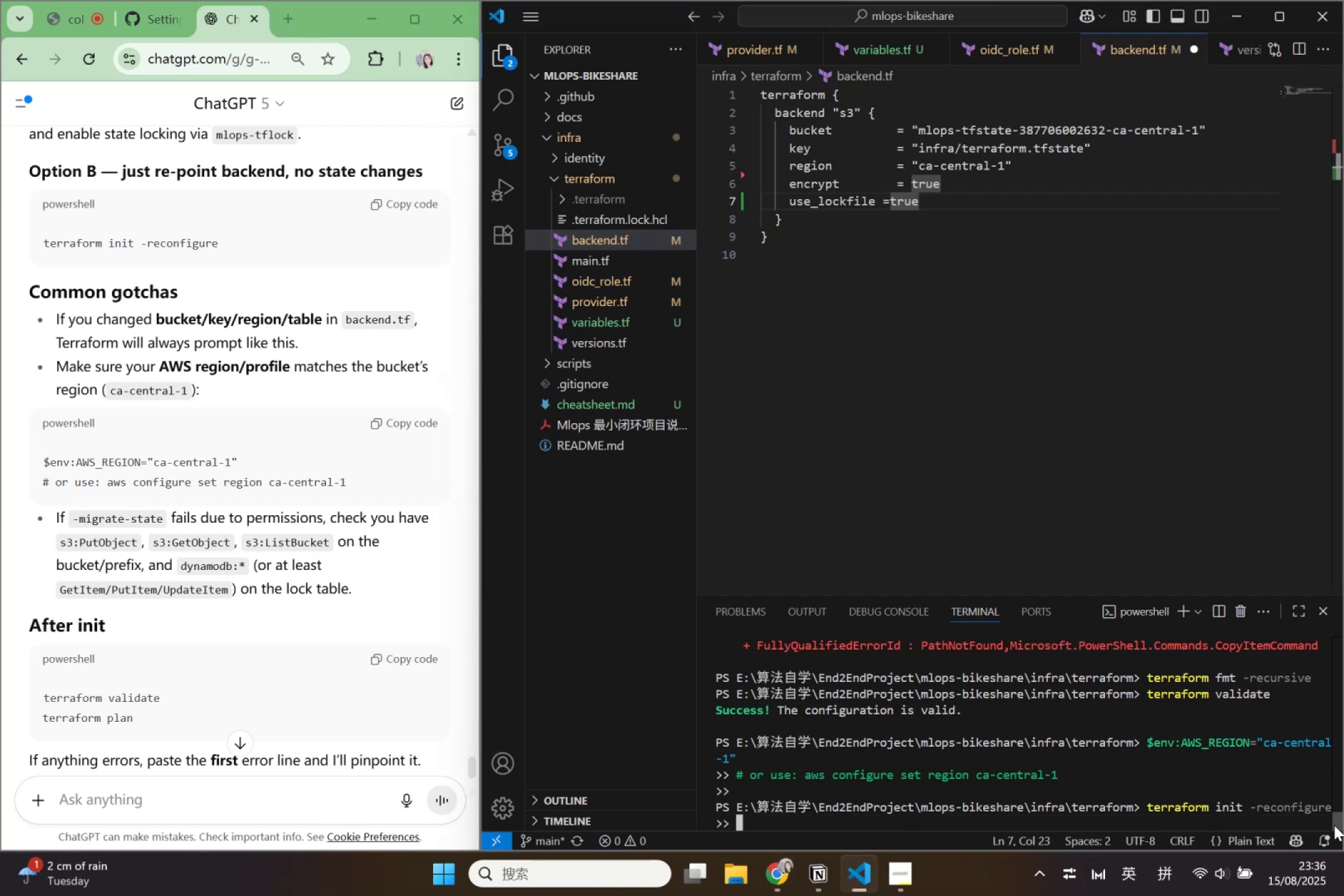 
key(Enter)
 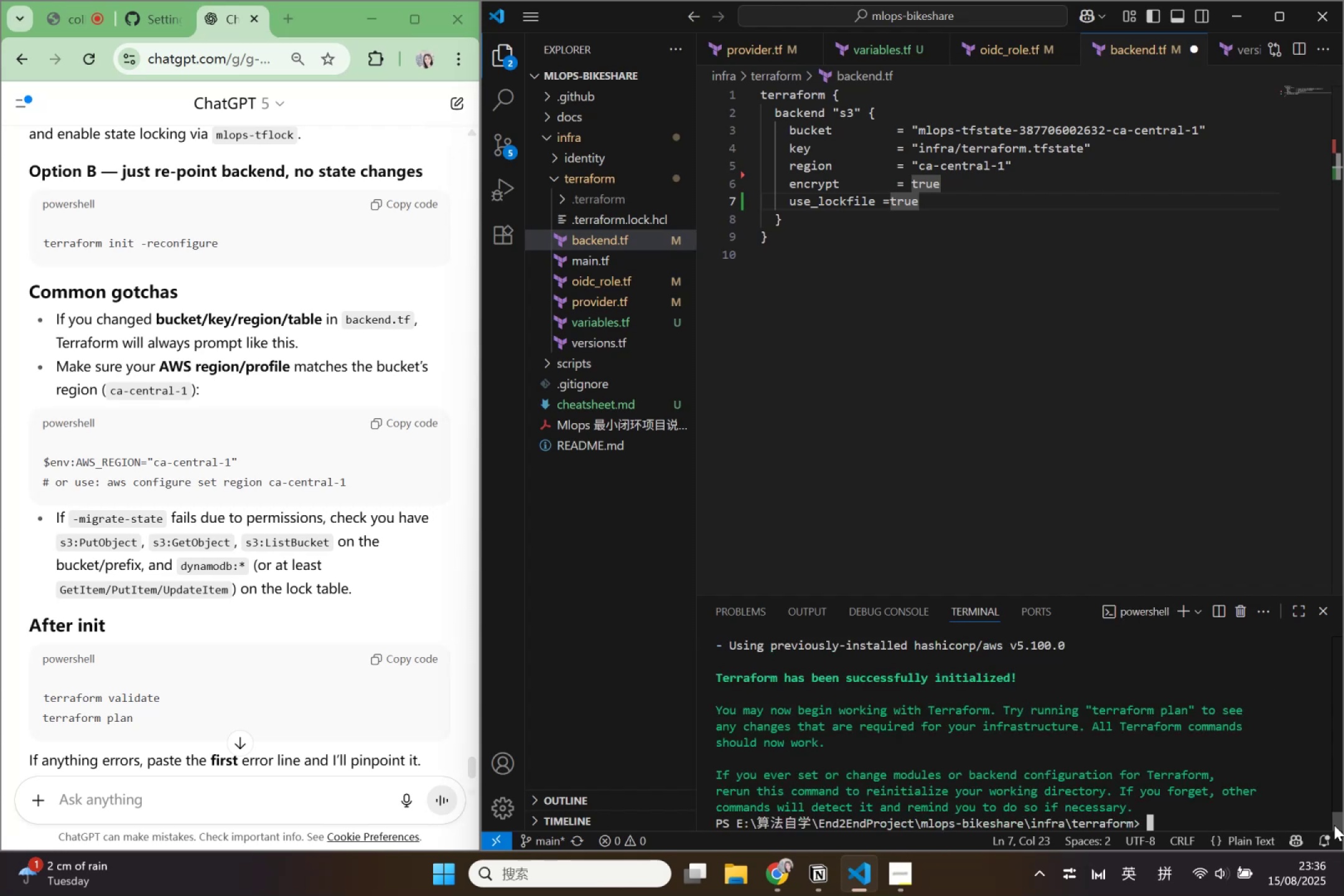 
wait(15.57)
 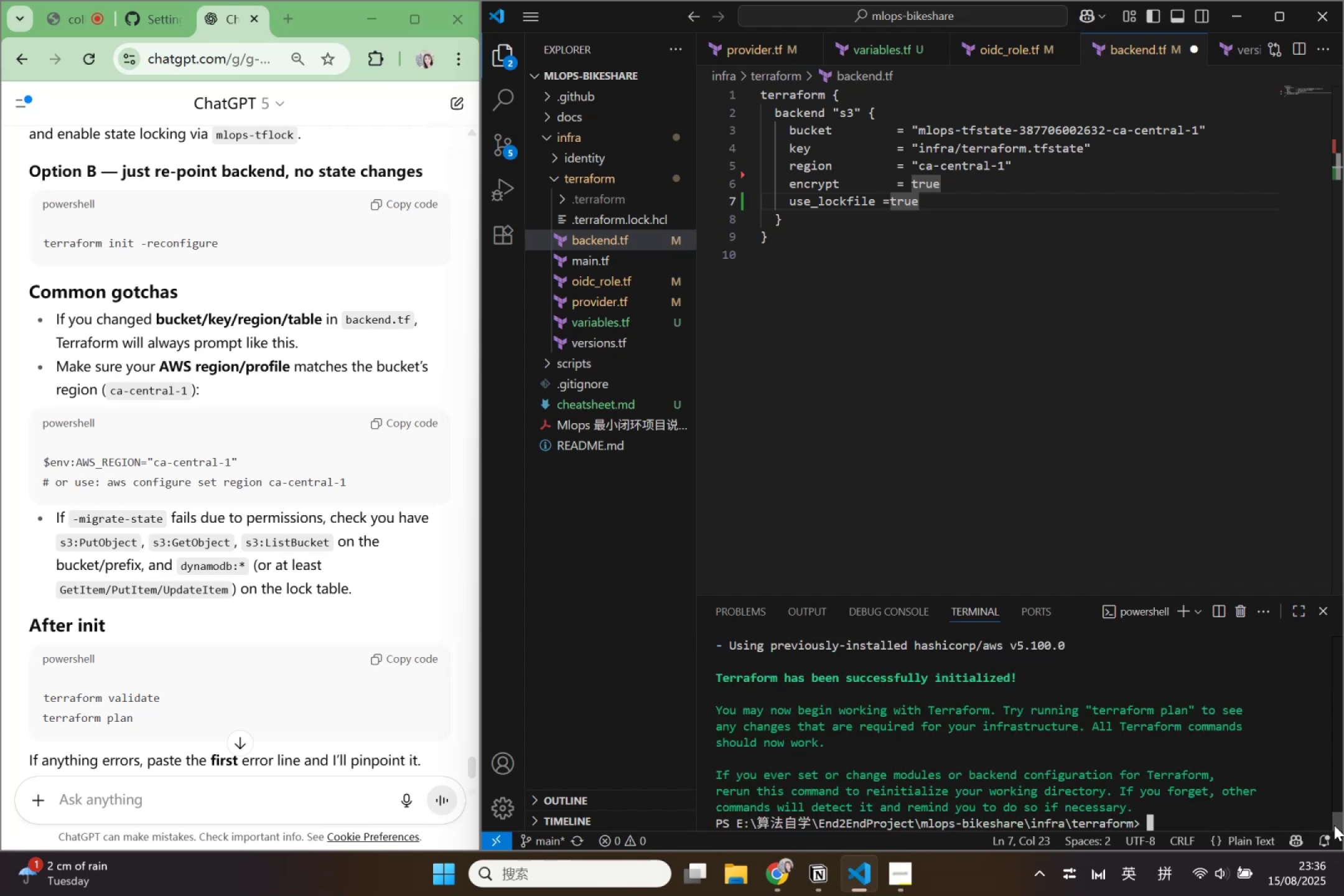 
left_click_drag(start_coordinate=[140, 717], to_coordinate=[24, 694])
 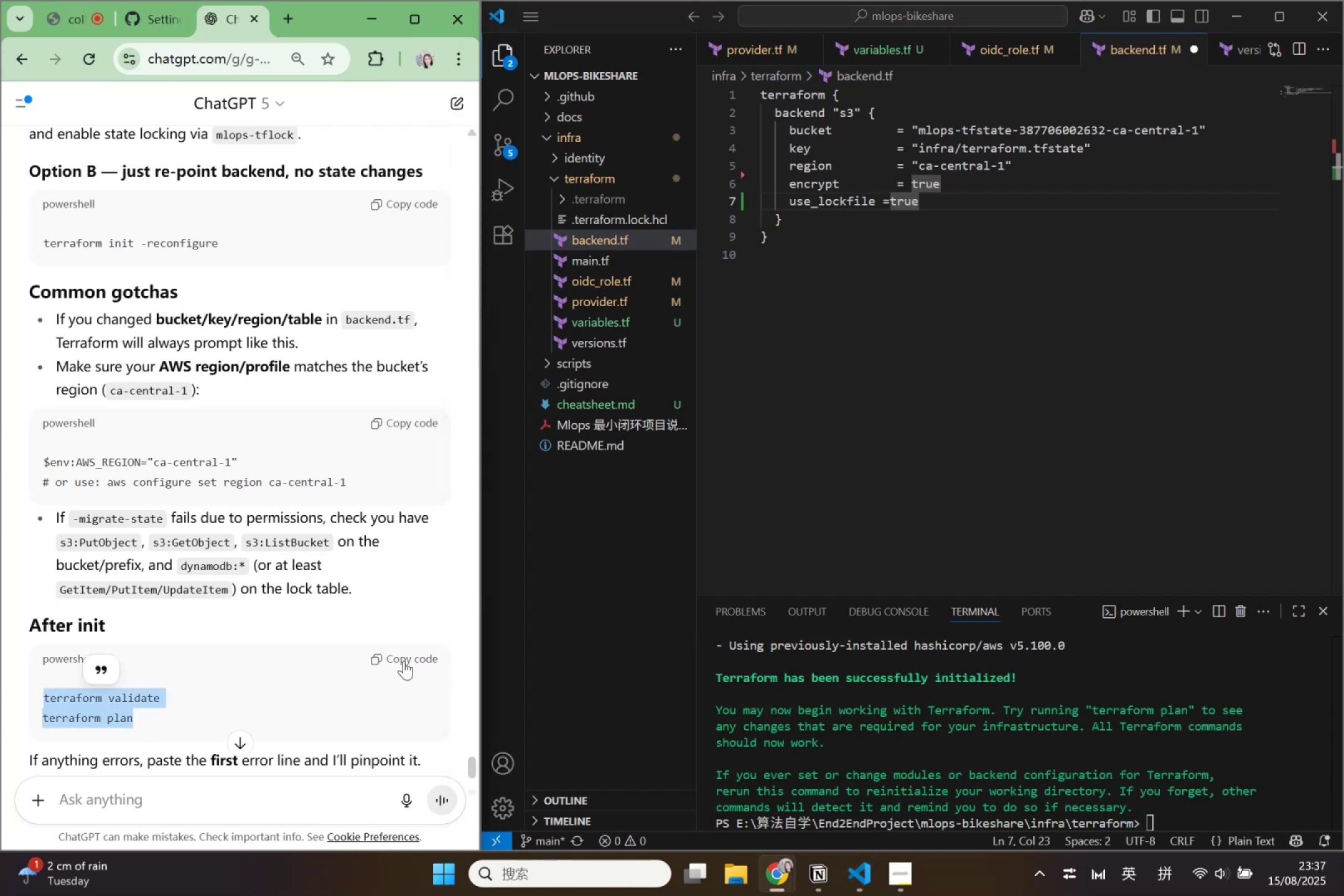 
left_click([404, 661])
 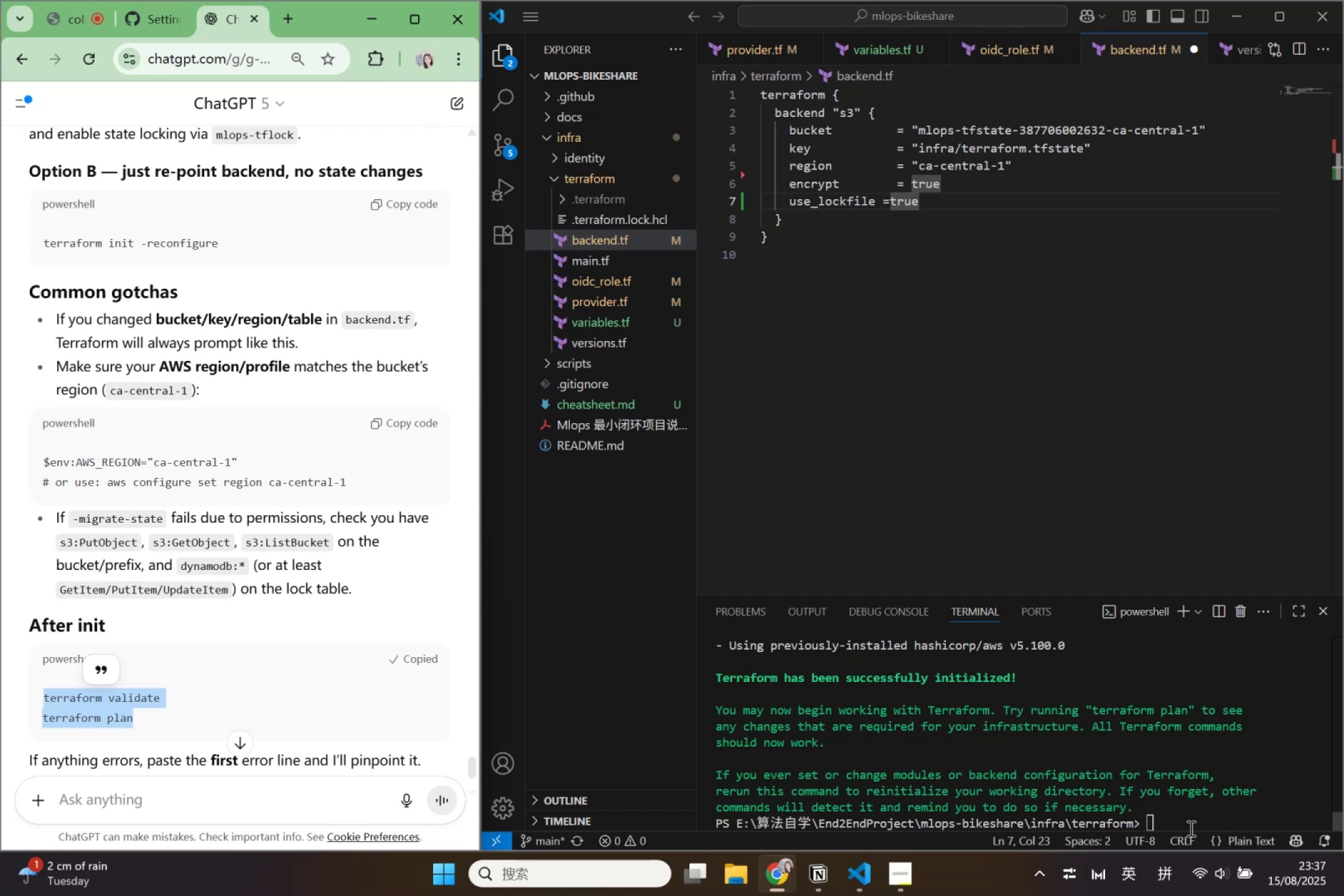 
left_click([1190, 828])
 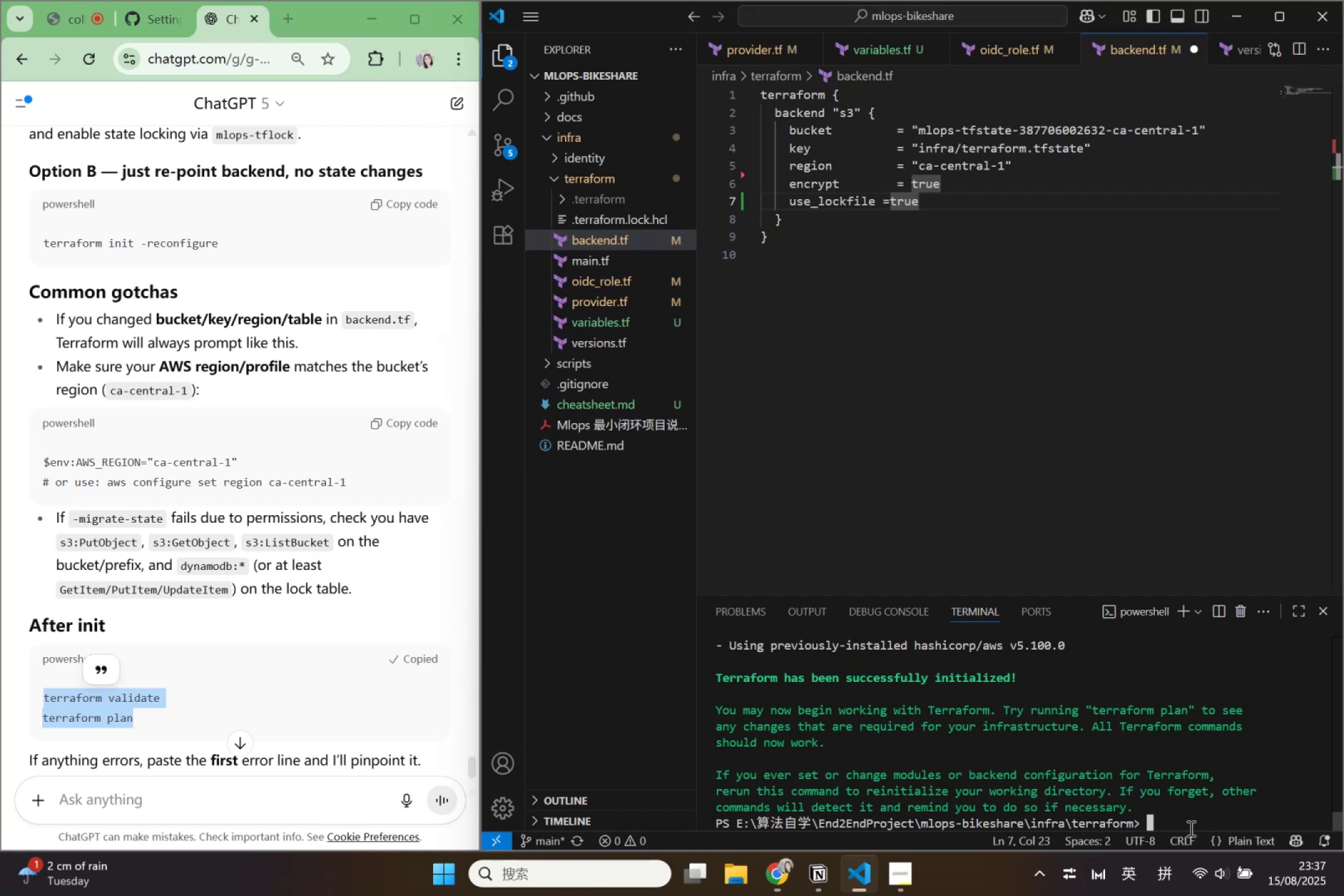 
key(Control+V)
 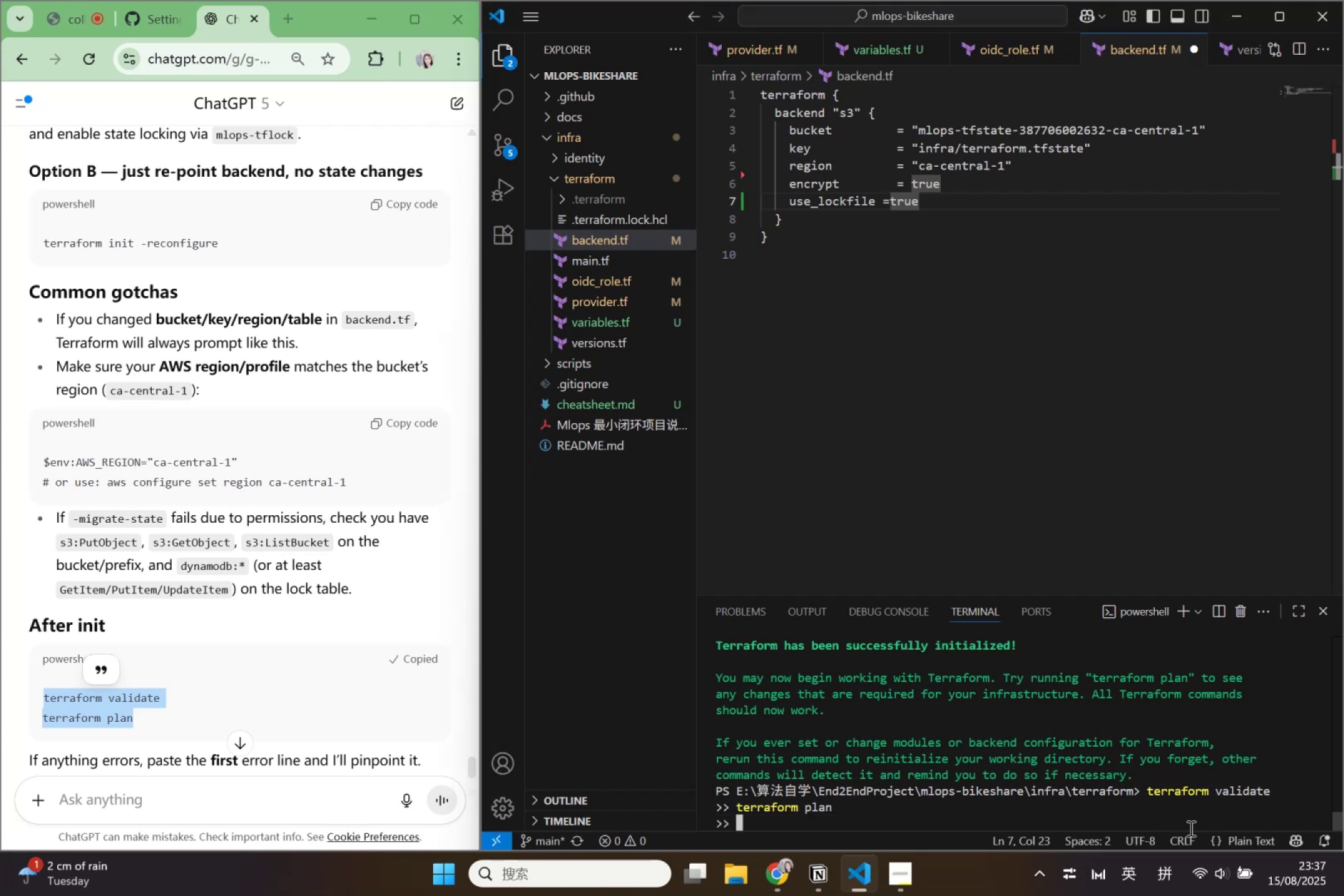 
key(Enter)
 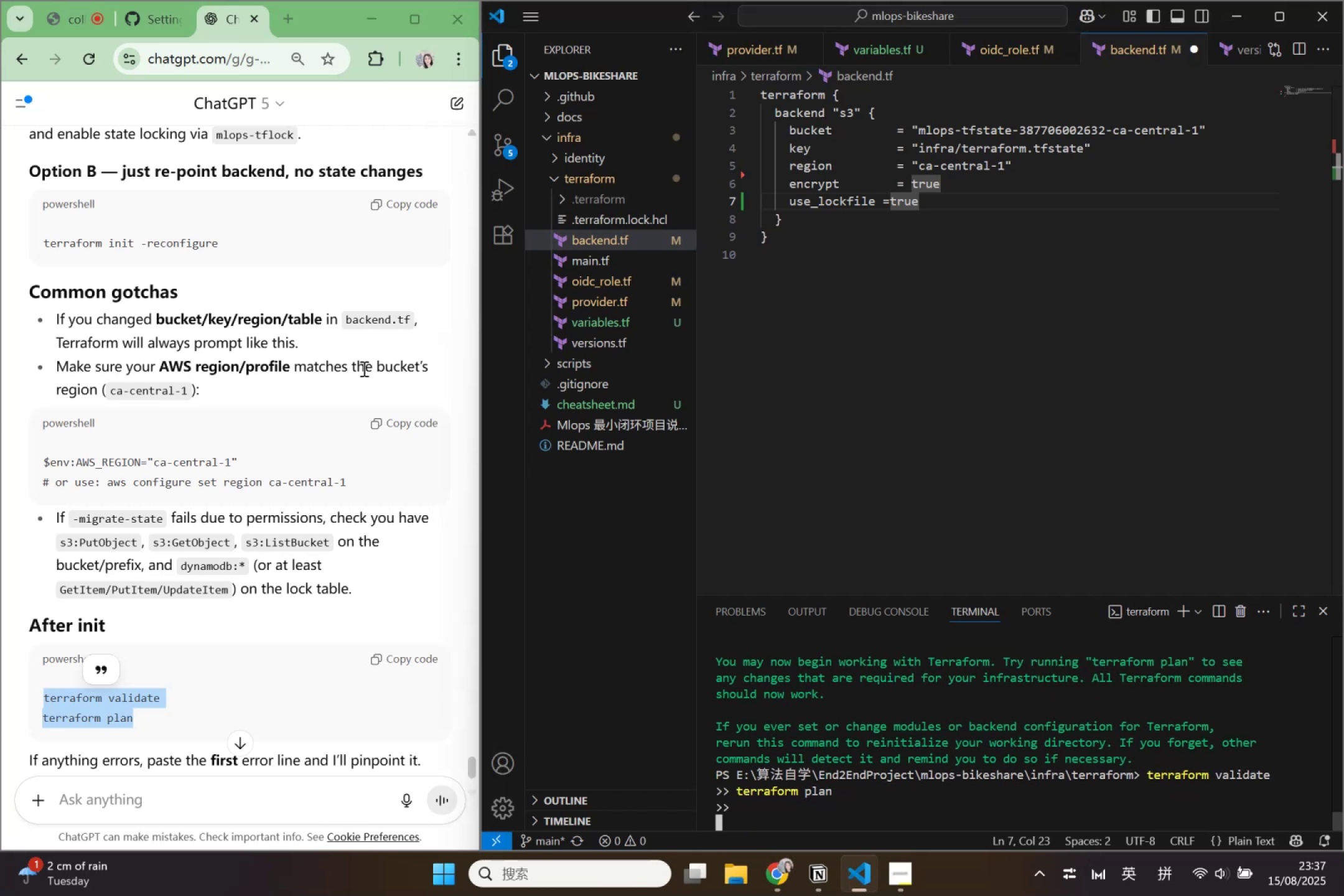 
scroll: coordinate [242, 543], scroll_direction: down, amount: 2.0
 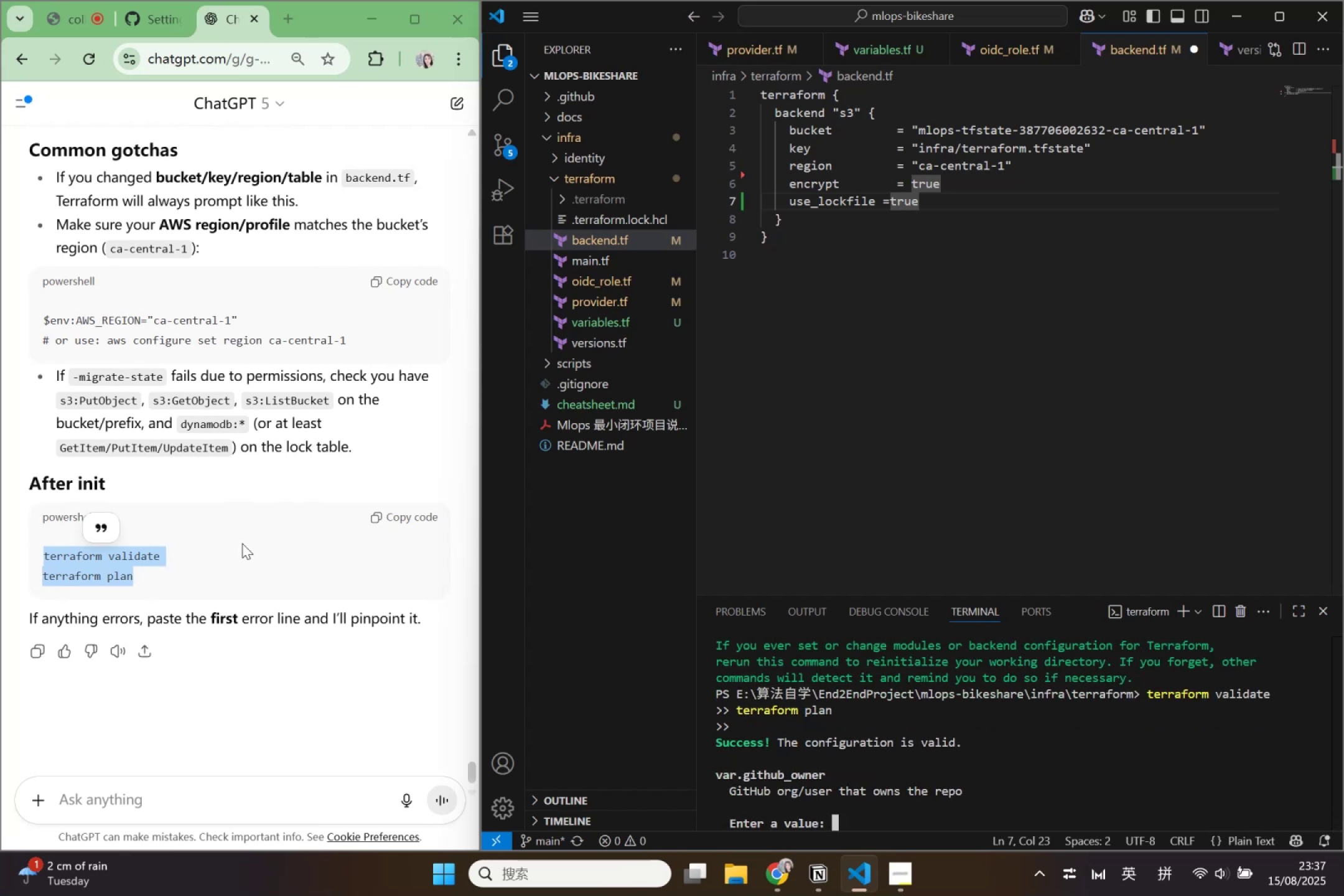 
wait(30.11)
 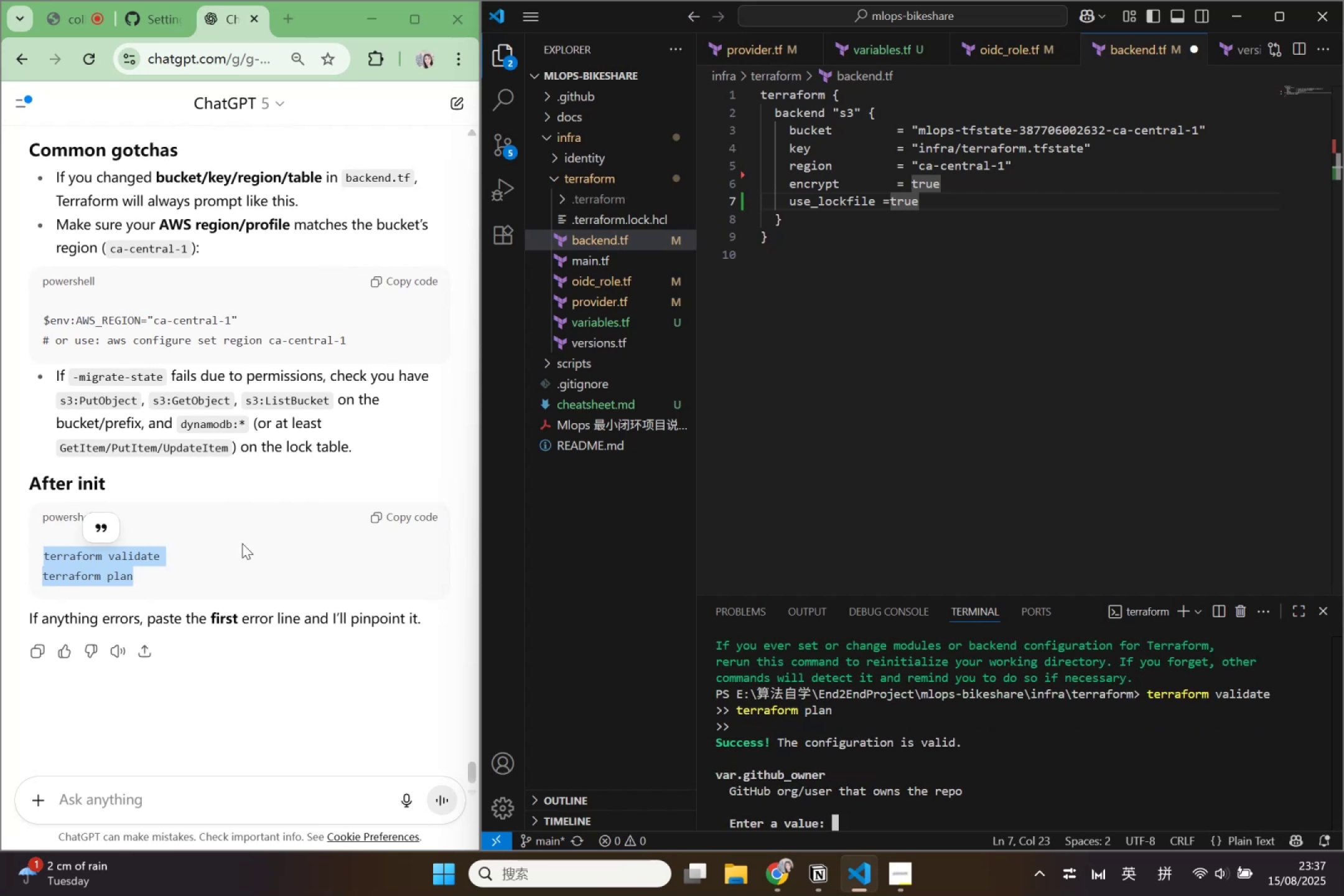 
type(cchoooots86)
key(Backspace)
key(Backspace)
type(98)
 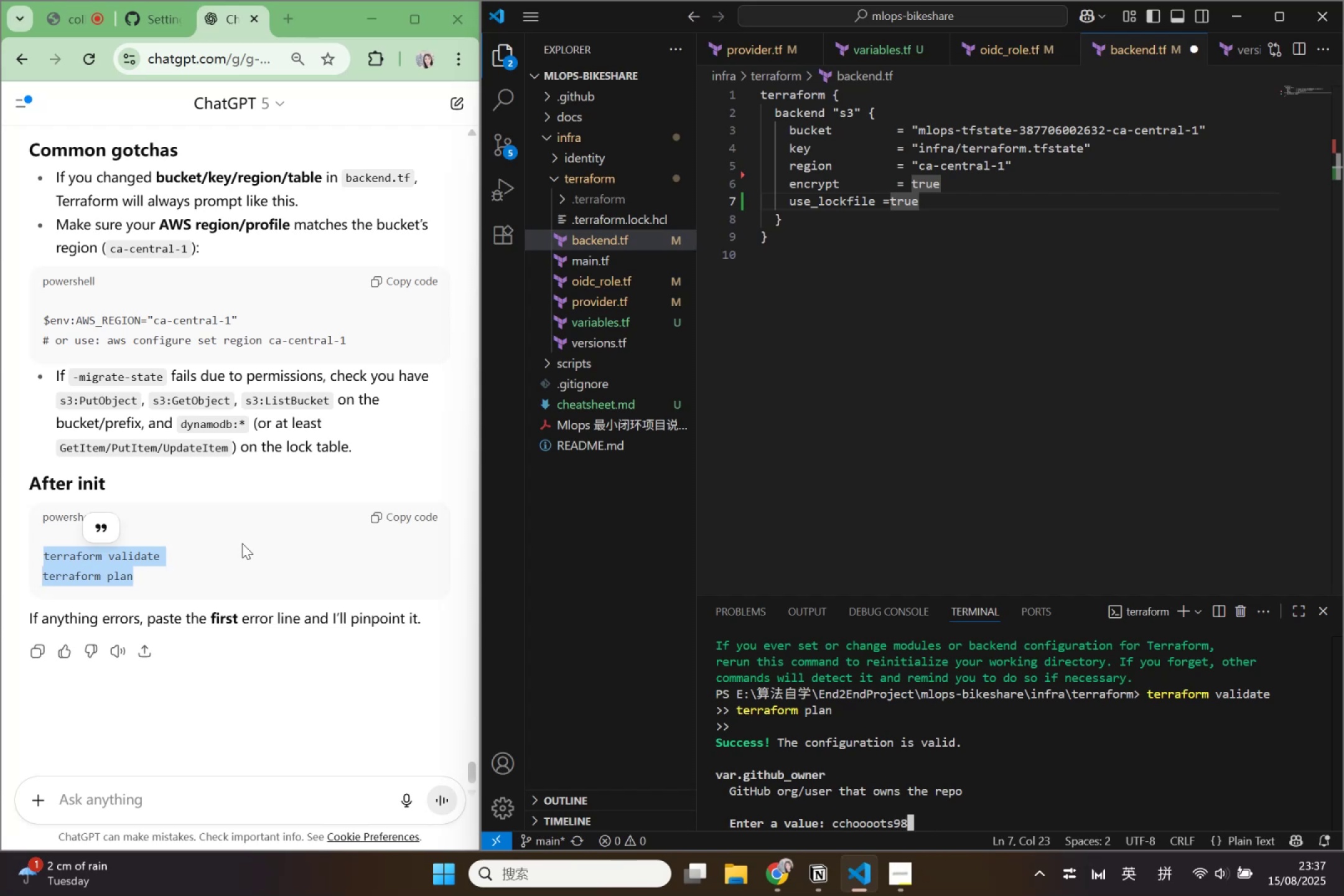 
key(Enter)
 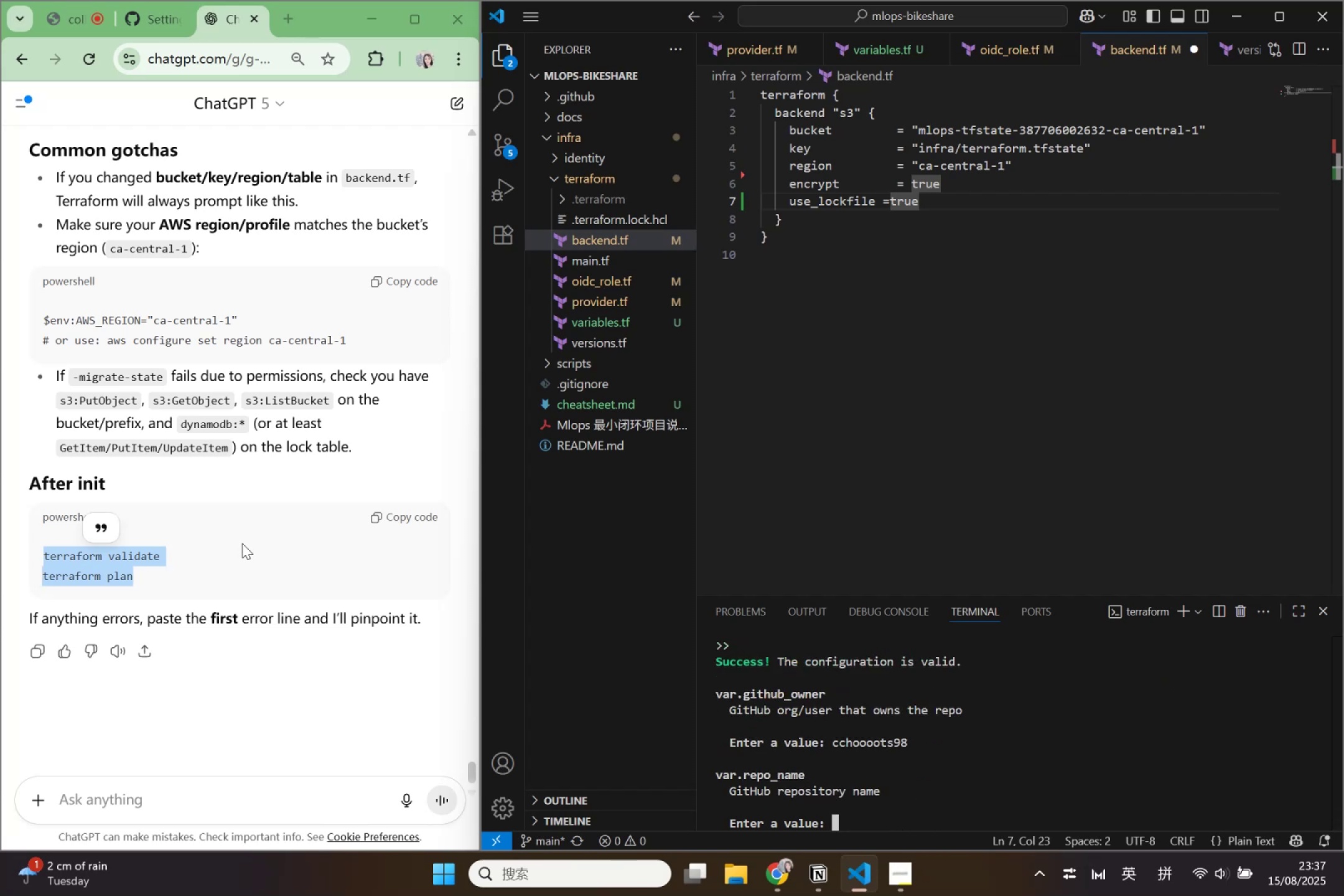 
type(mlo)
key(Backspace)
type(ops-bikeshare)
 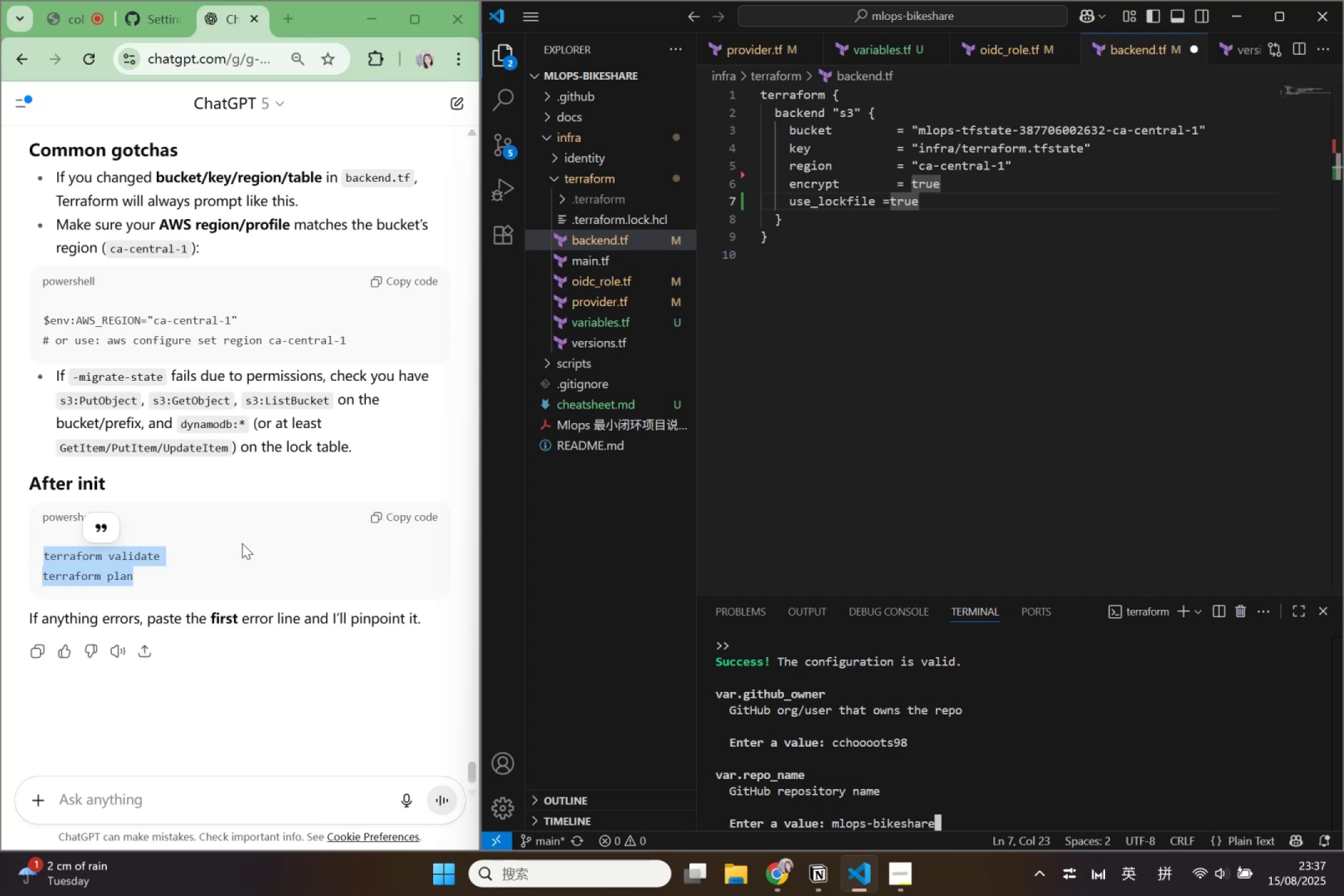 
key(Enter)
 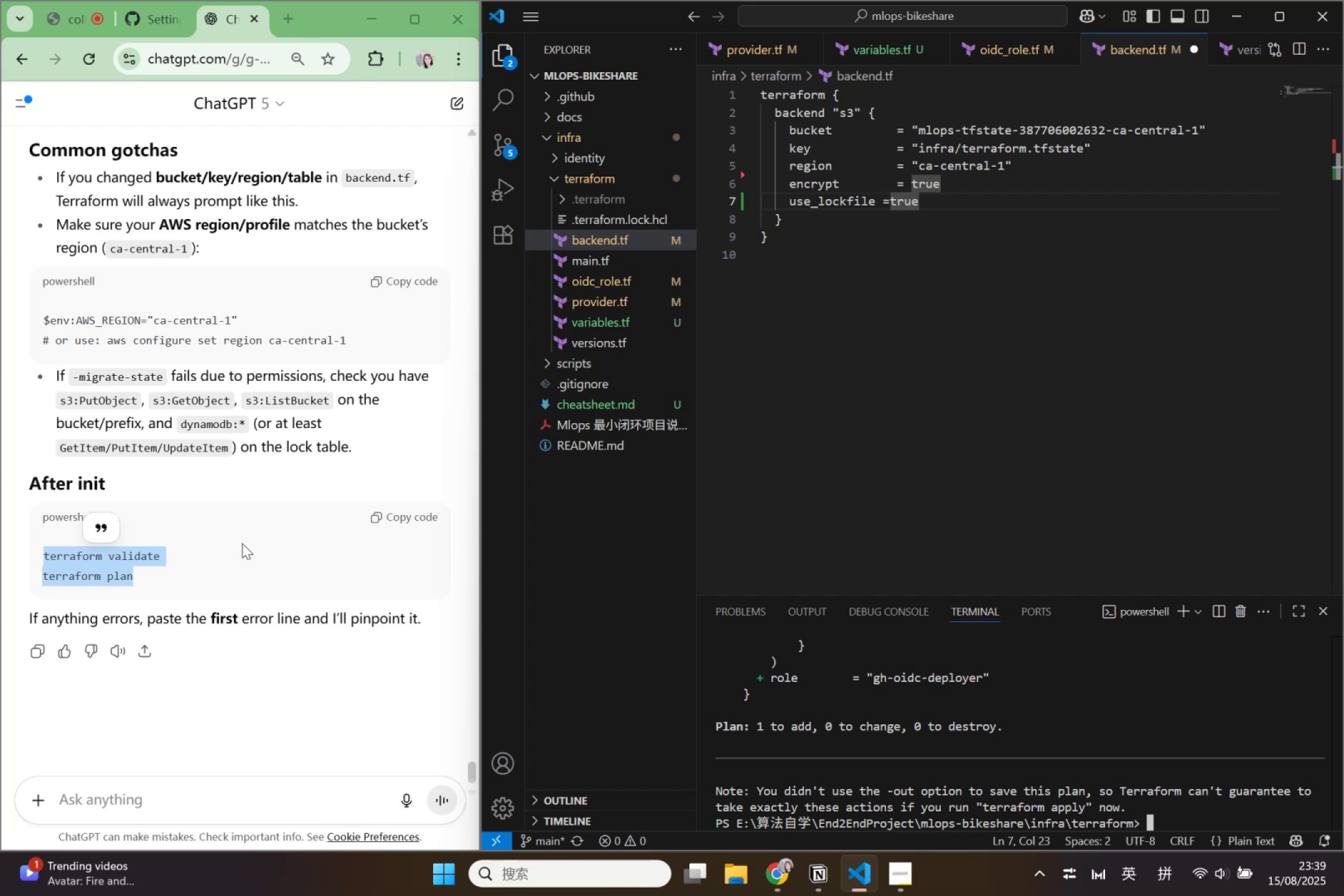 
wait(82.23)
 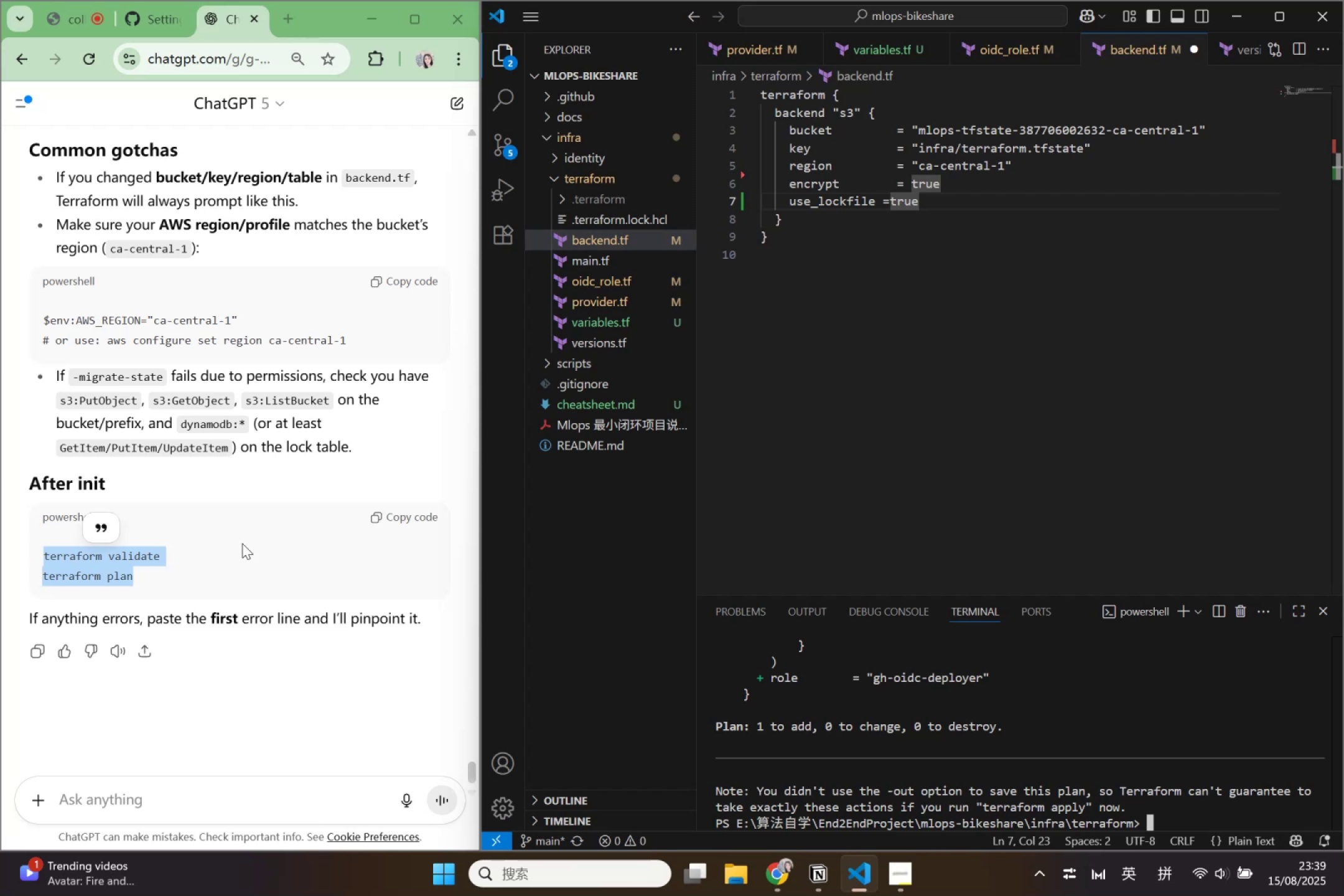 
scroll: coordinate [862, 663], scroll_direction: down, amount: 2.0
 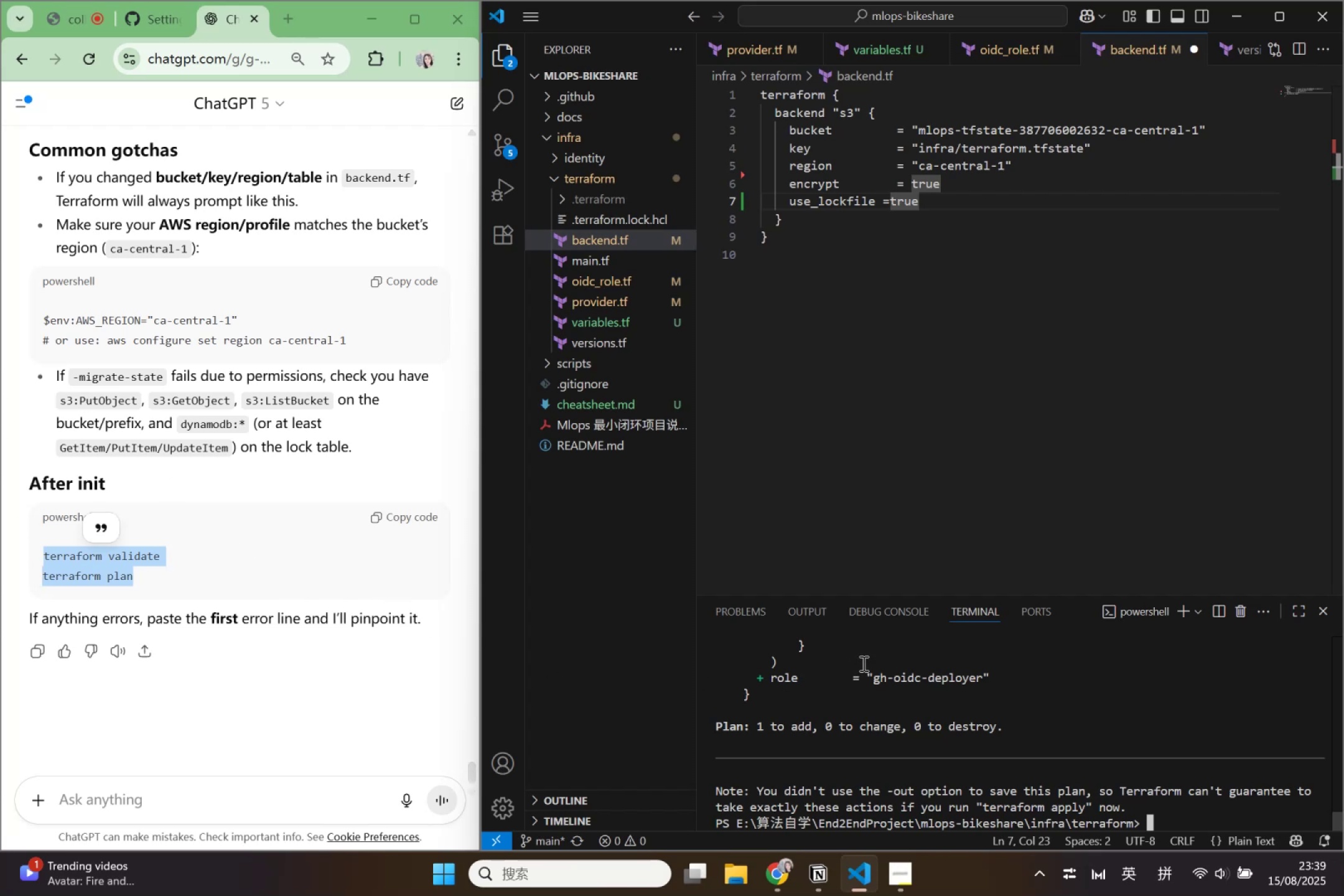 
scroll: coordinate [849, 649], scroll_direction: up, amount: 1.0
 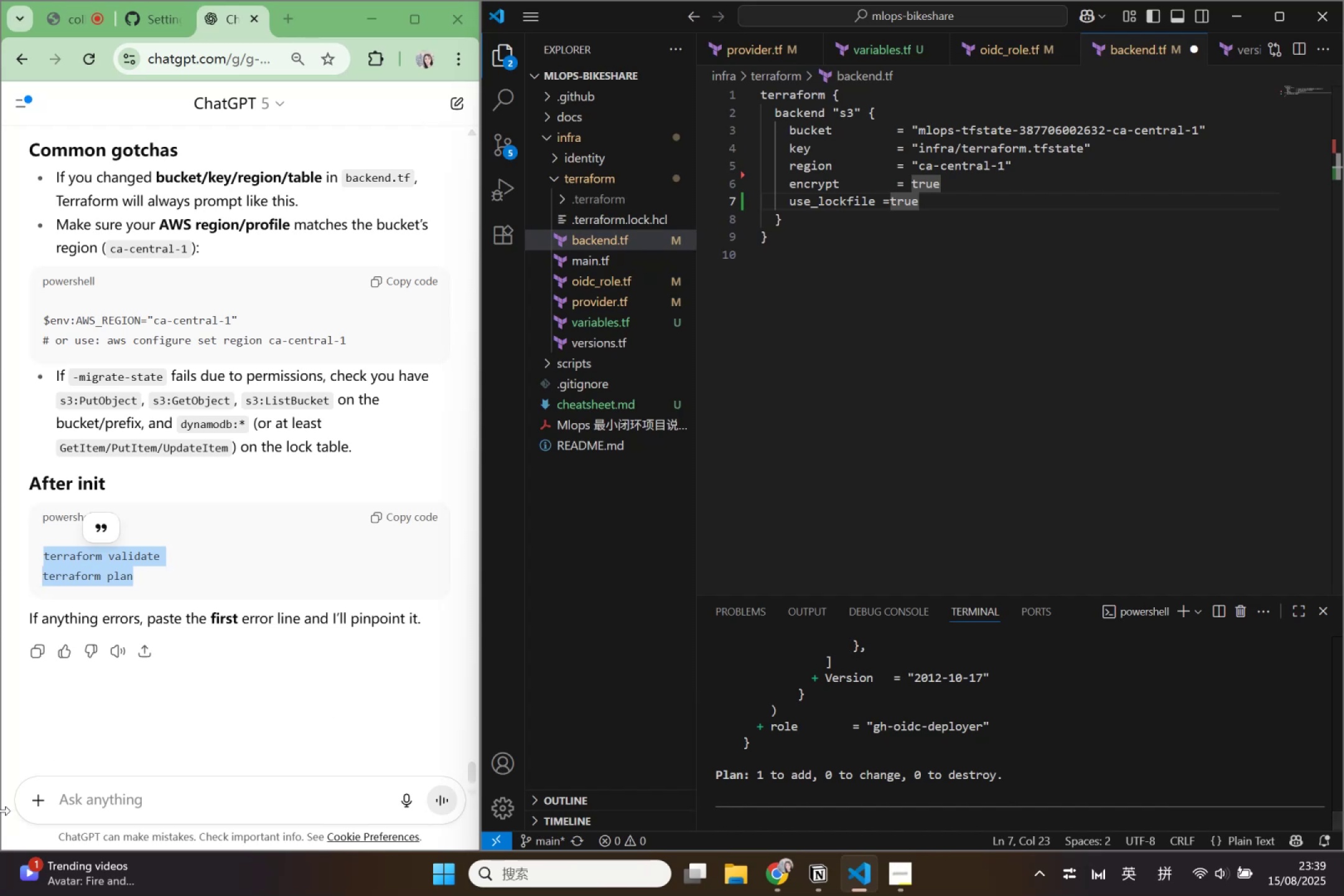 
wait(18.48)
 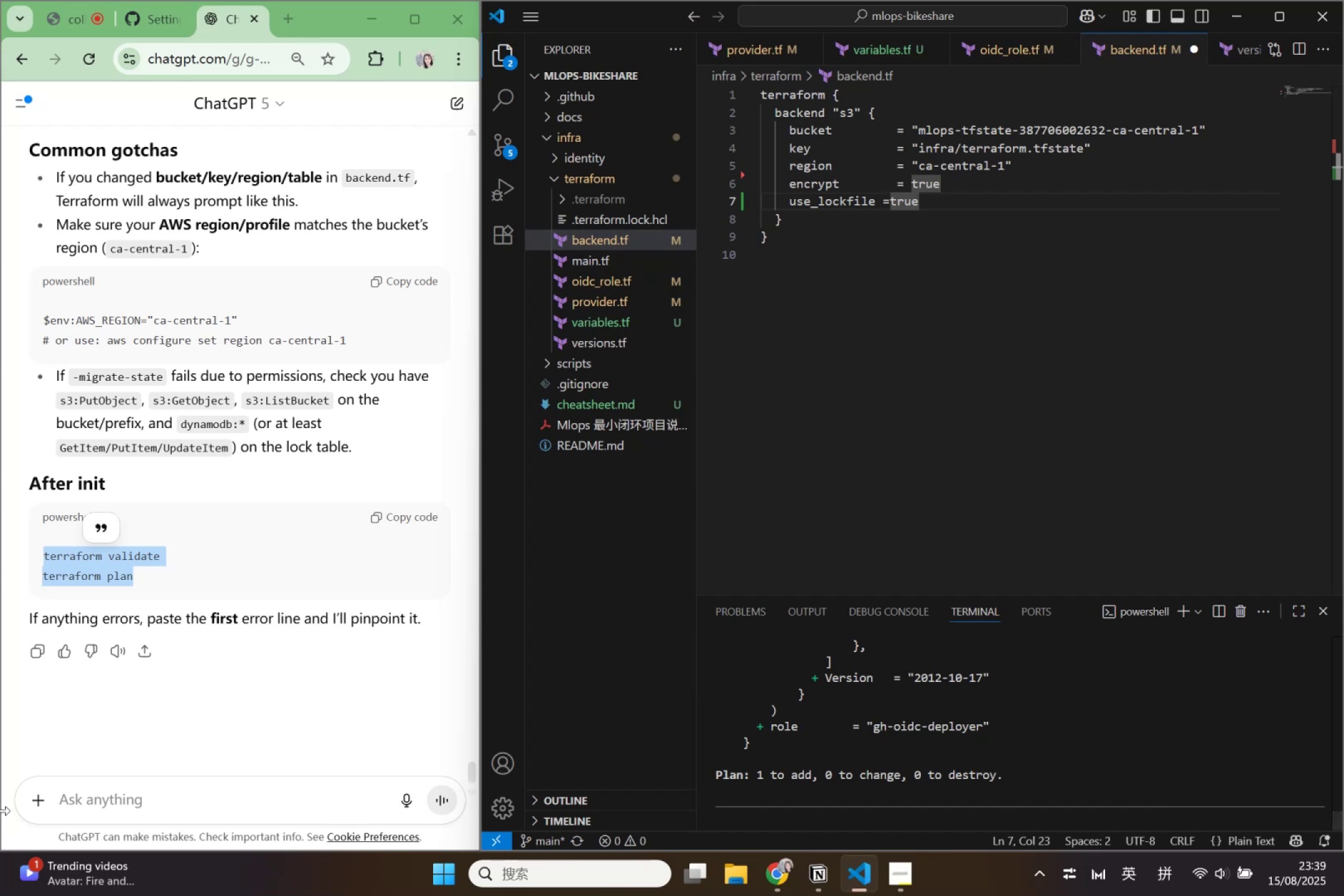 
left_click([485, 57])
 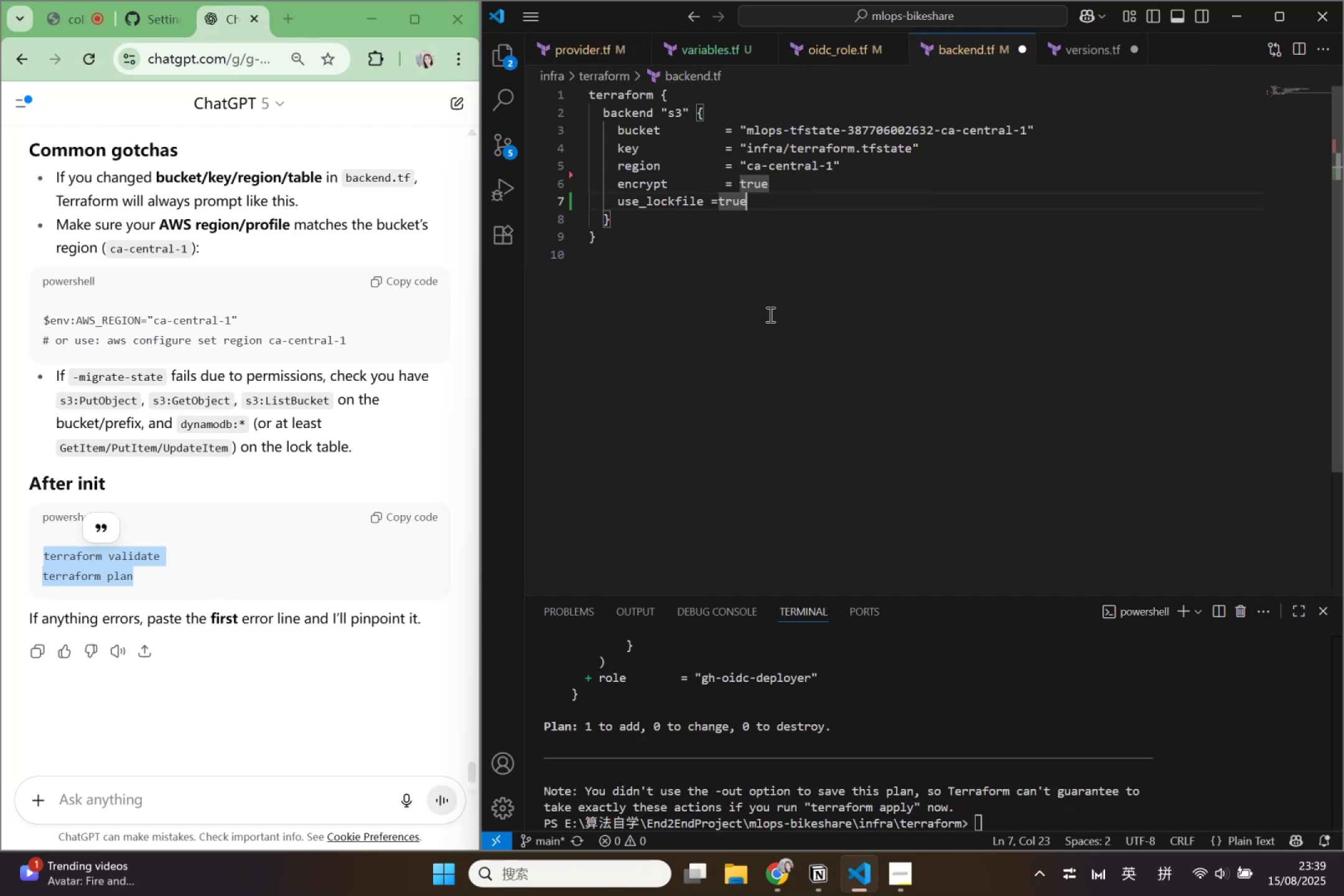 
wait(5.24)
 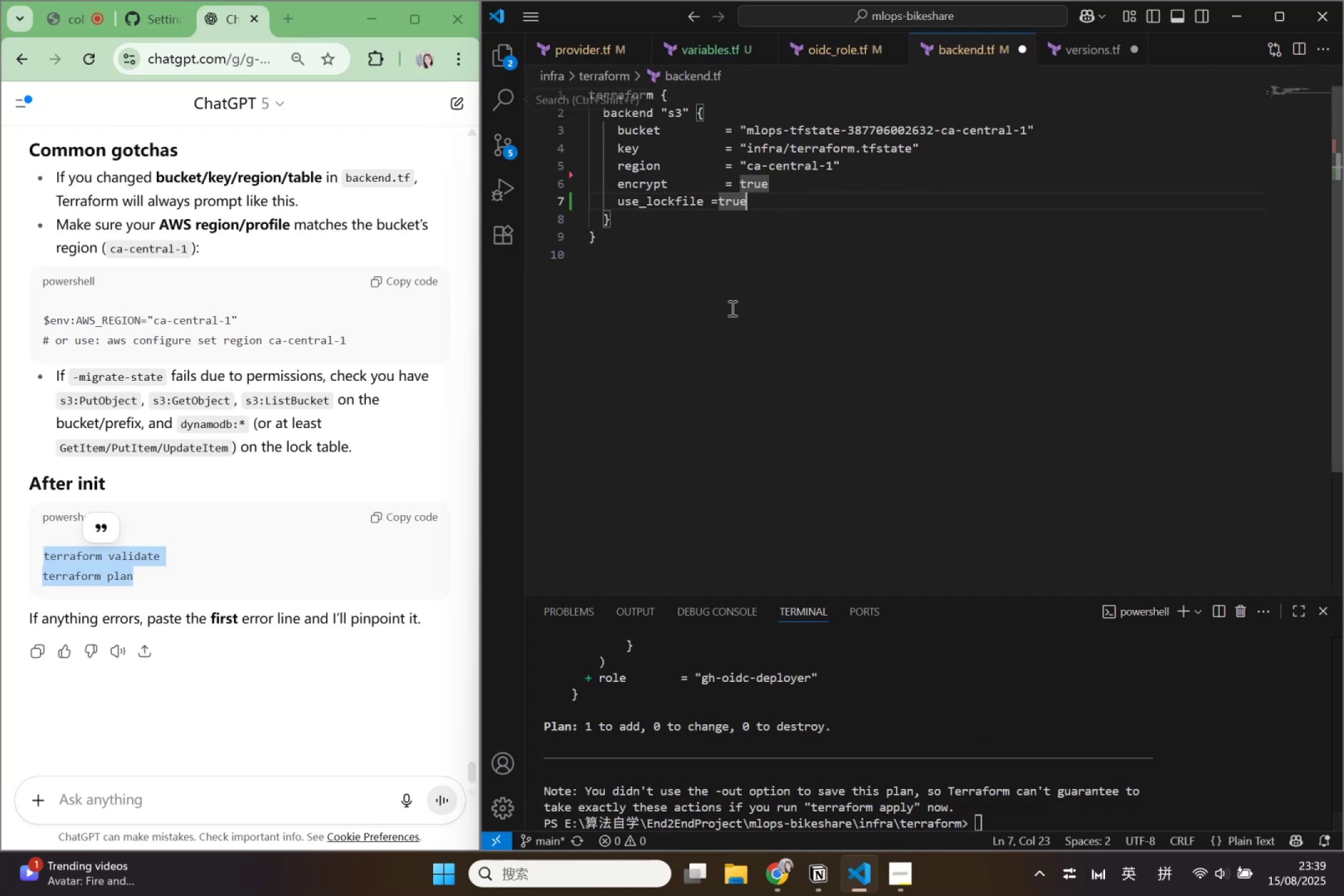 
key(Control+S)
 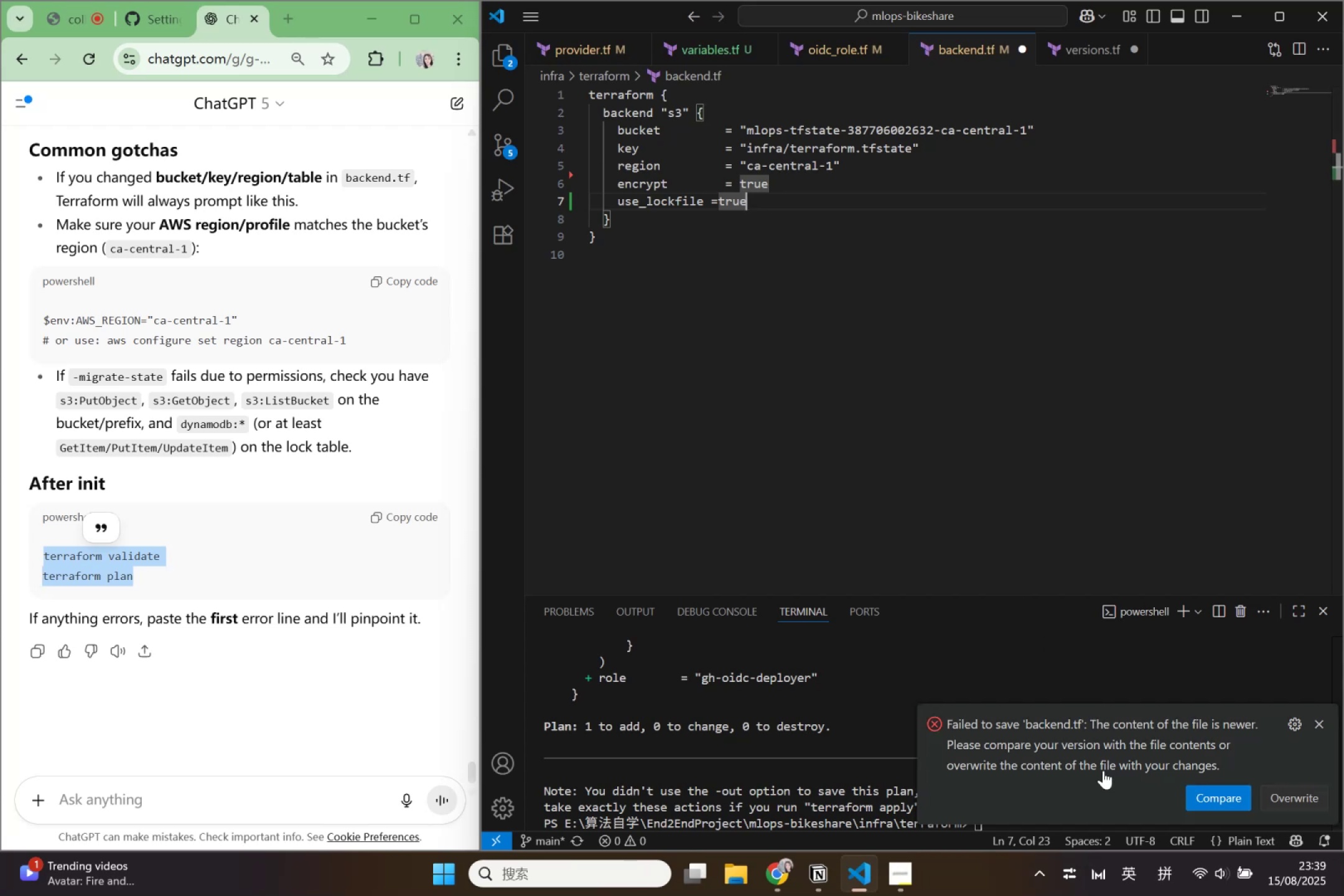 
wait(8.83)
 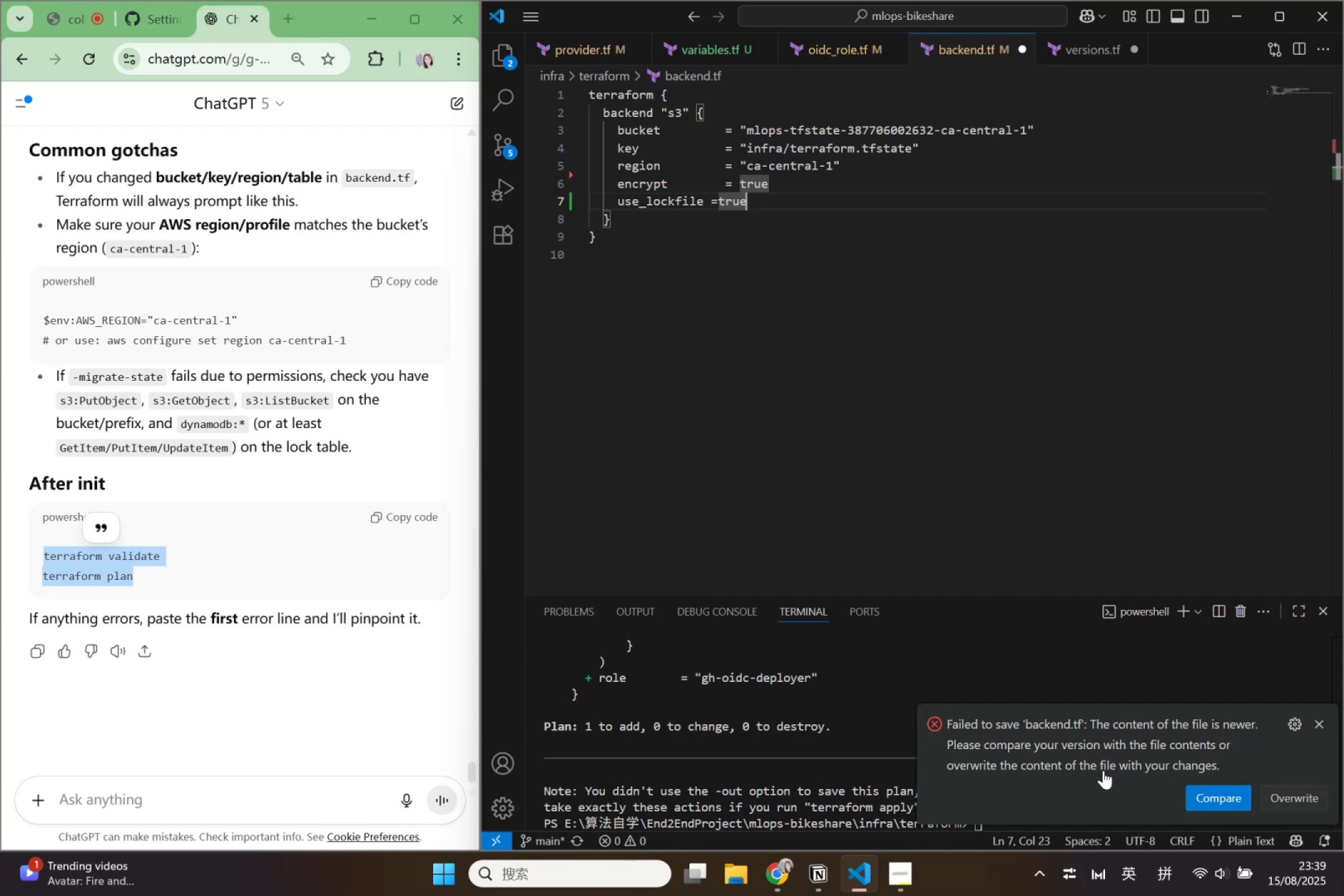 
left_click([1248, 794])
 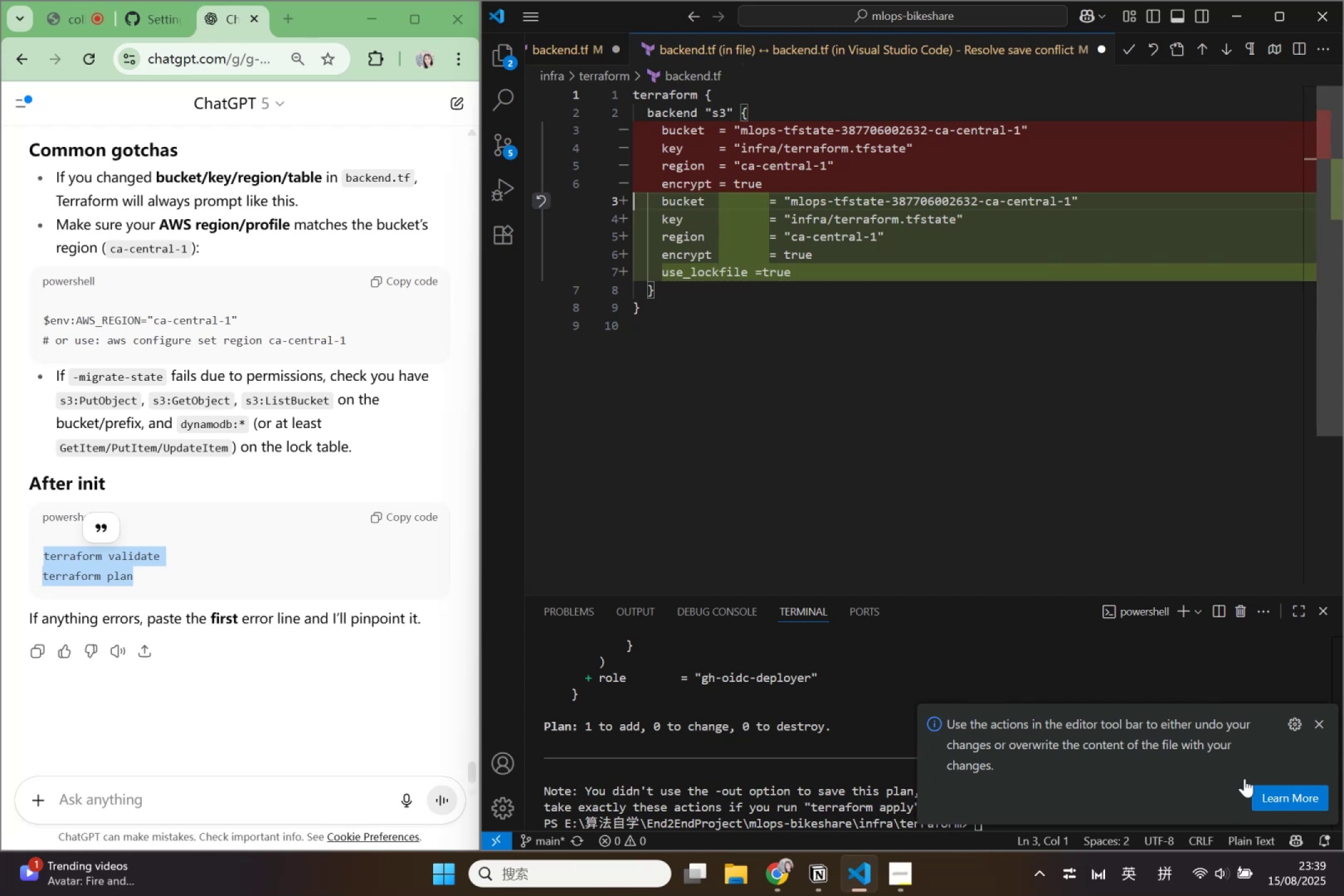 
wait(8.5)
 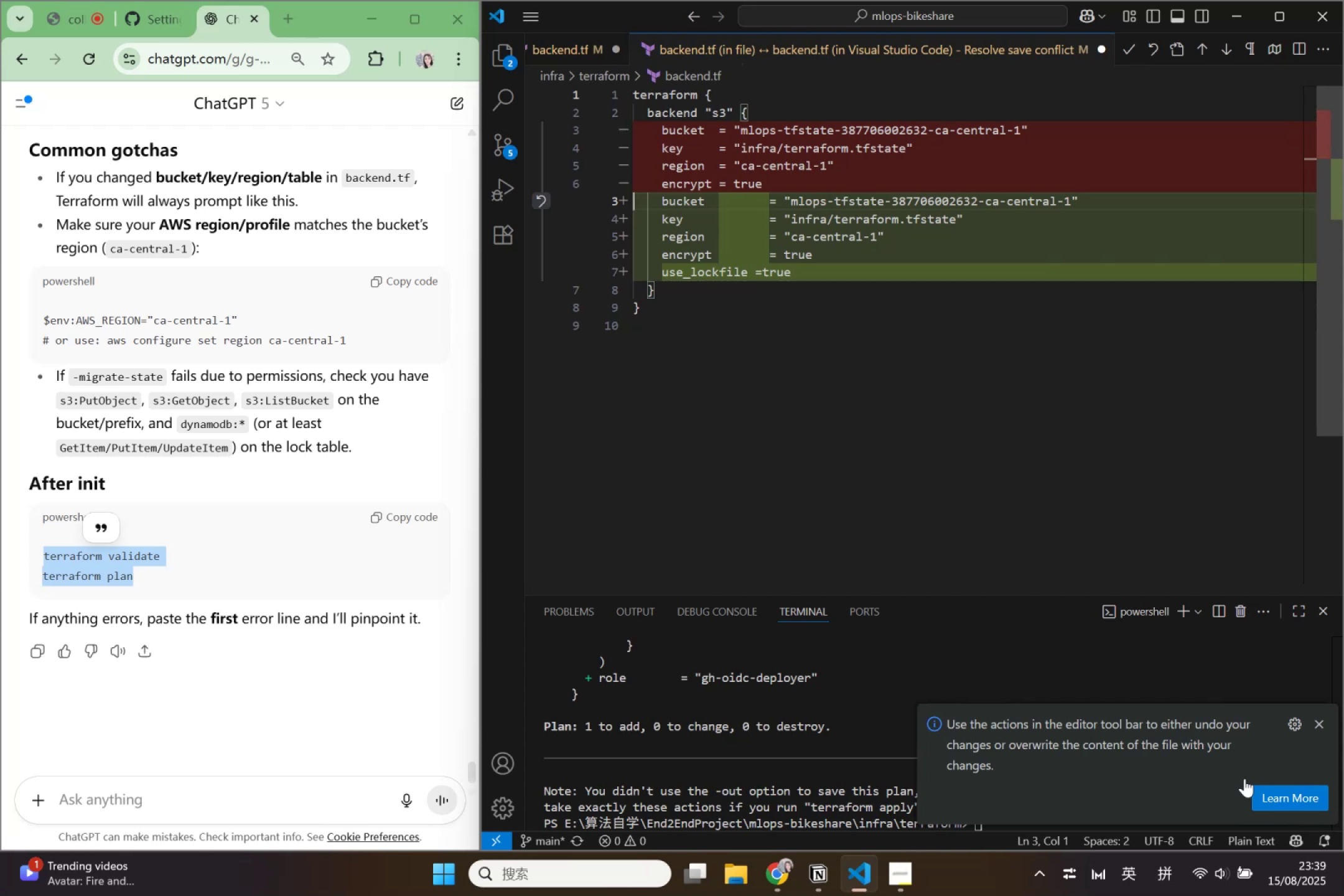 
left_click([864, 271])
 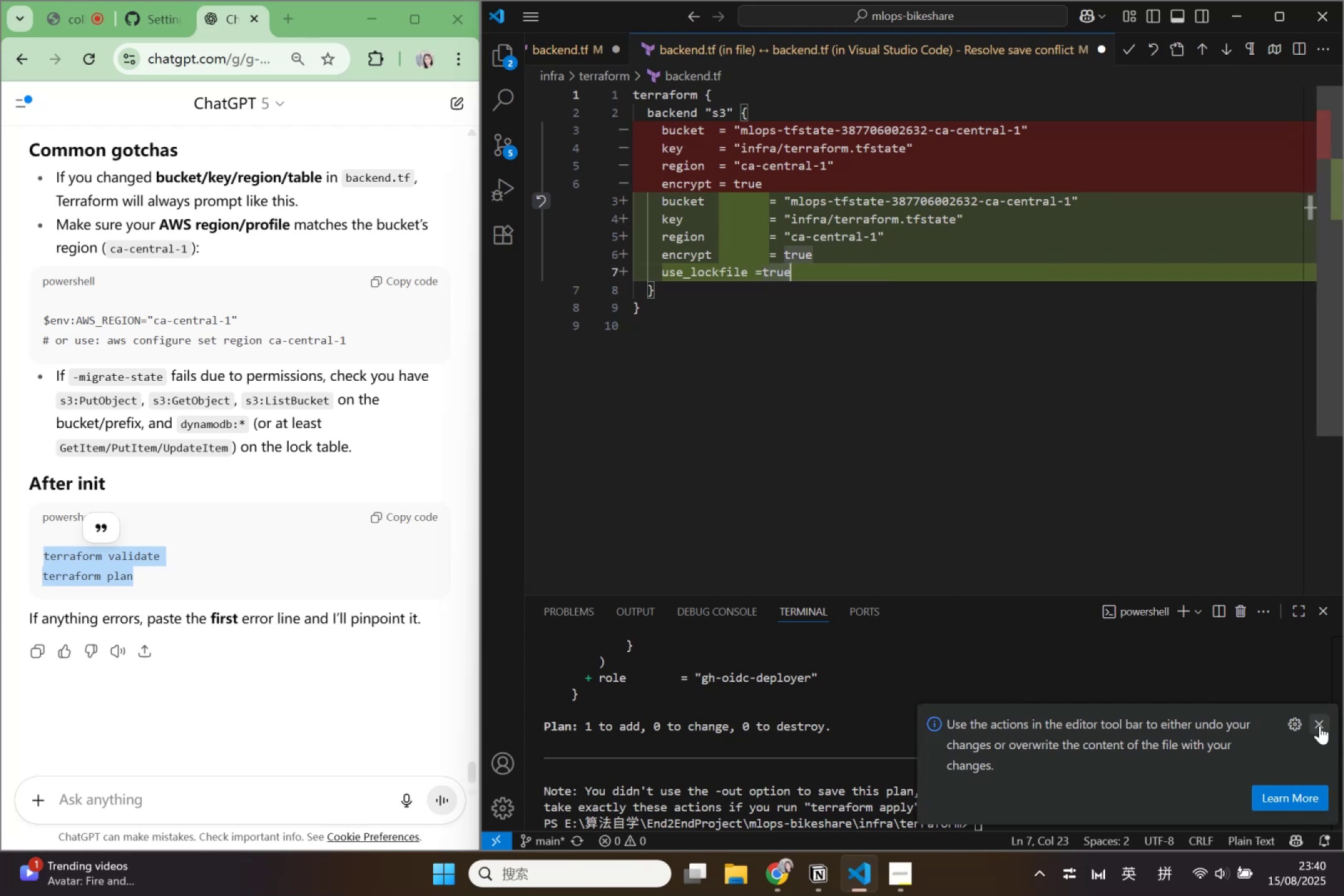 
double_click([928, 378])
 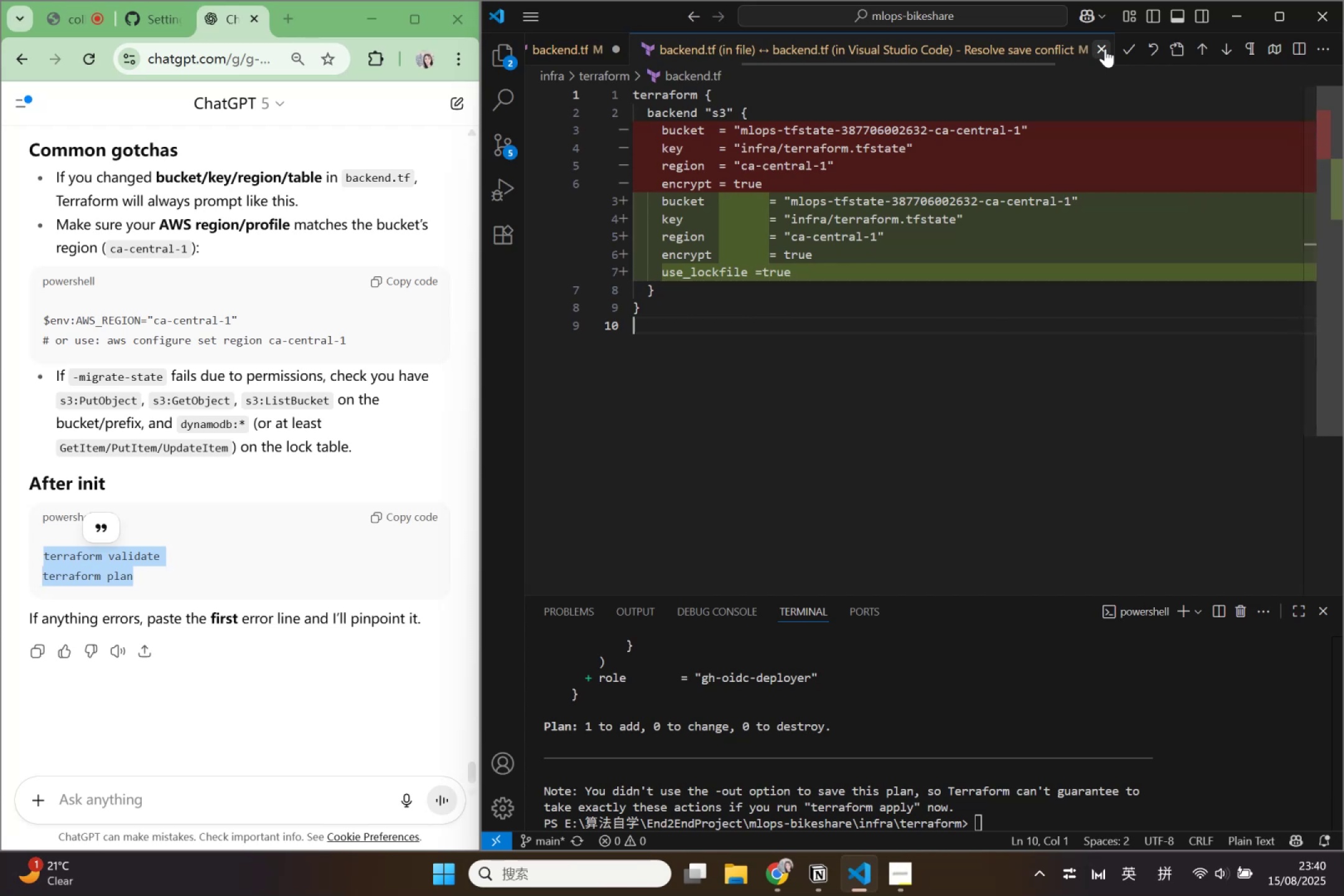 
left_click([1105, 49])
 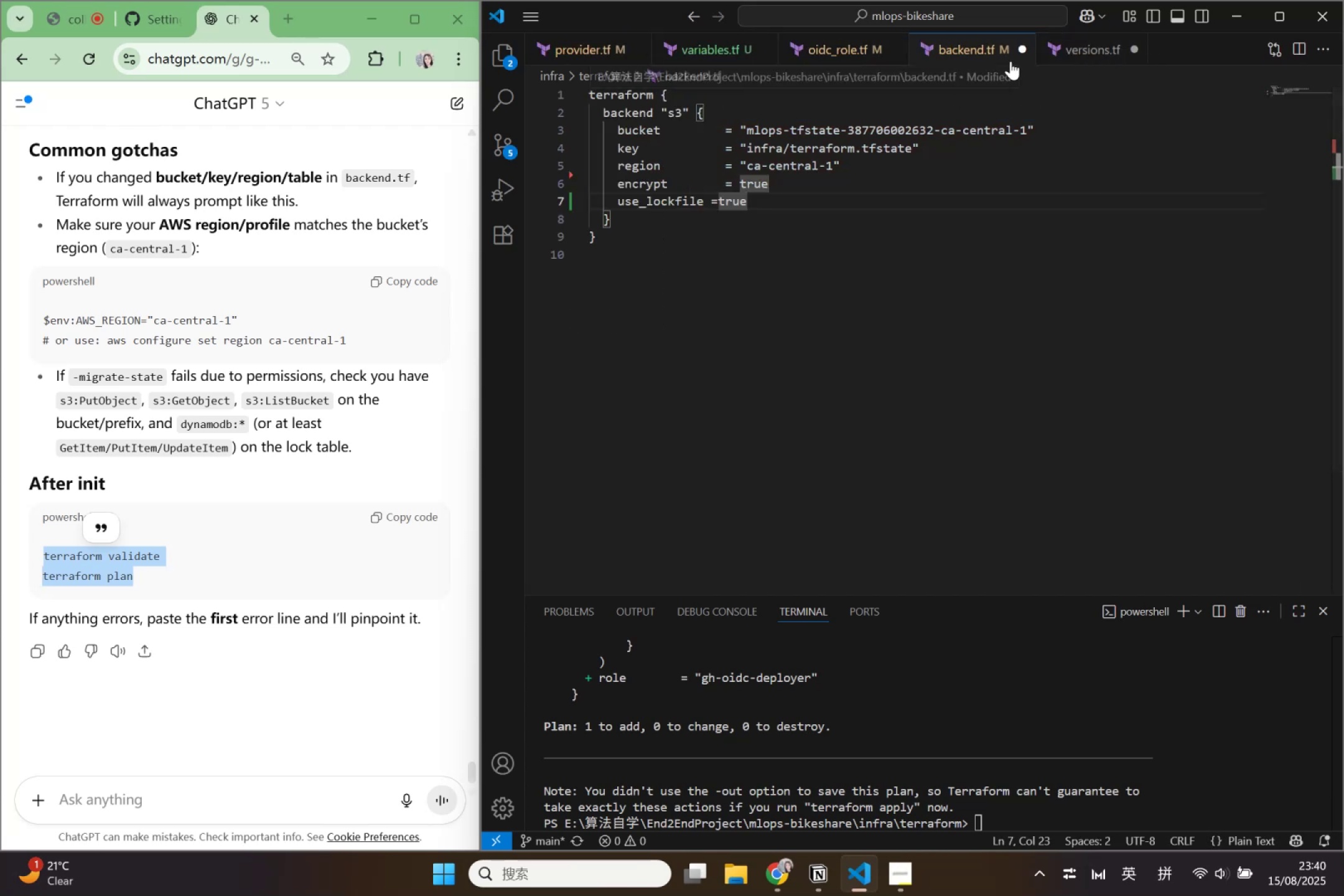 
left_click([1092, 48])
 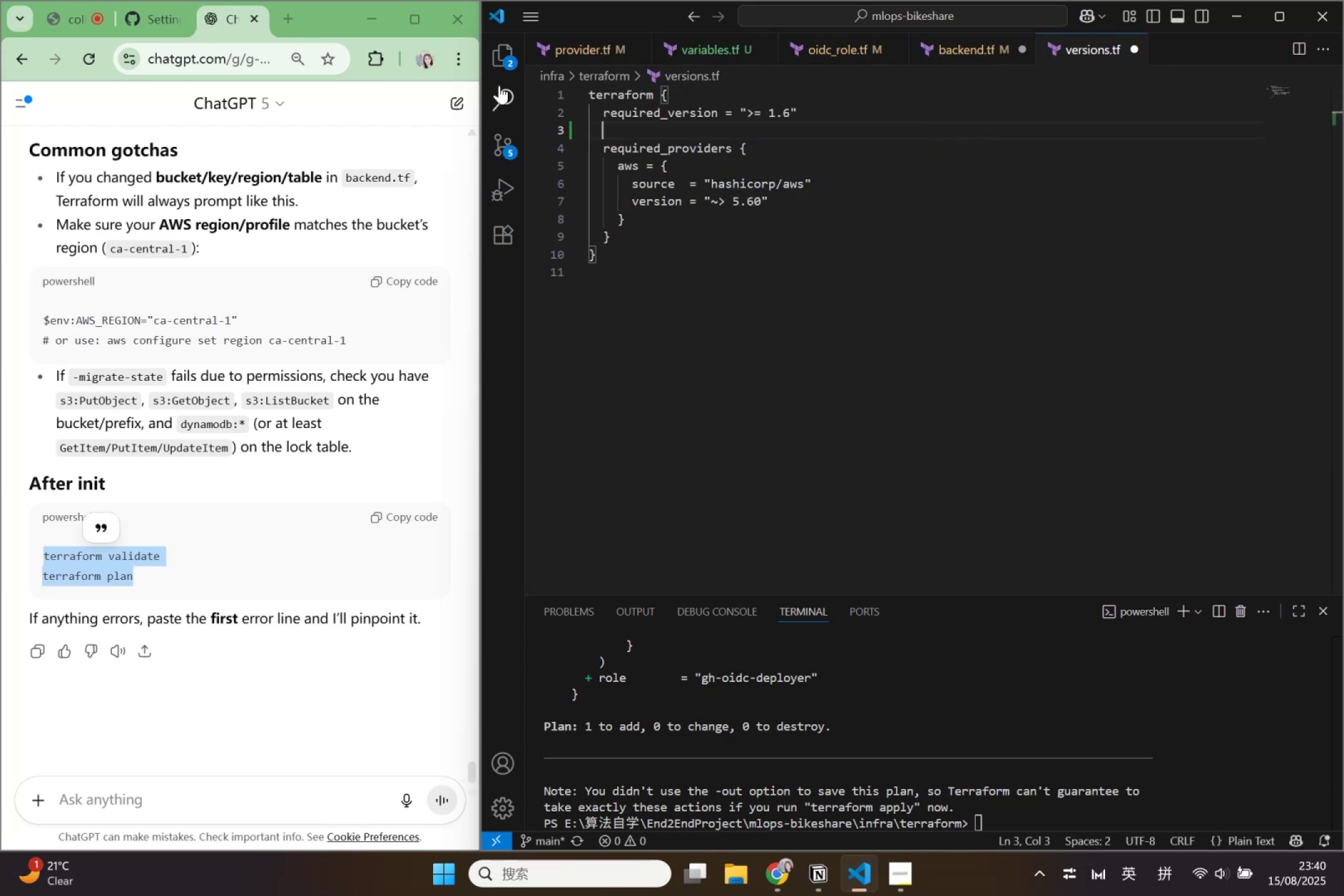 
left_click([501, 61])
 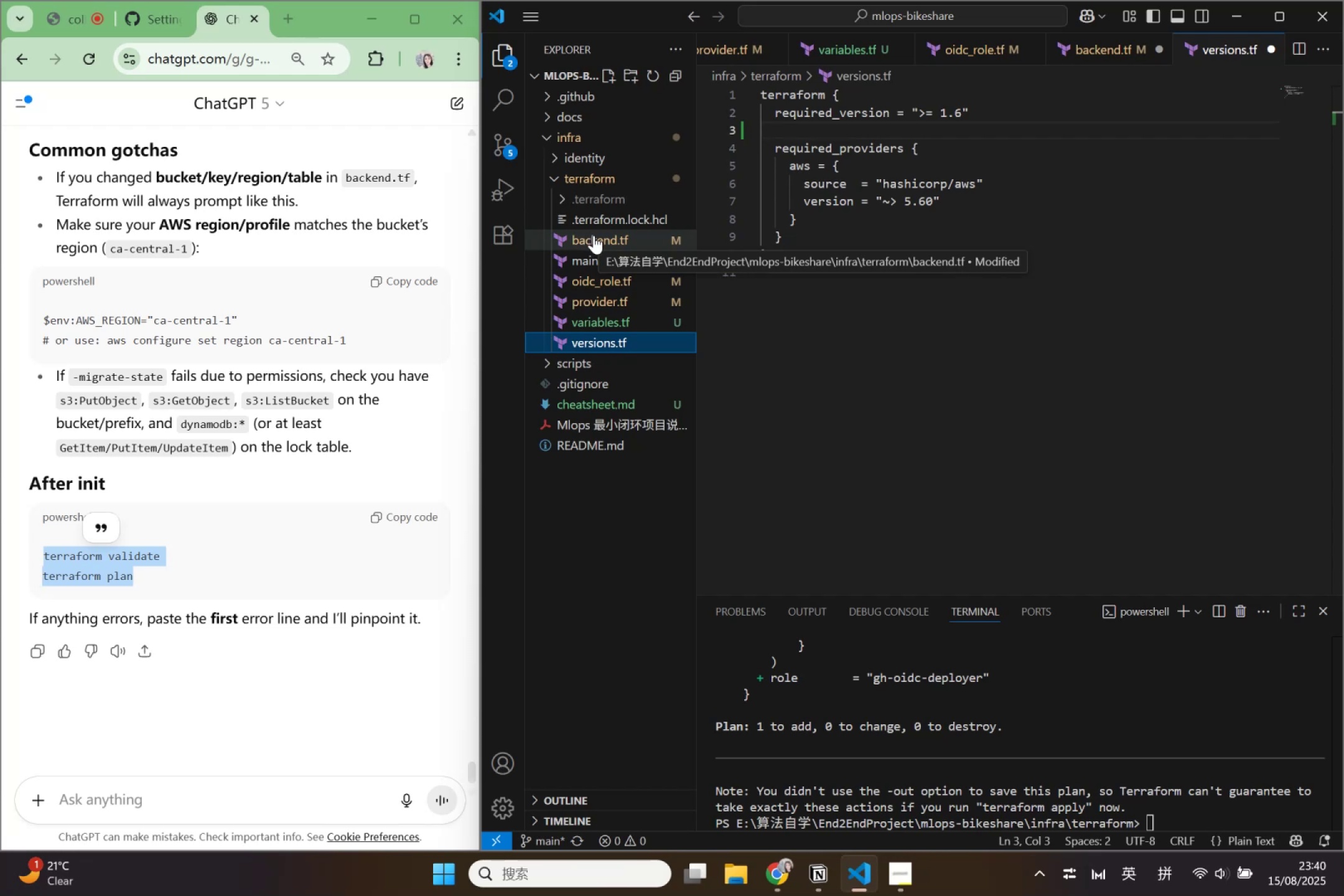 
wait(7.95)
 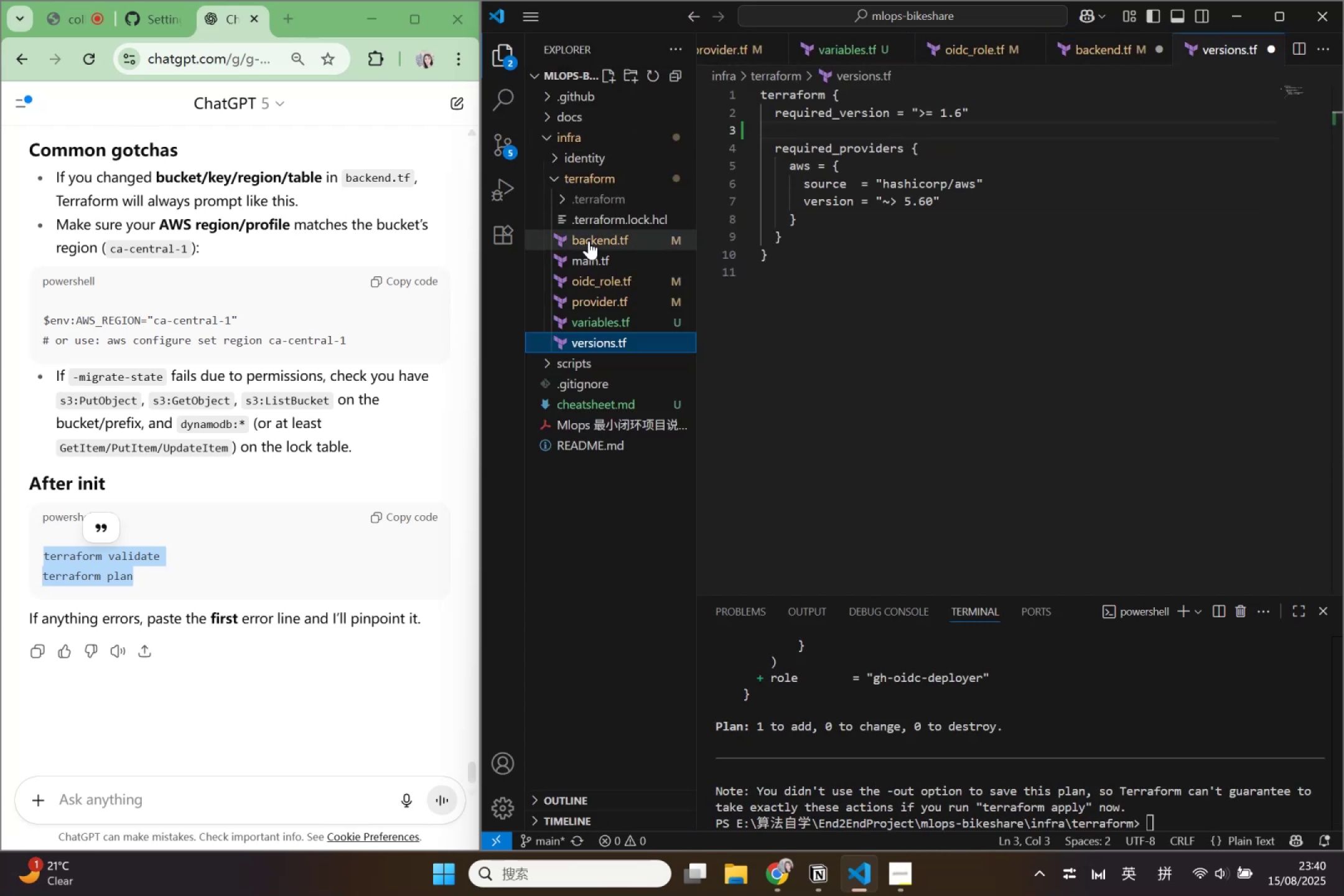 
left_click([1139, 47])
 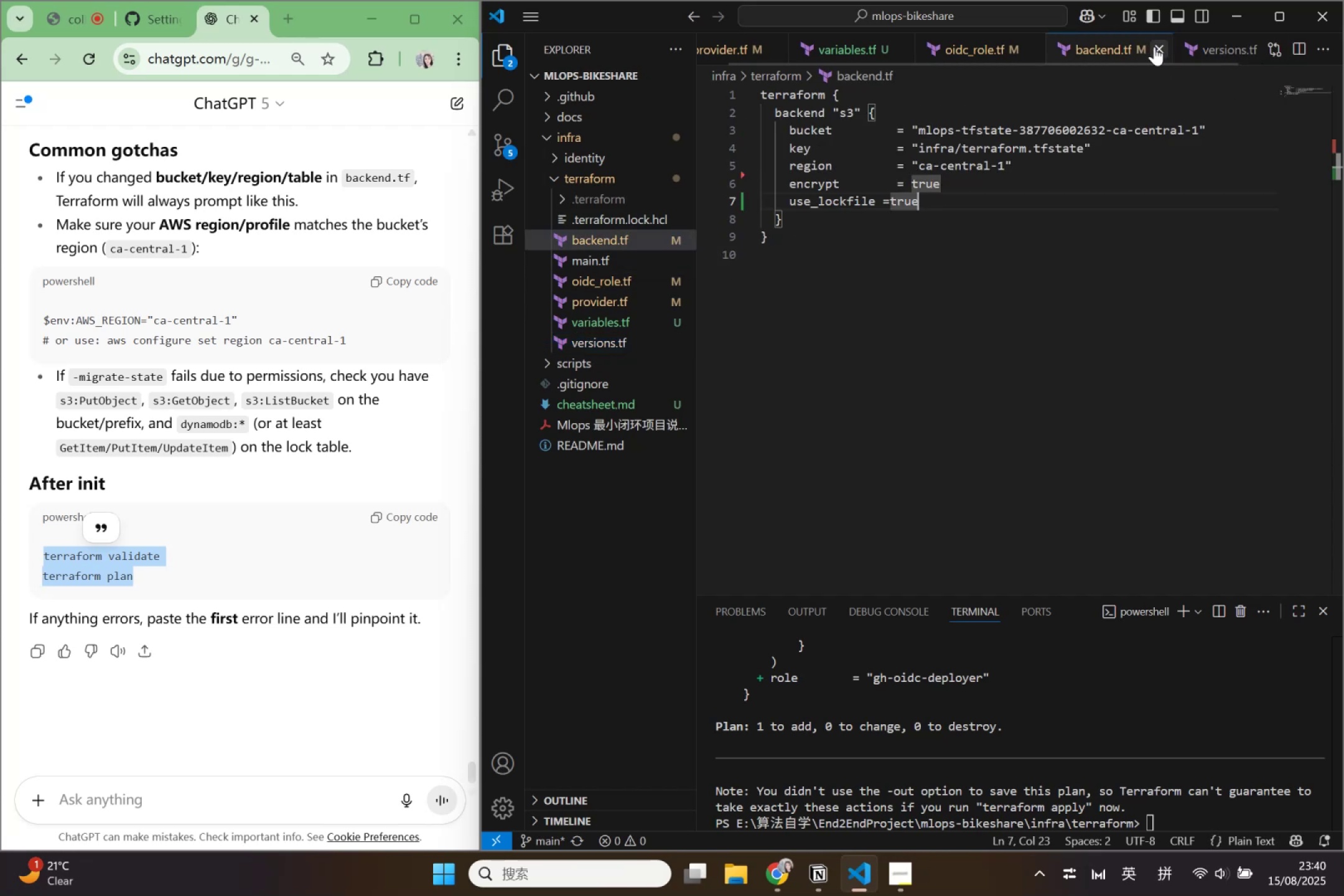 
left_click([1154, 47])
 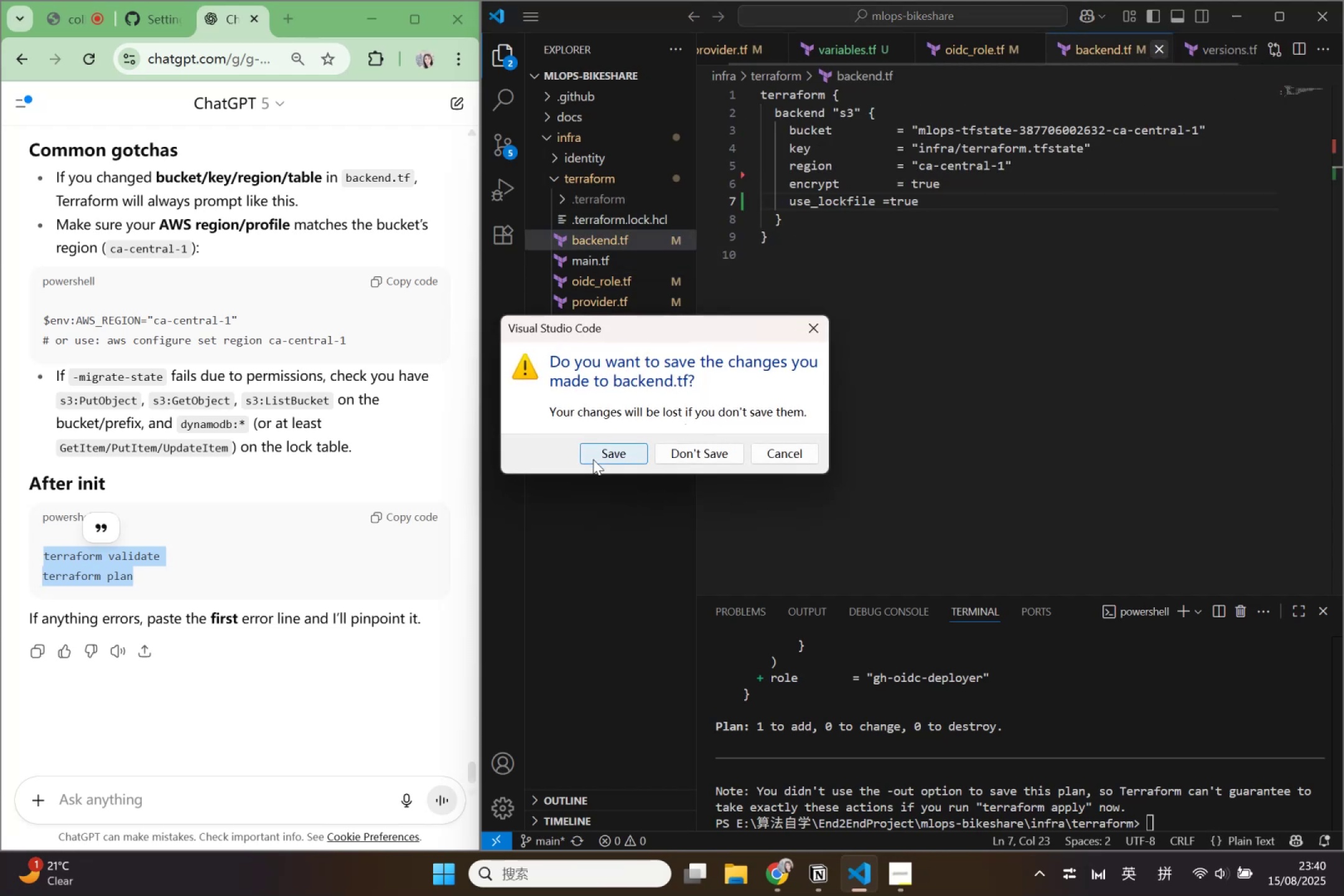 
left_click([593, 459])
 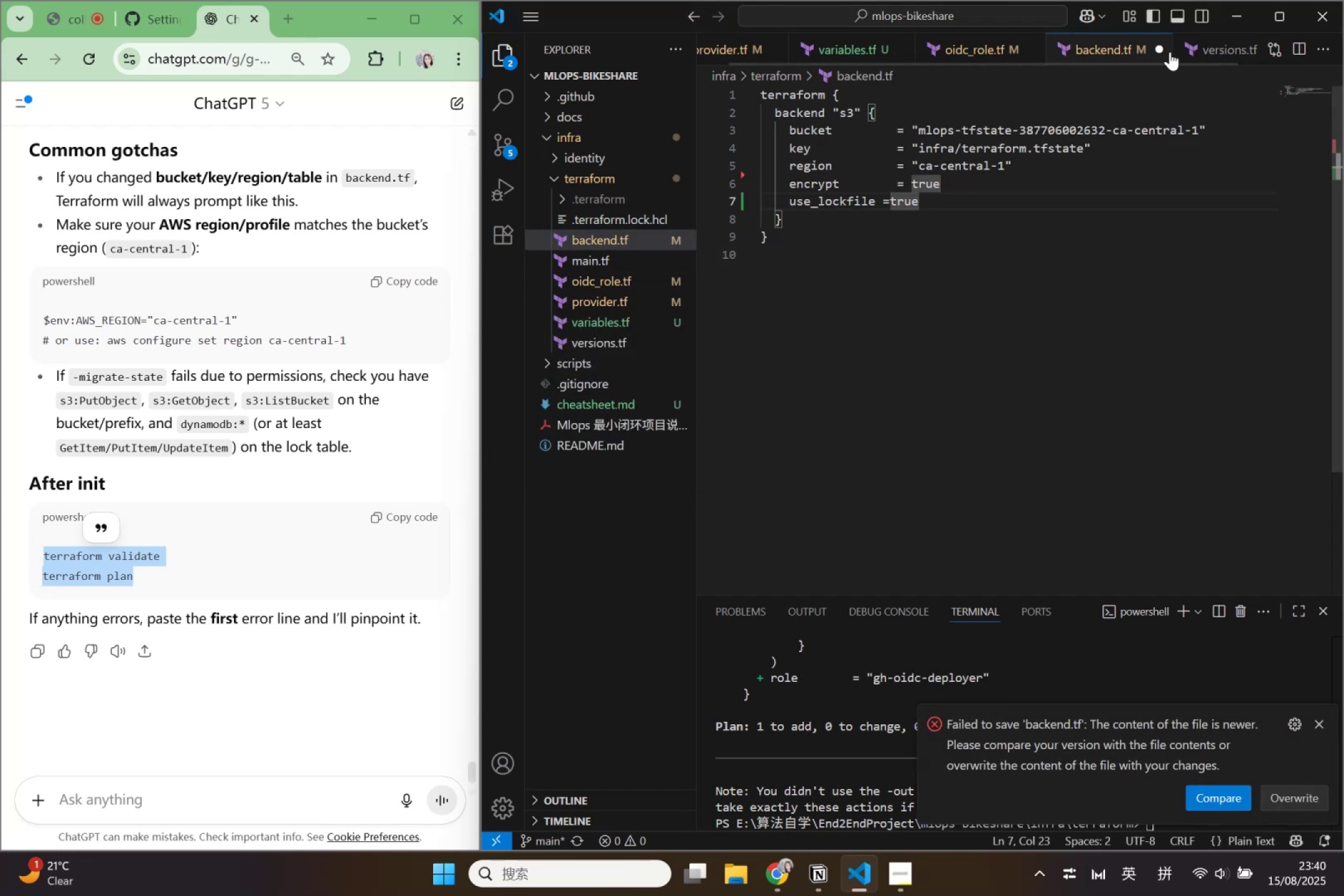 
left_click([1157, 47])
 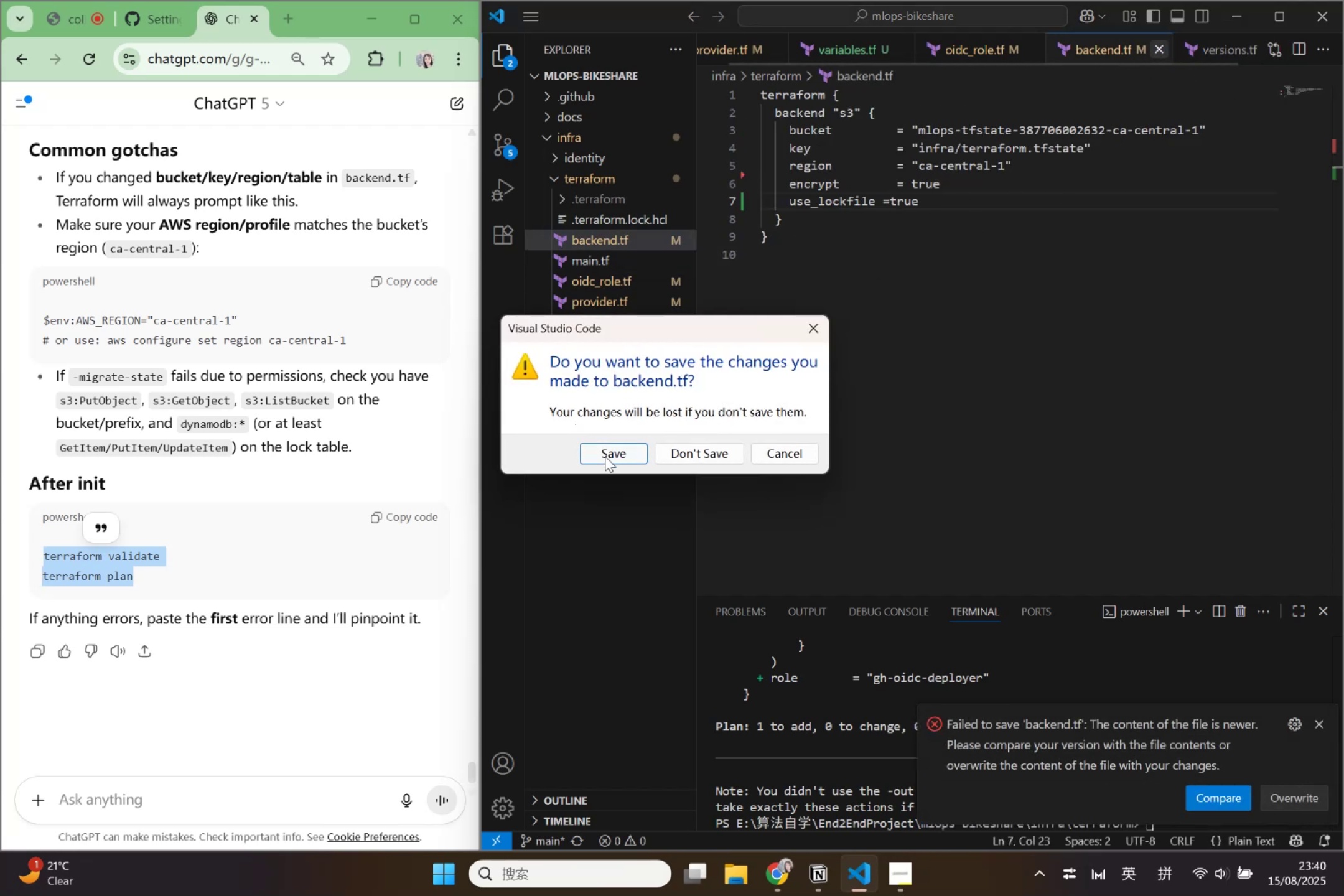 
left_click([605, 456])
 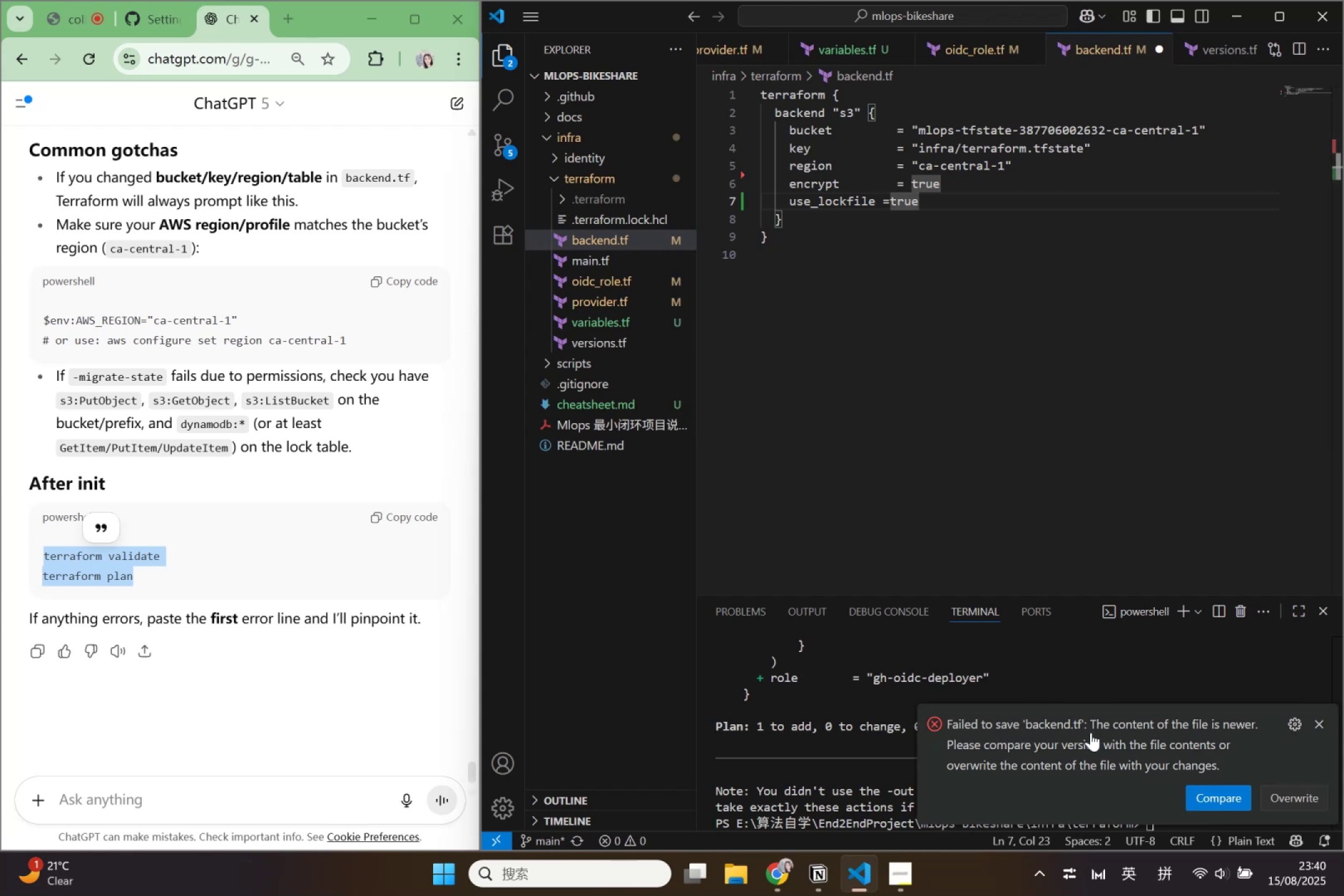 
wait(8.58)
 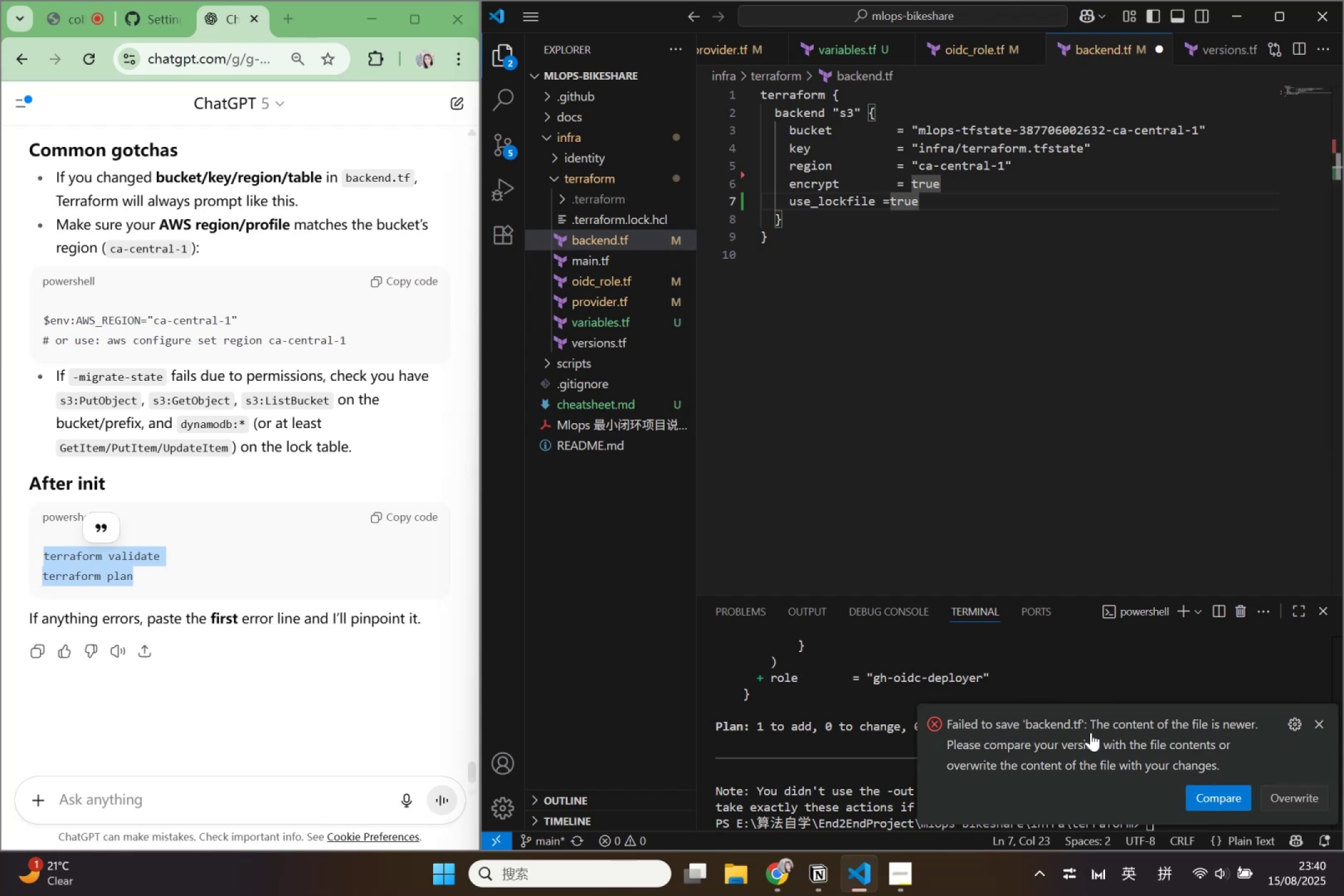 
left_click([1287, 796])
 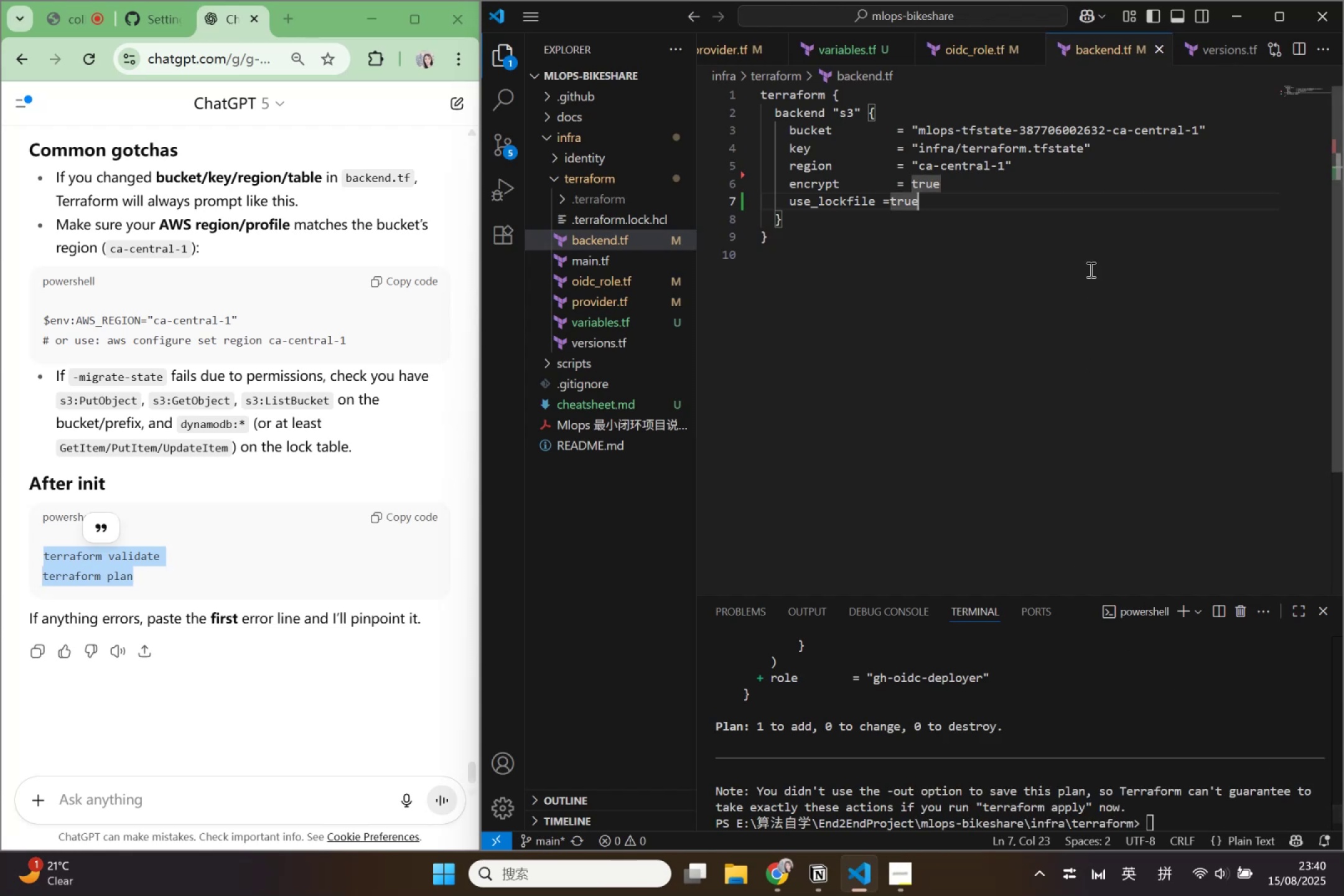 
left_click([1090, 269])
 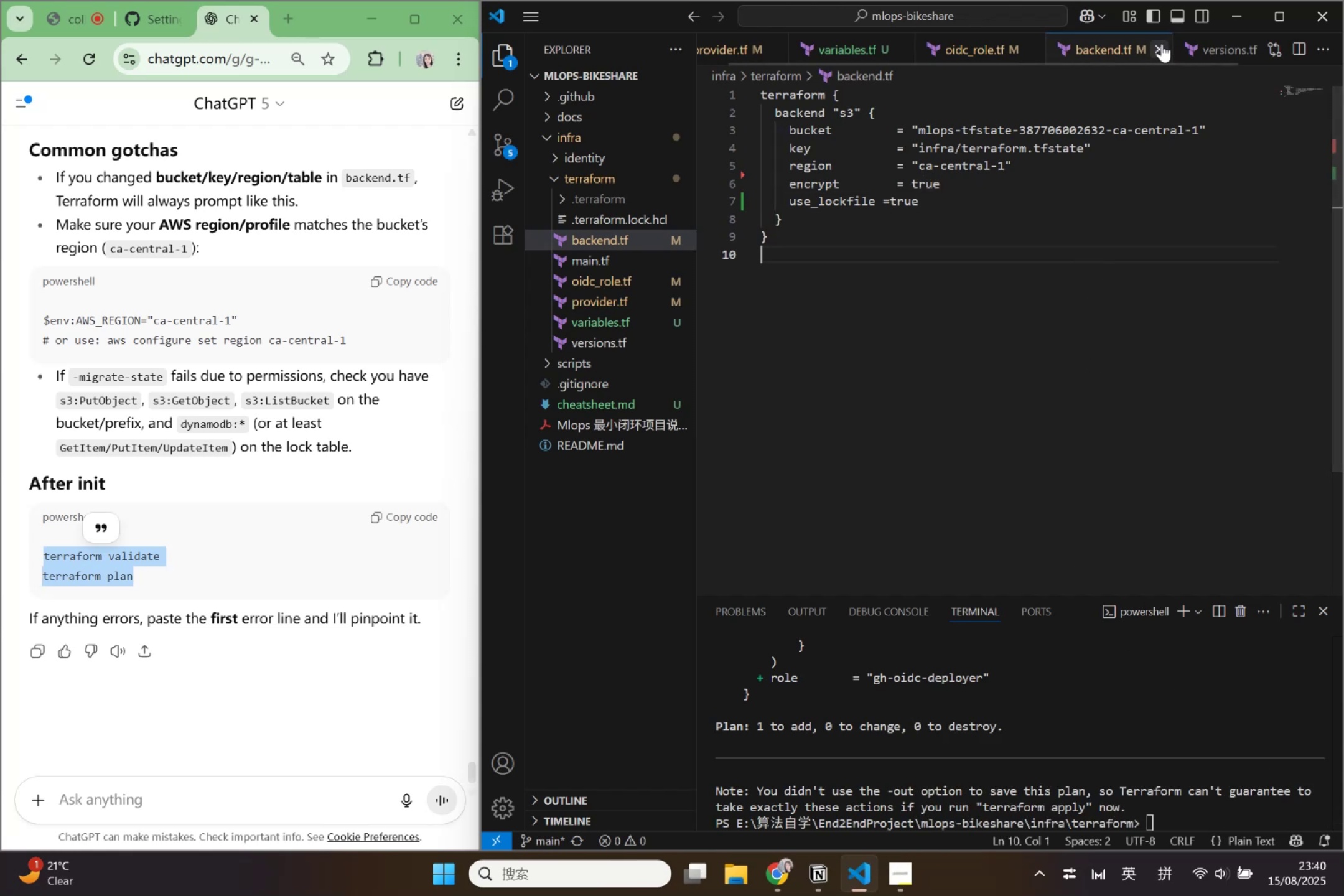 
left_click([1215, 50])
 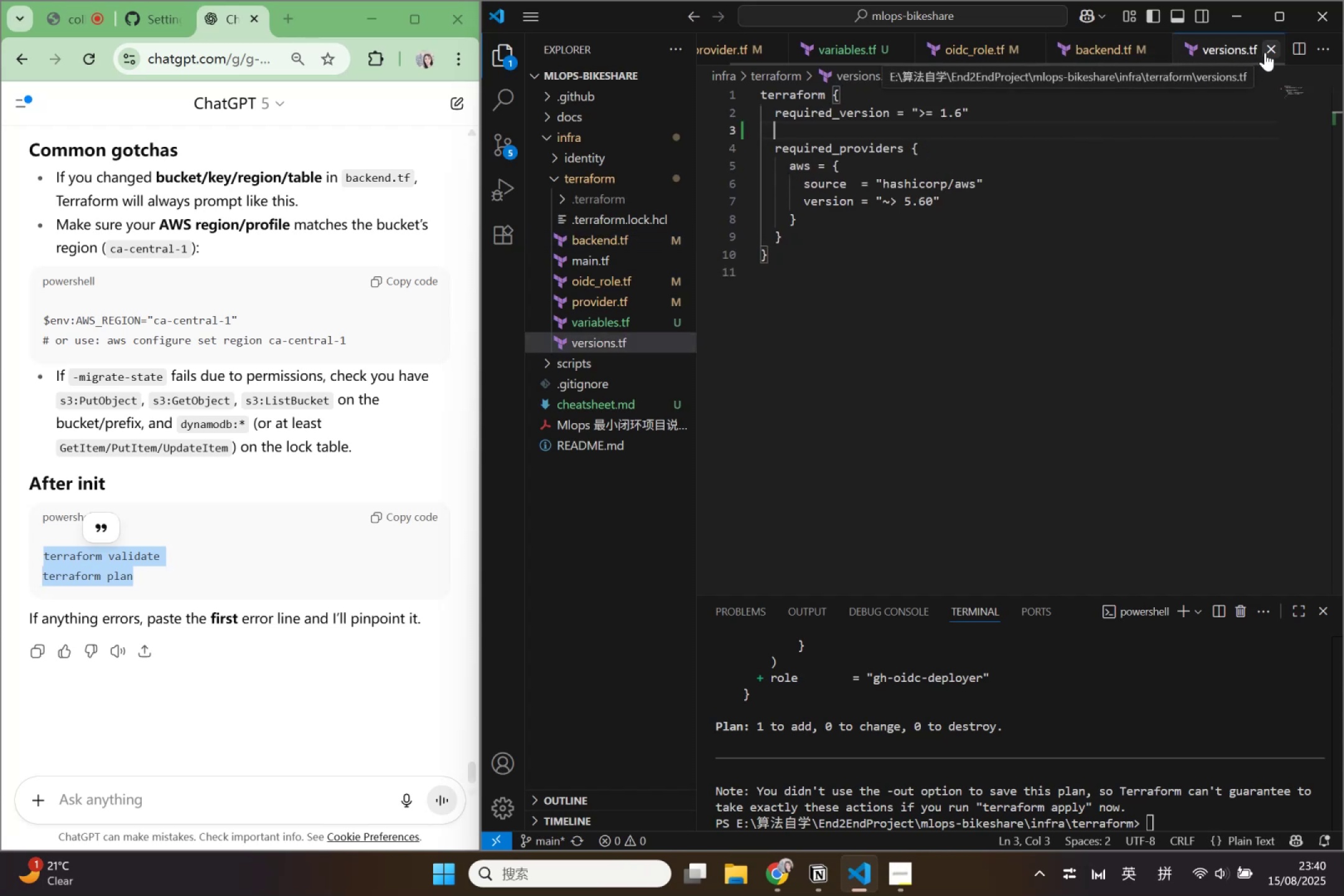 
left_click([1265, 52])
 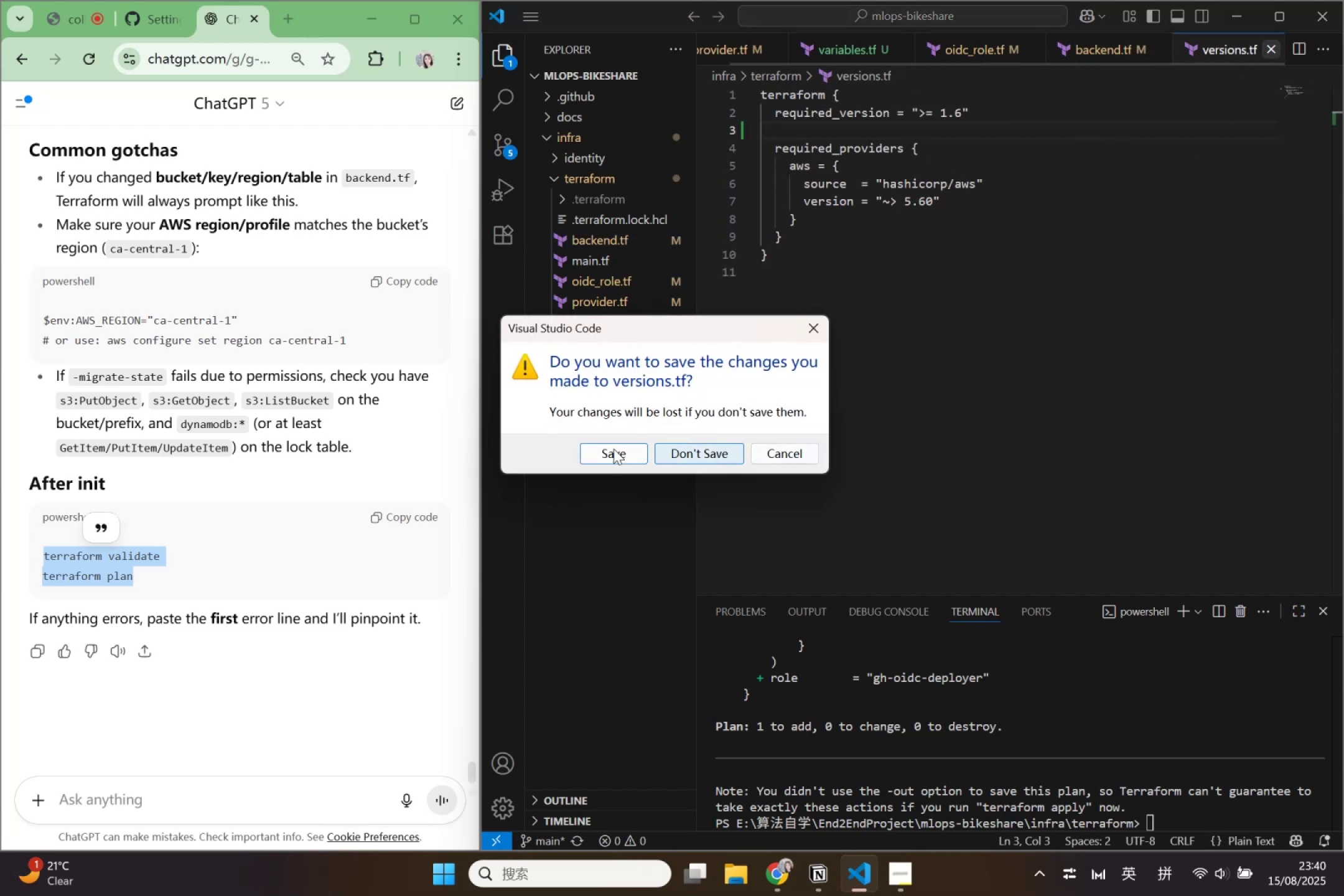 
left_click([614, 449])
 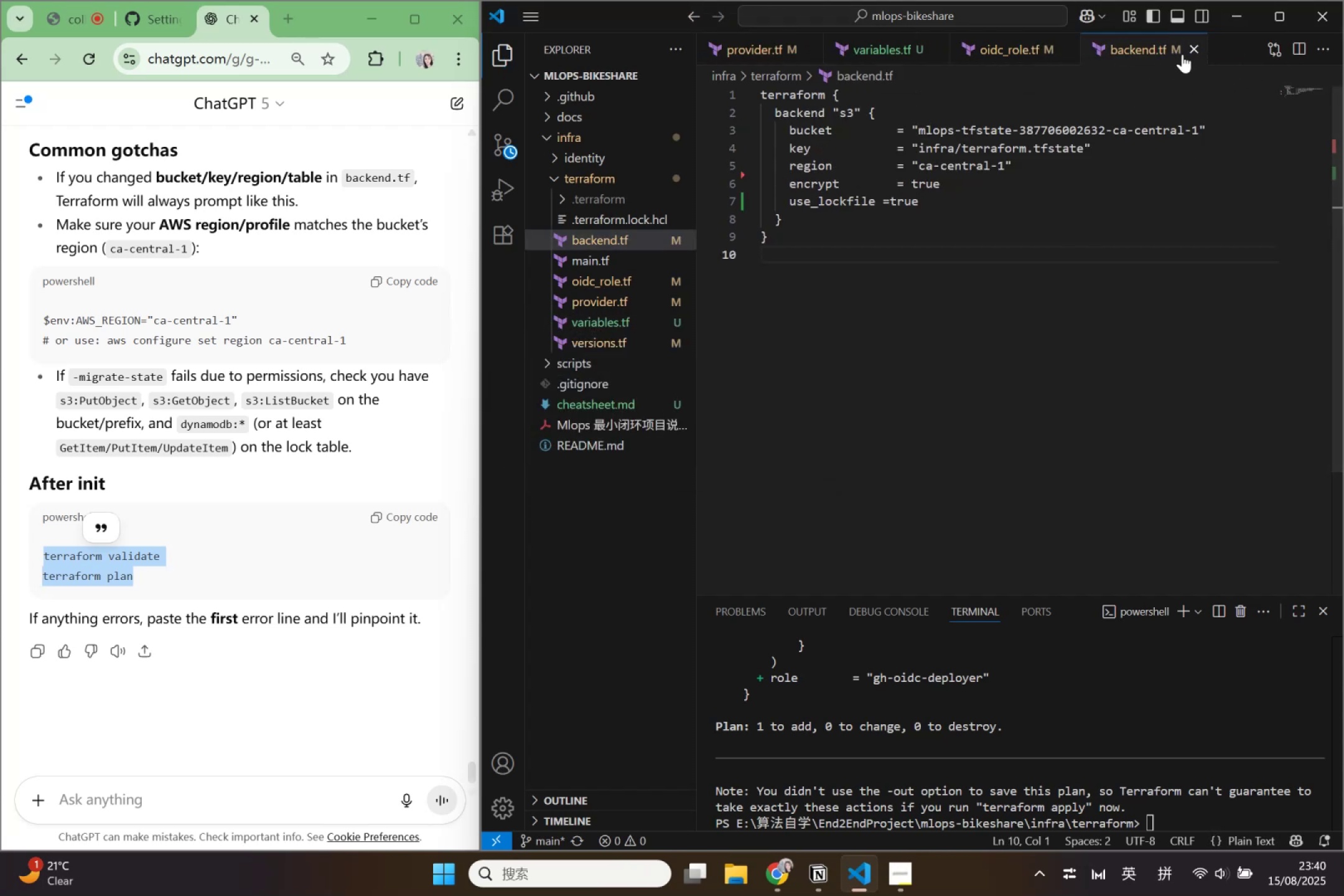 
left_click([1187, 49])
 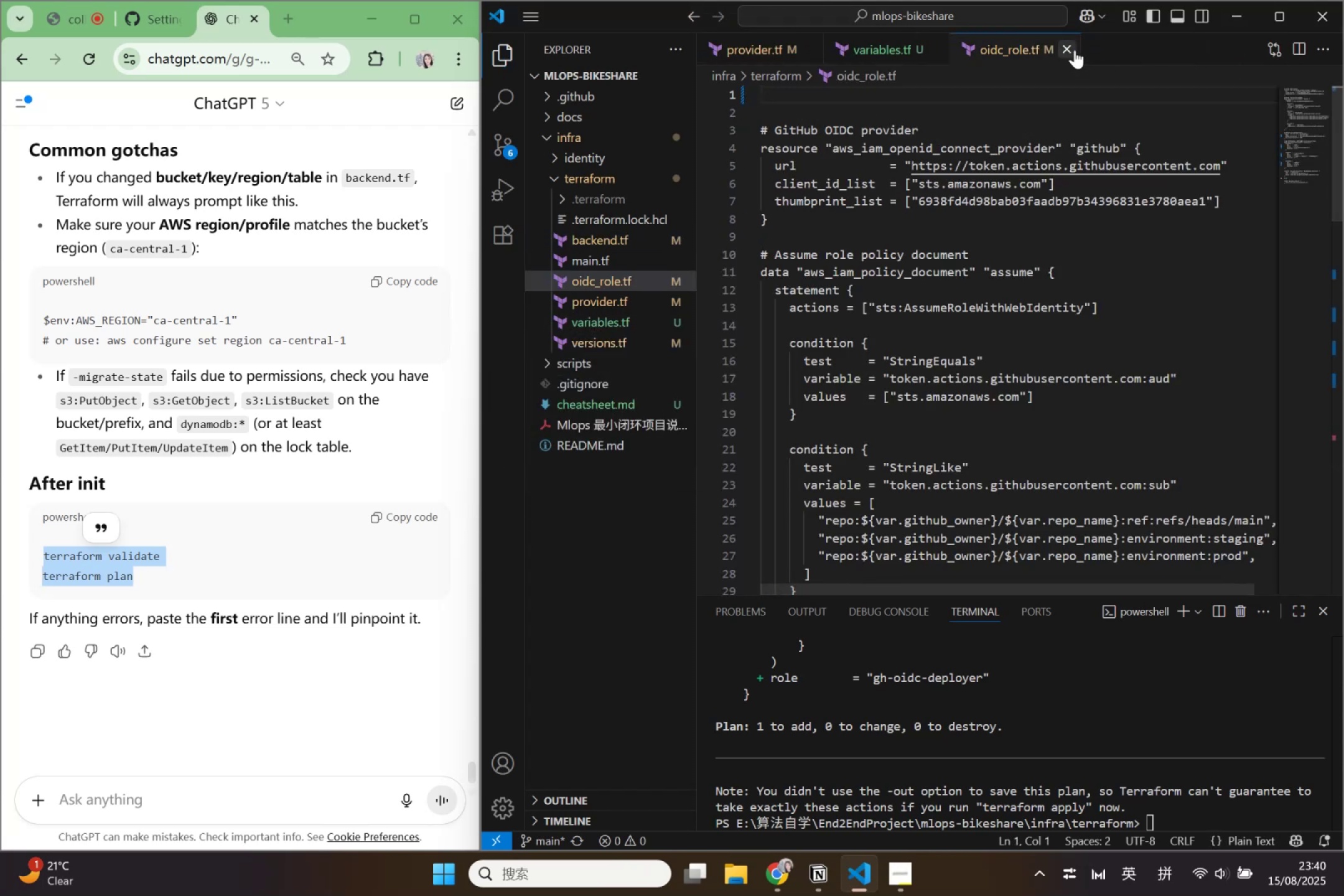 
left_click([1075, 50])
 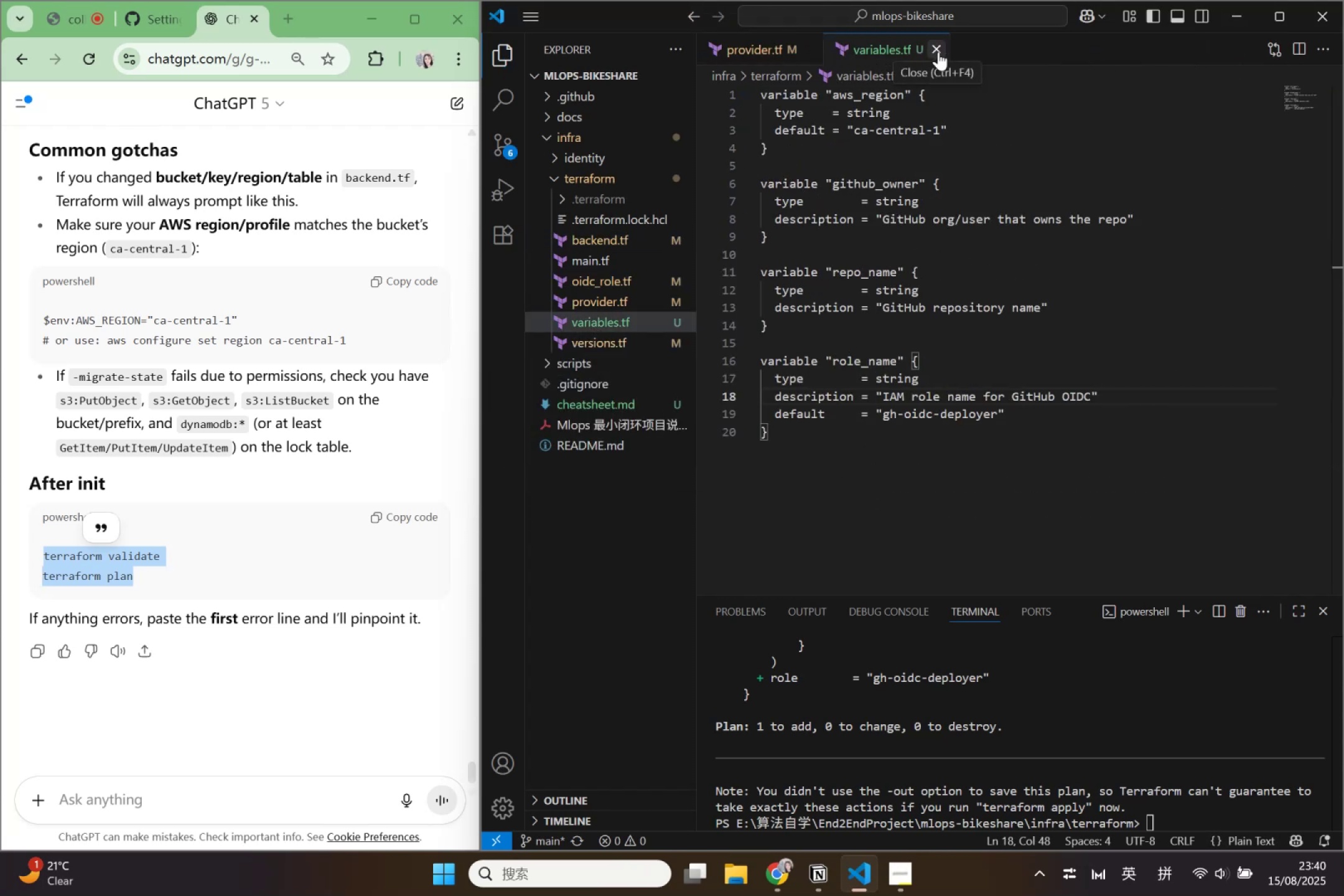 
left_click([938, 52])
 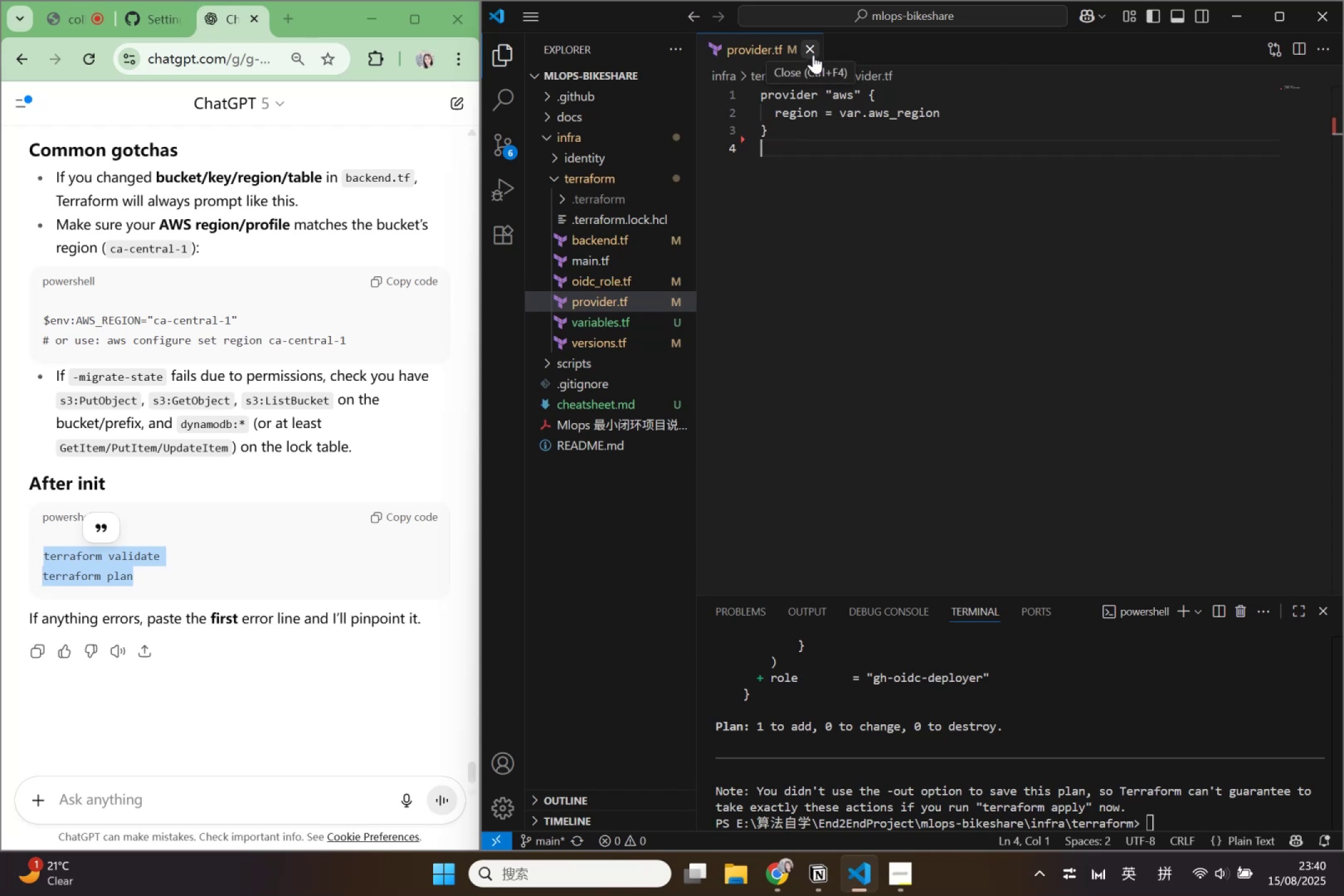 
left_click([813, 55])
 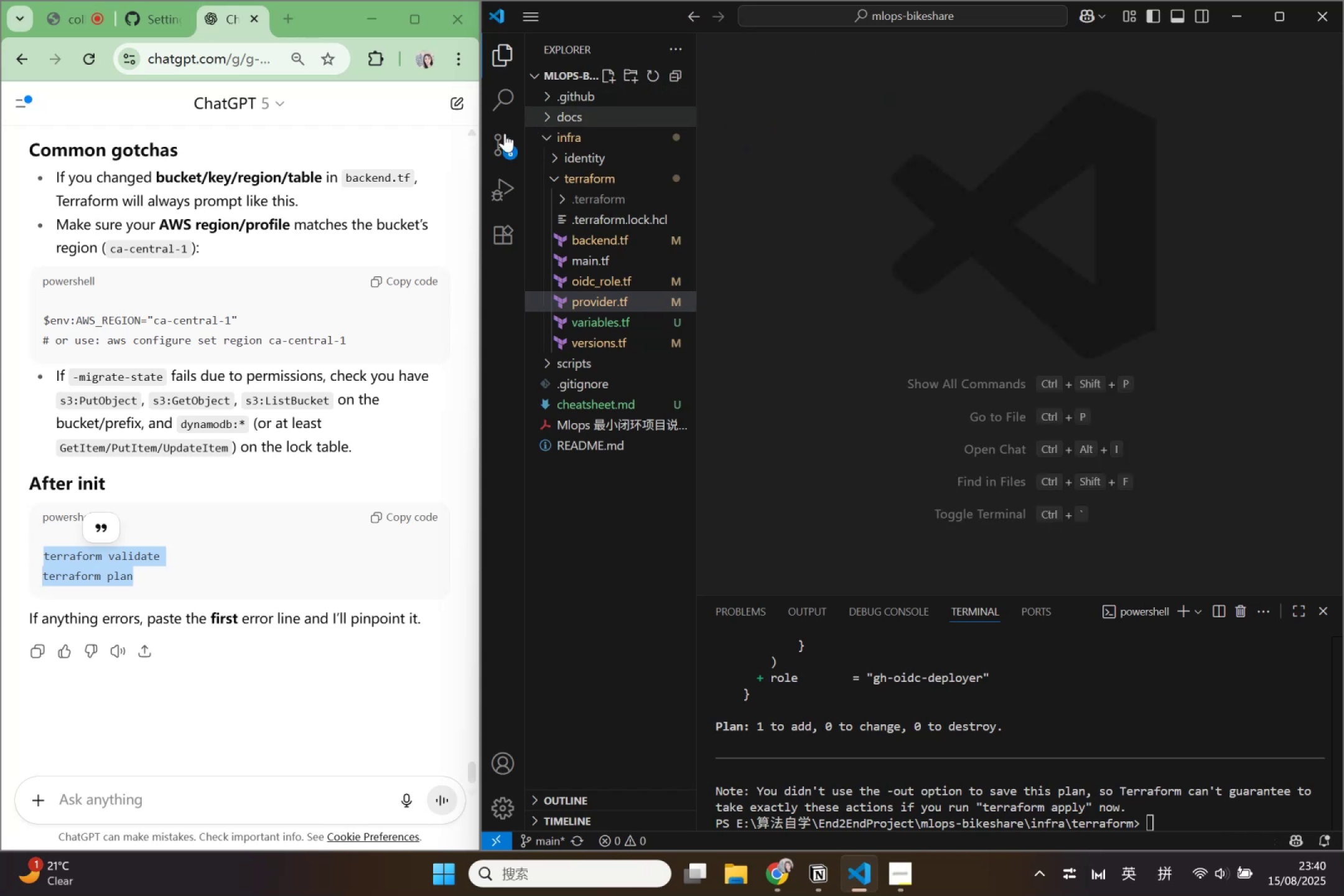 
left_click([501, 145])
 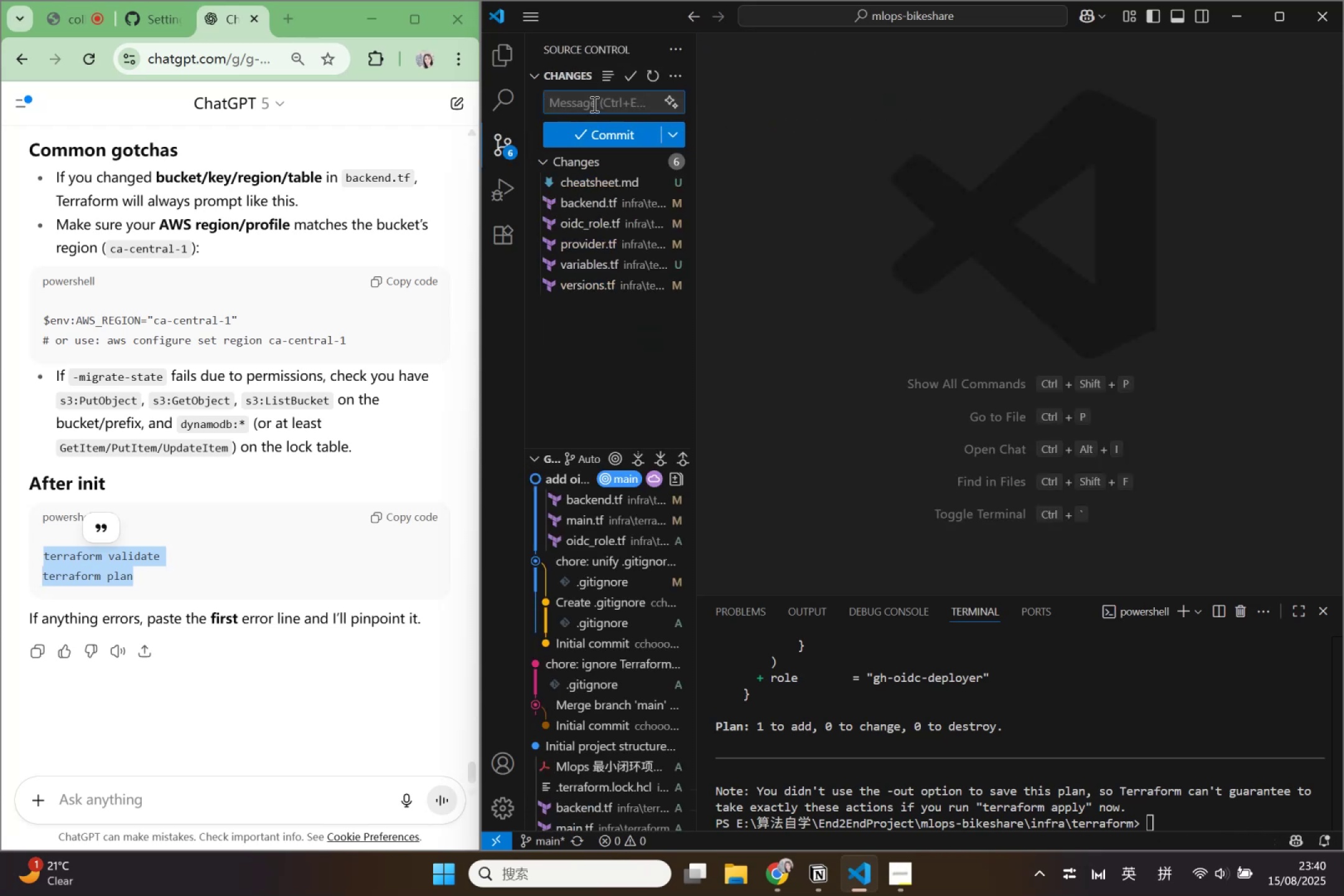 
left_click([593, 104])
 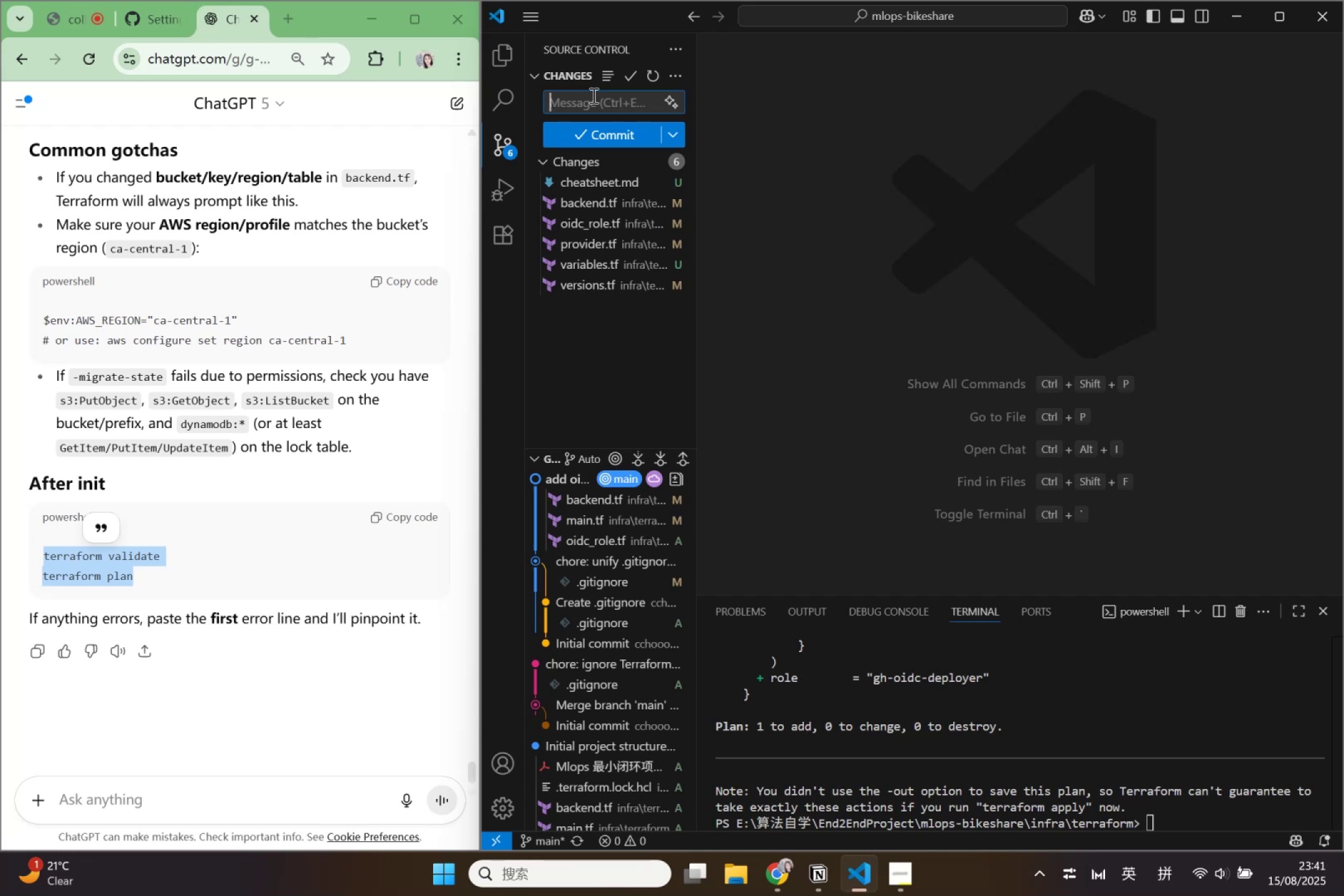 
wait(16.32)
 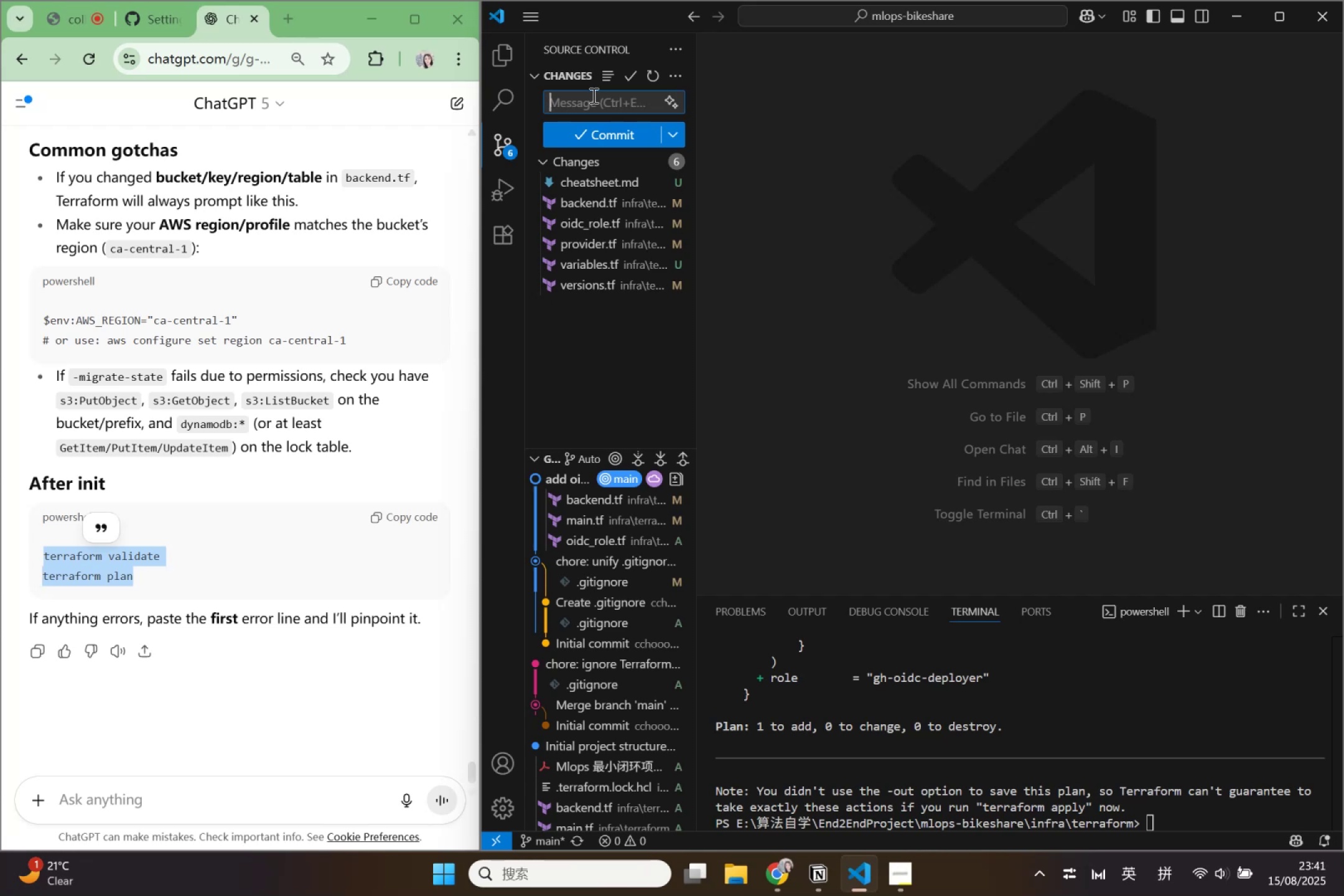 
type(set up)
 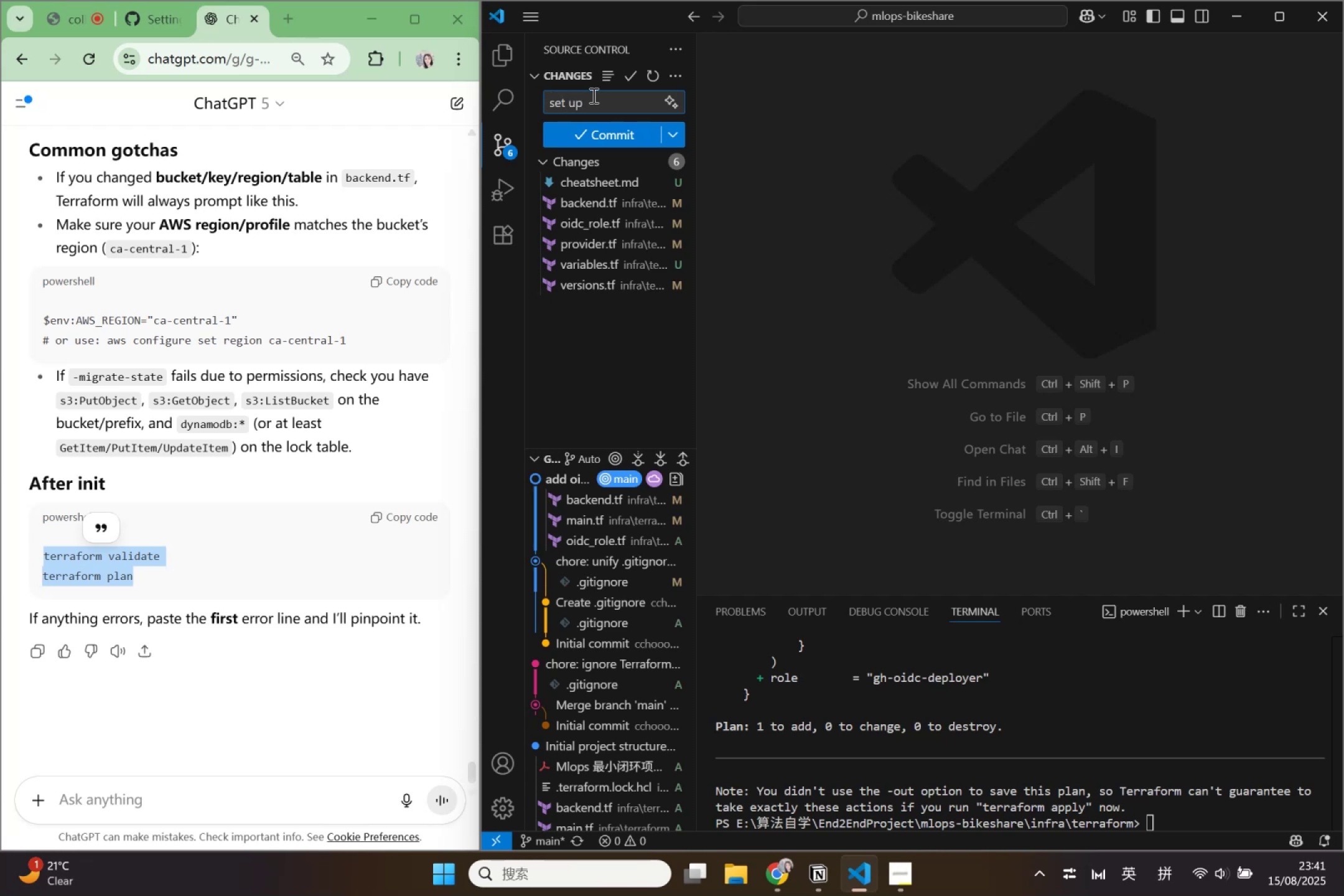 
type( teer)
key(Backspace)
key(Backspace)
type(rraform)
 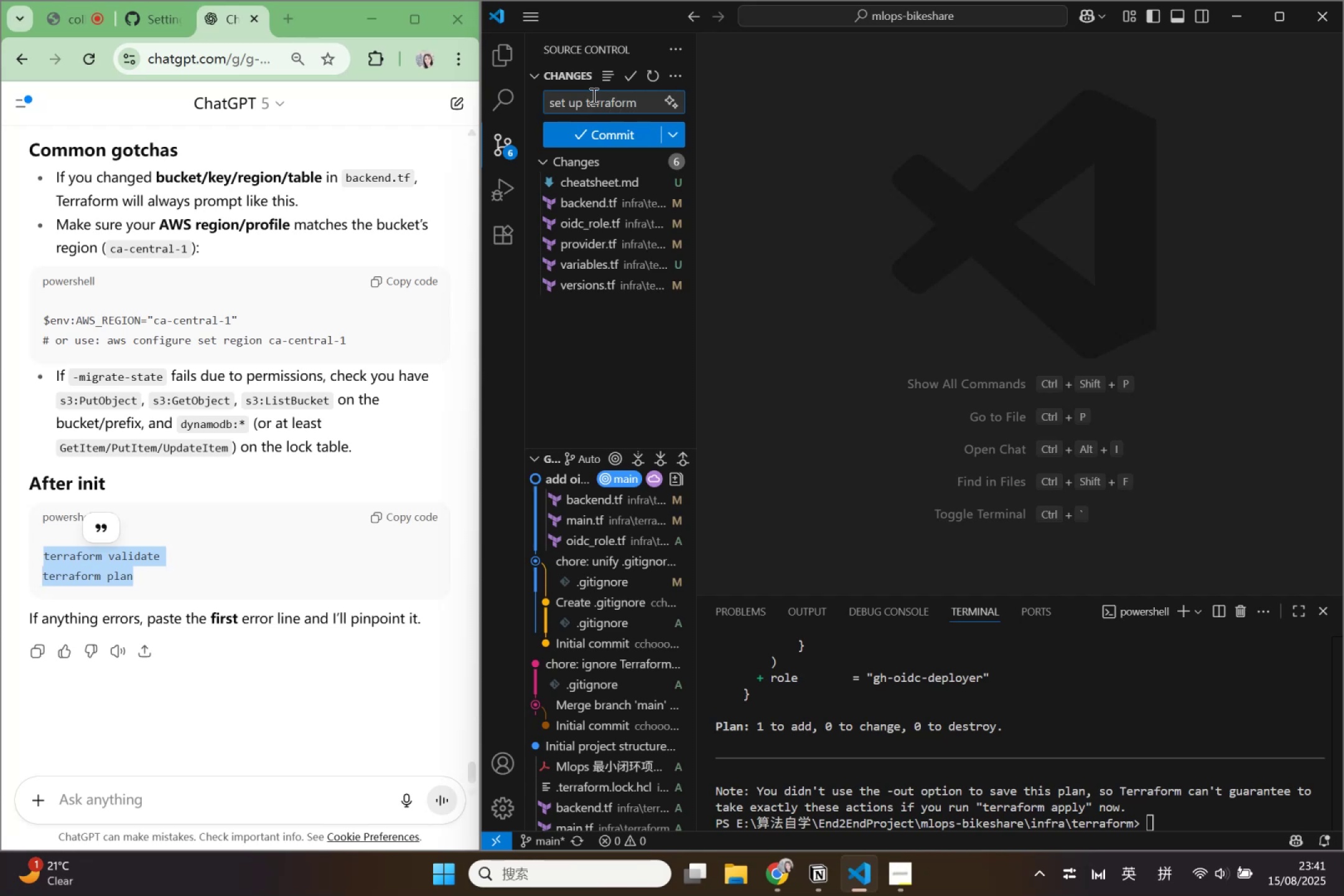 
hold_key(key=ArrowLeft, duration=0.74)
 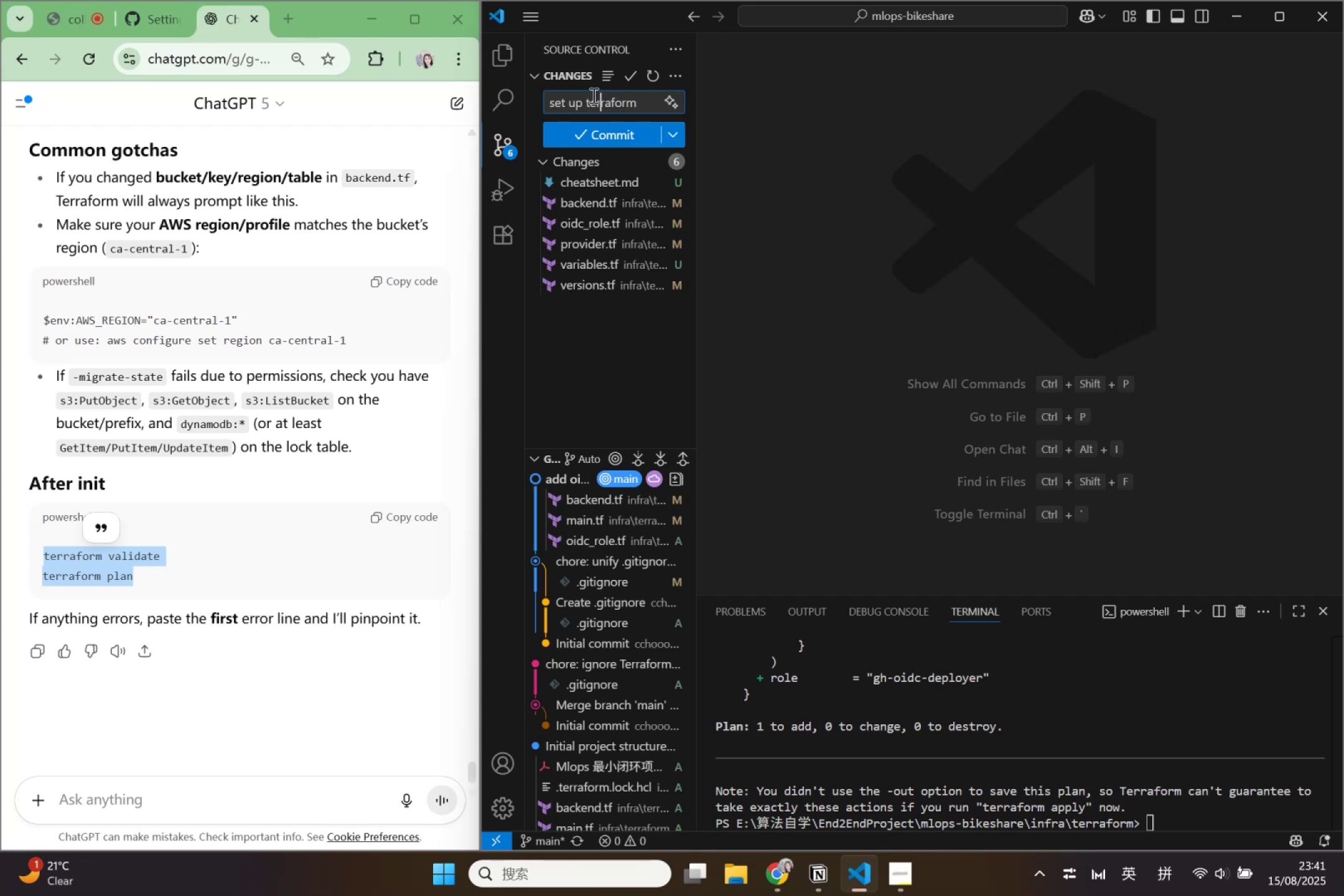 
key(ArrowLeft)
 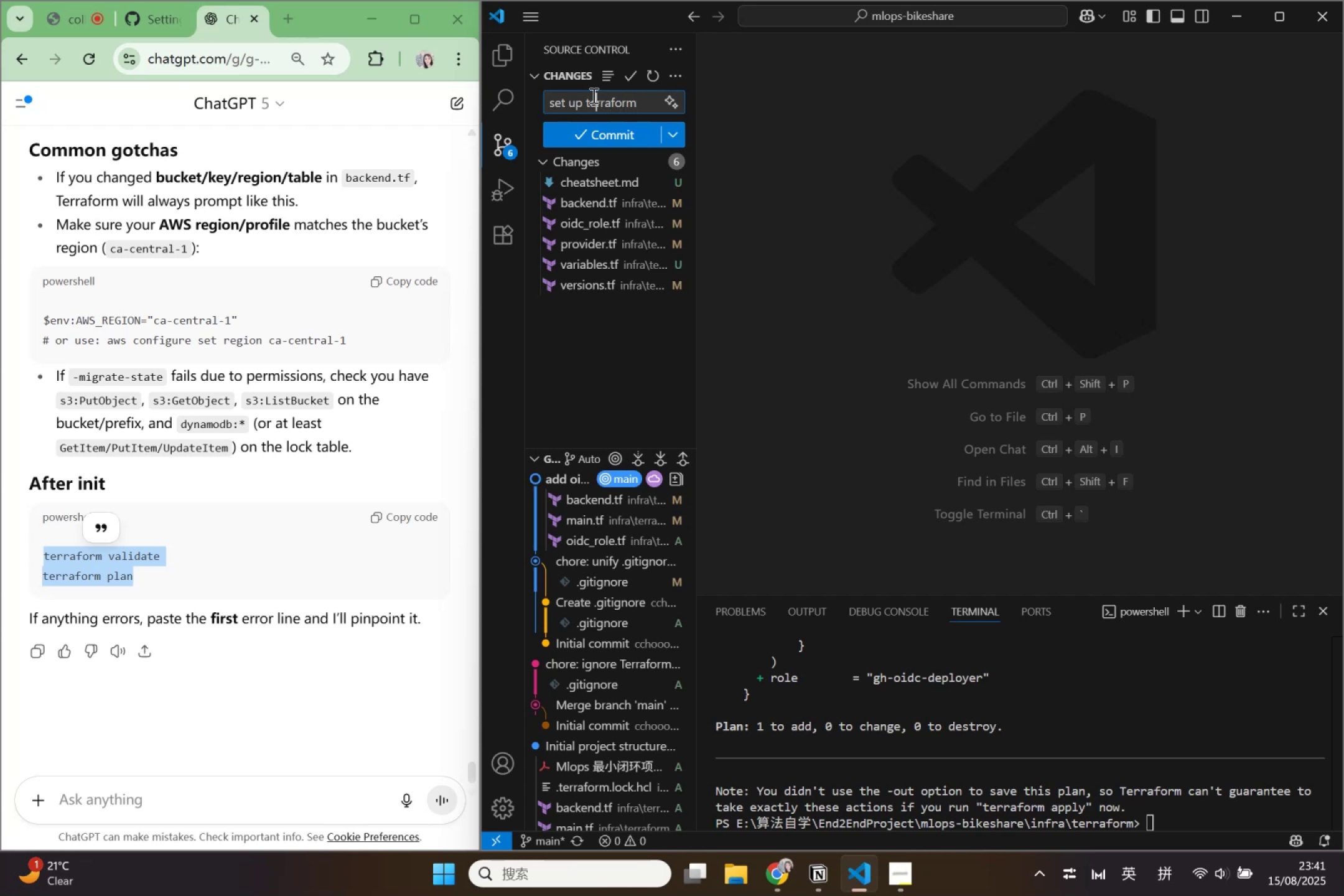 
key(ArrowLeft)
 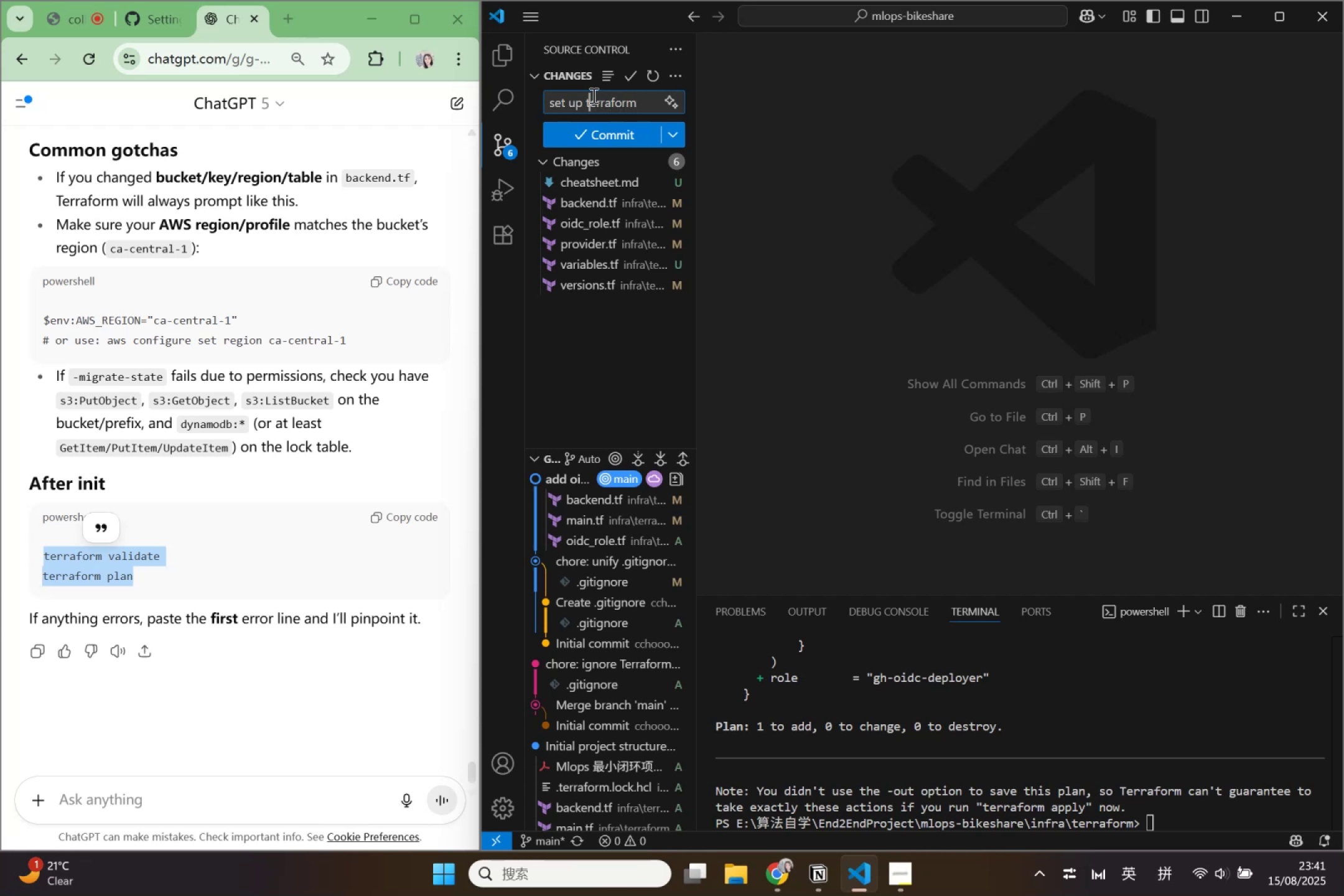 
key(ArrowLeft)
 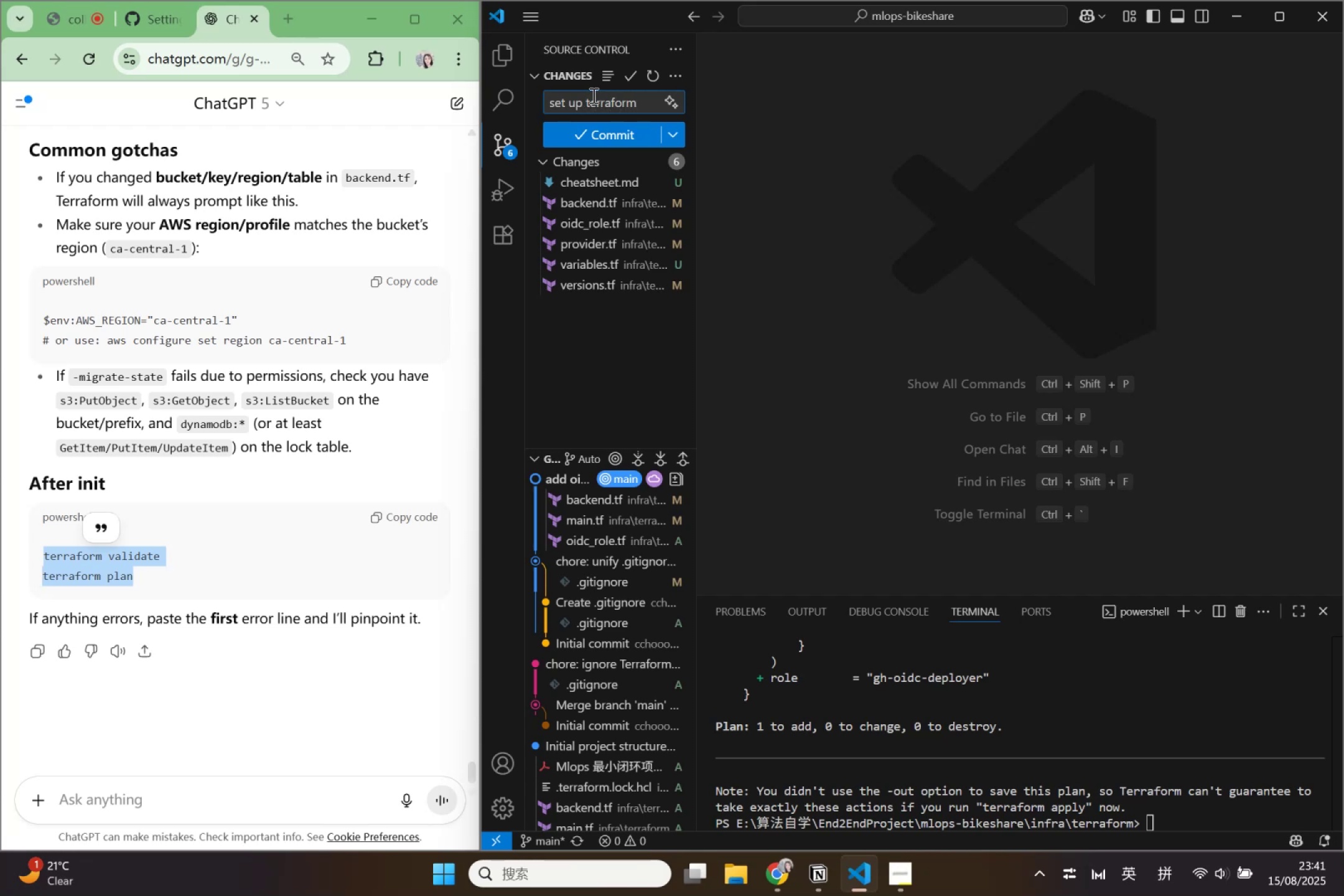 
type(OIDC using )
 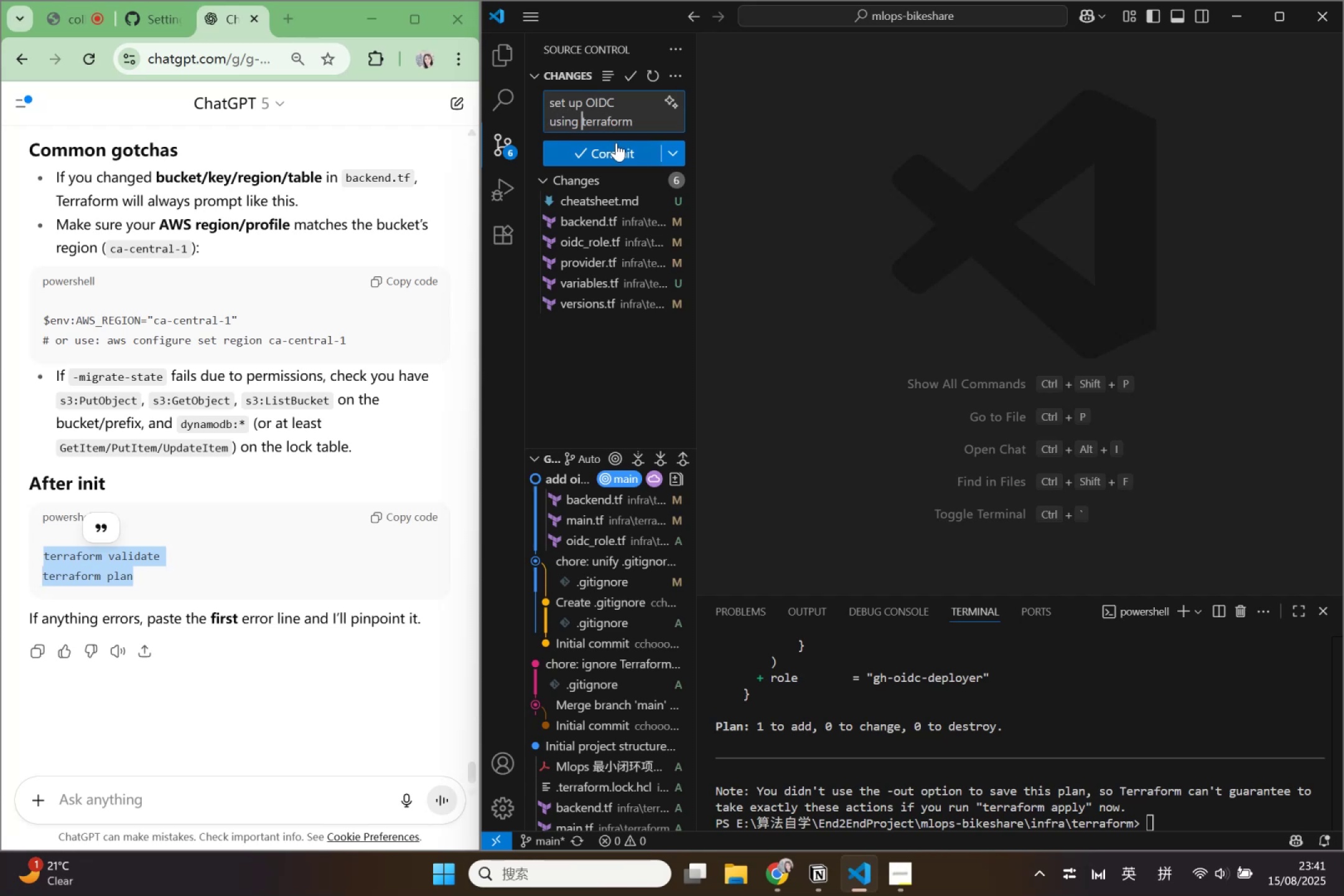 
left_click([616, 142])
 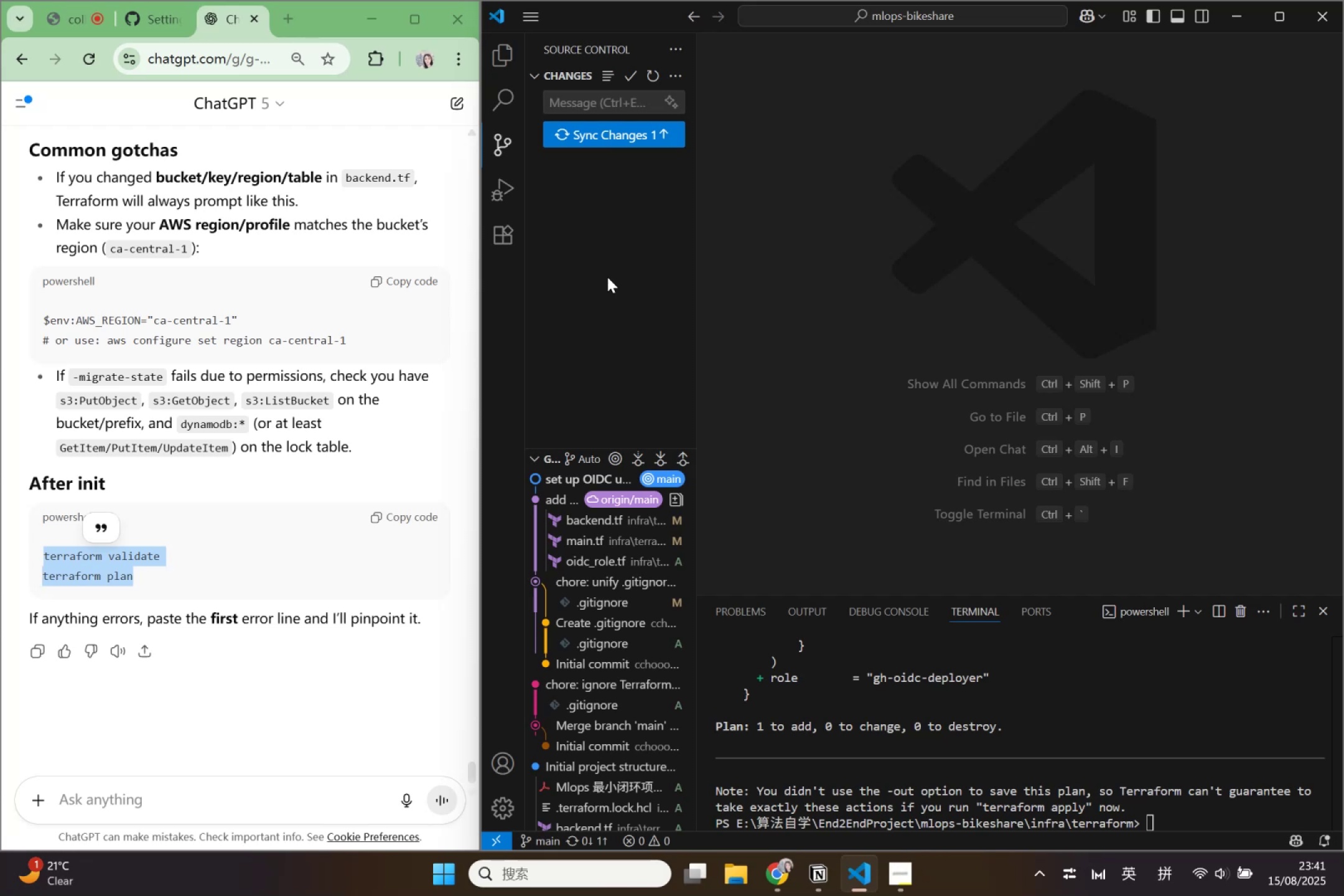 
wait(14.41)
 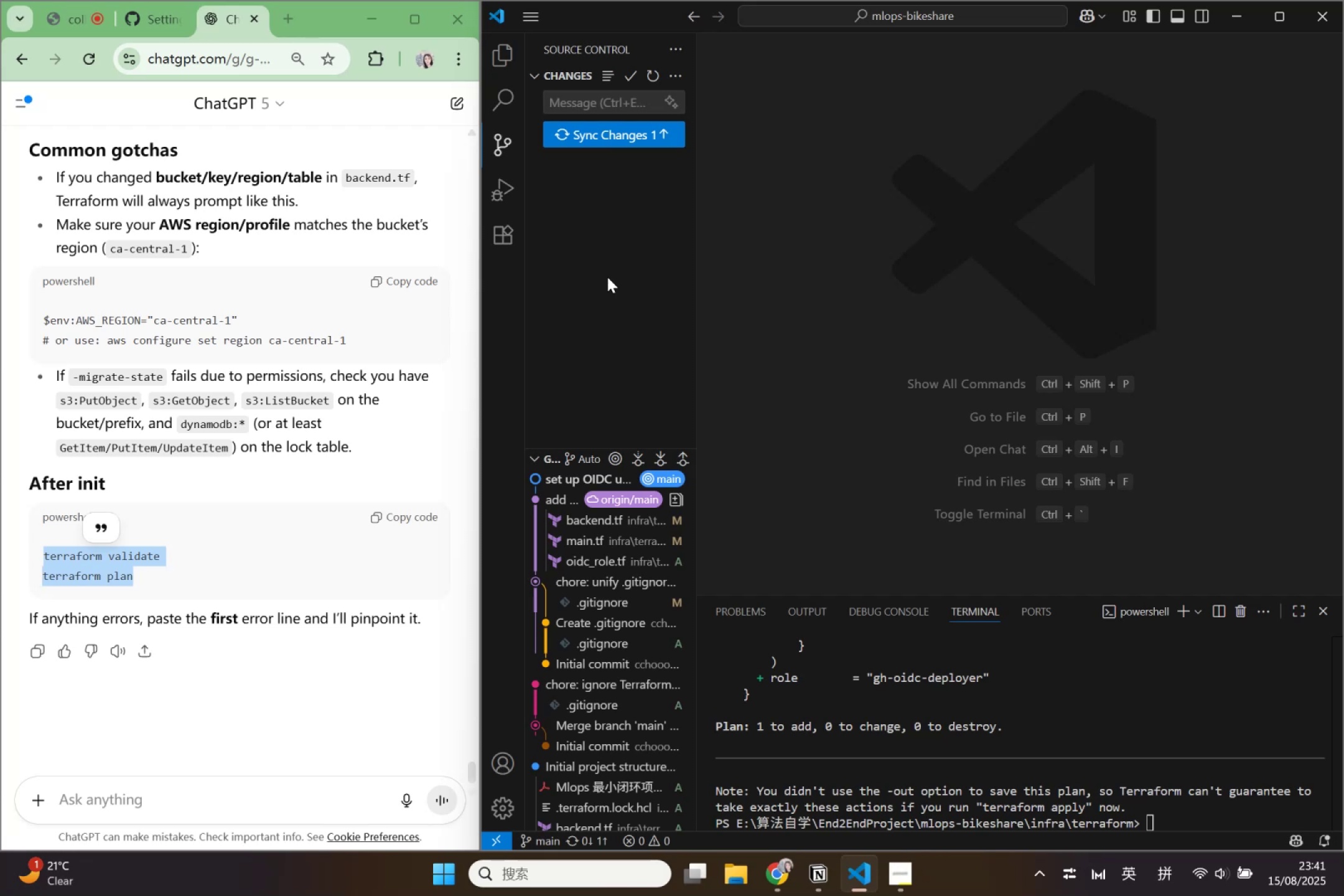 
left_click([518, 59])
 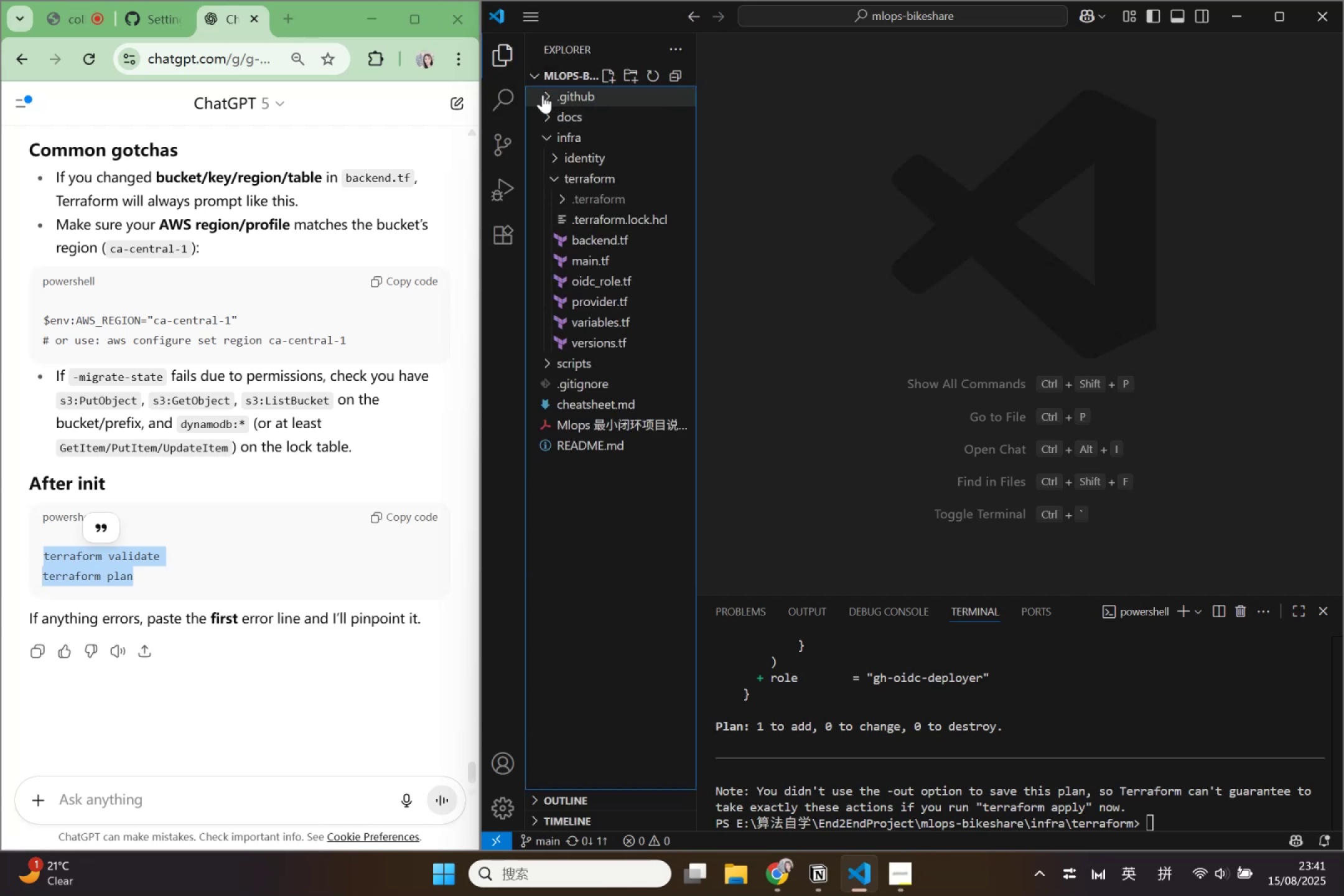 
left_click([546, 94])
 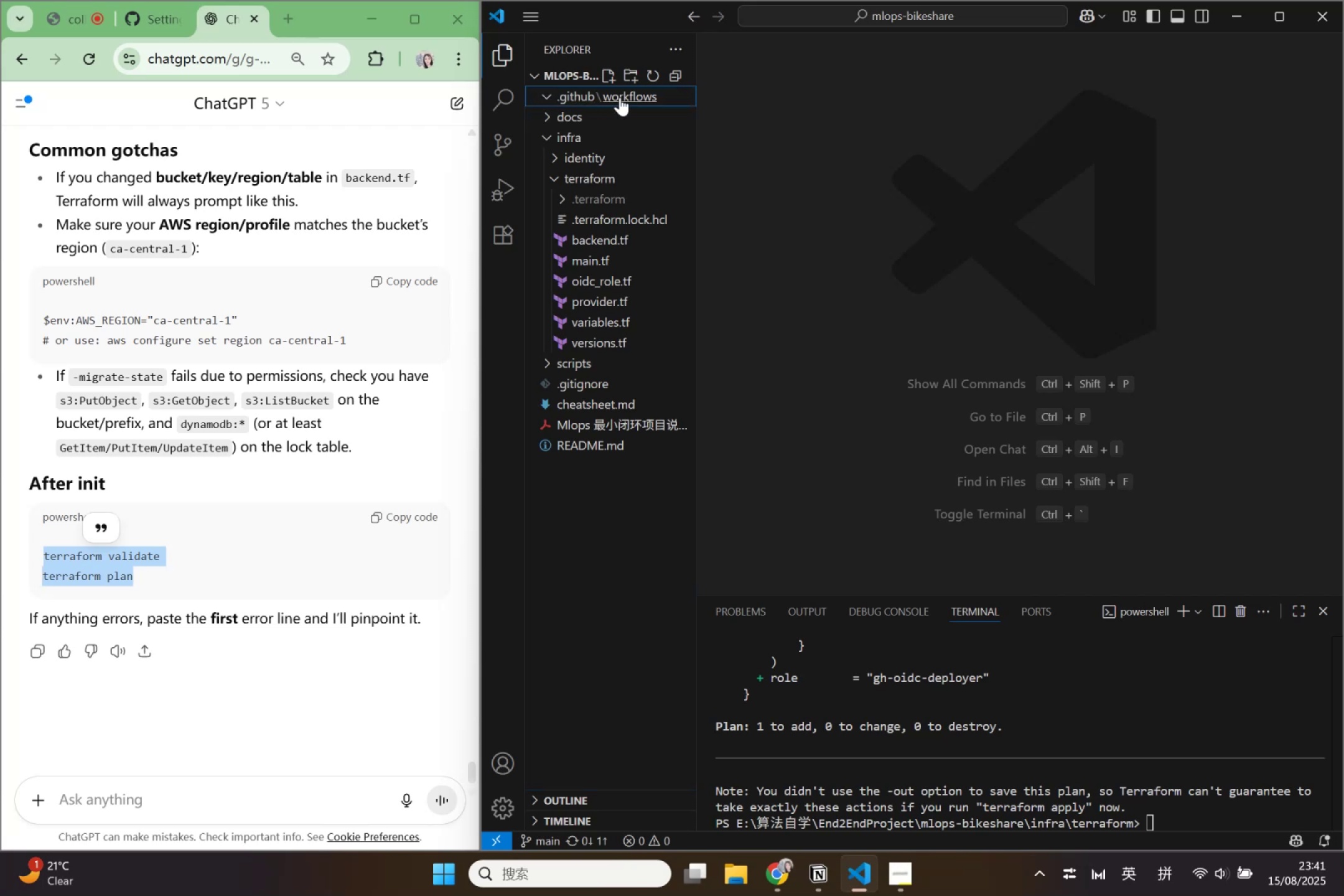 
left_click([621, 97])
 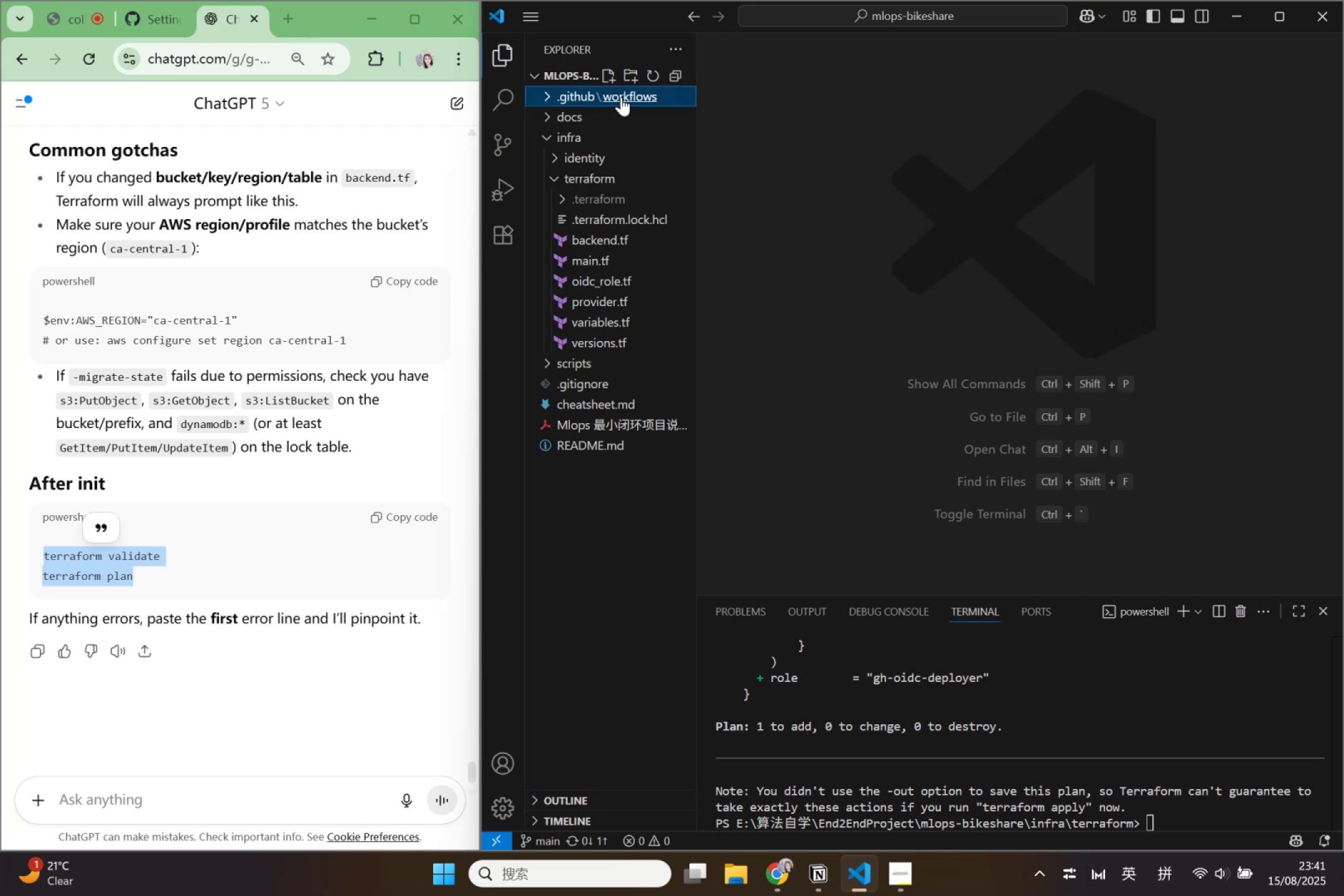 
left_click([621, 97])
 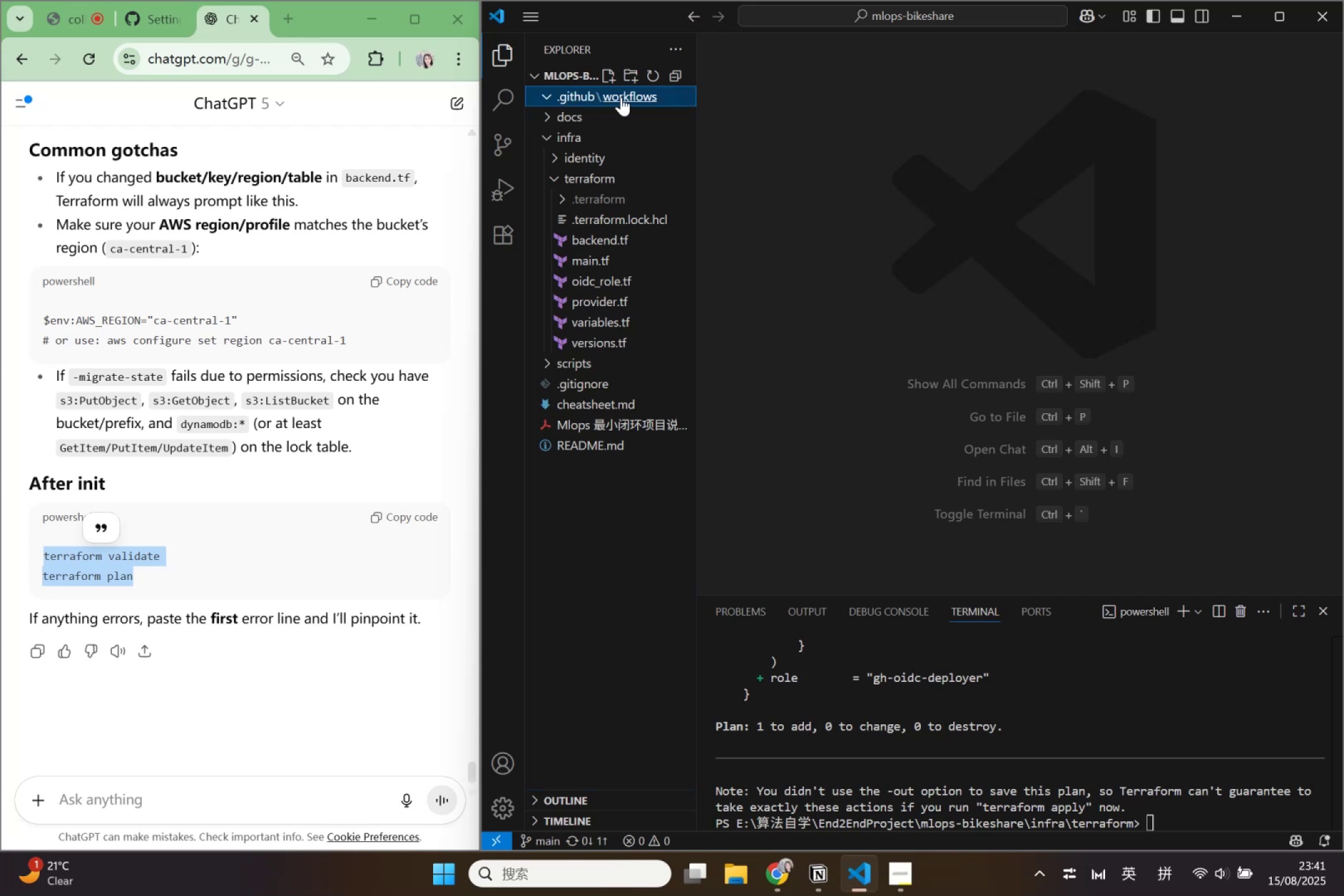 
right_click([621, 97])
 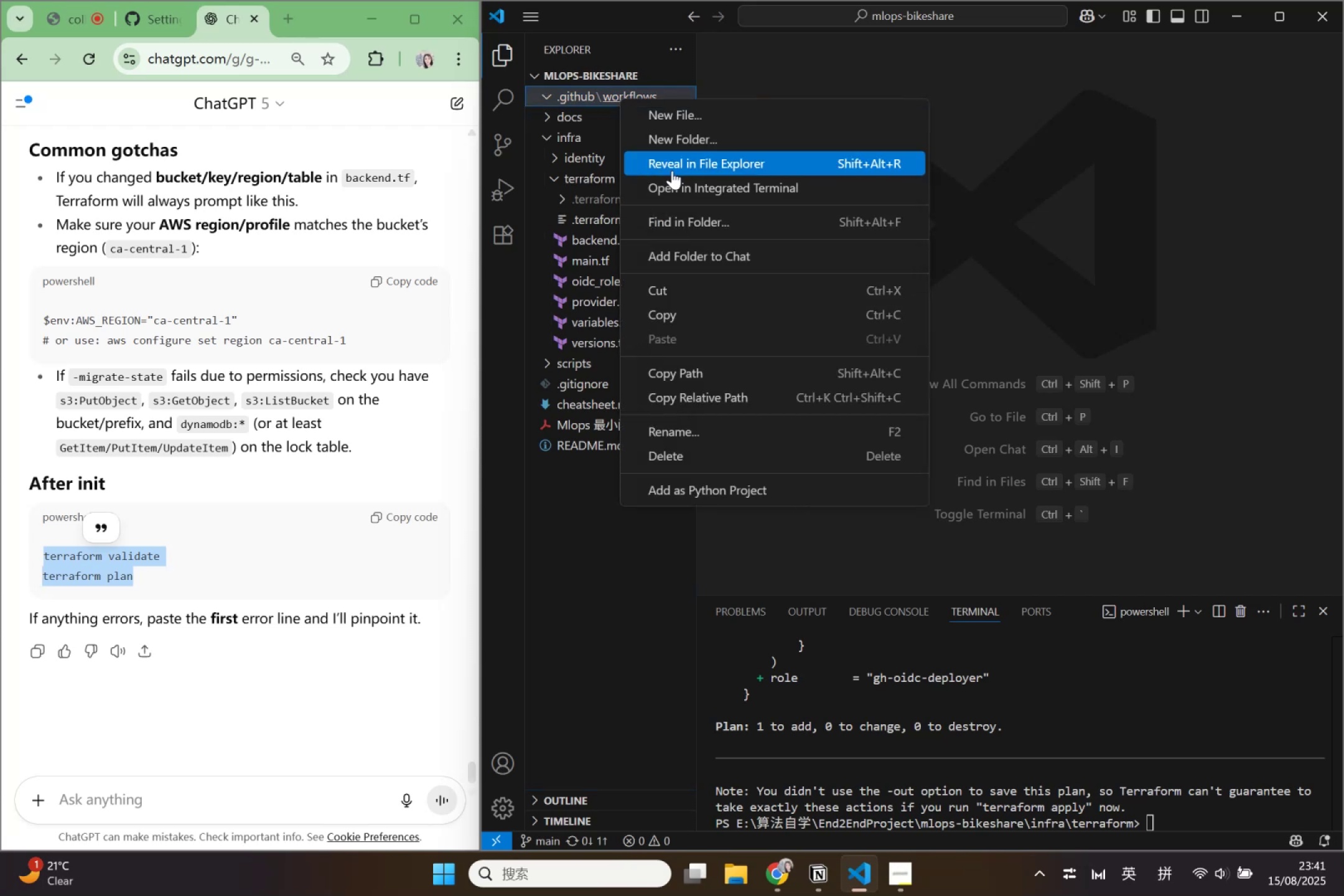 
left_click([672, 170])
 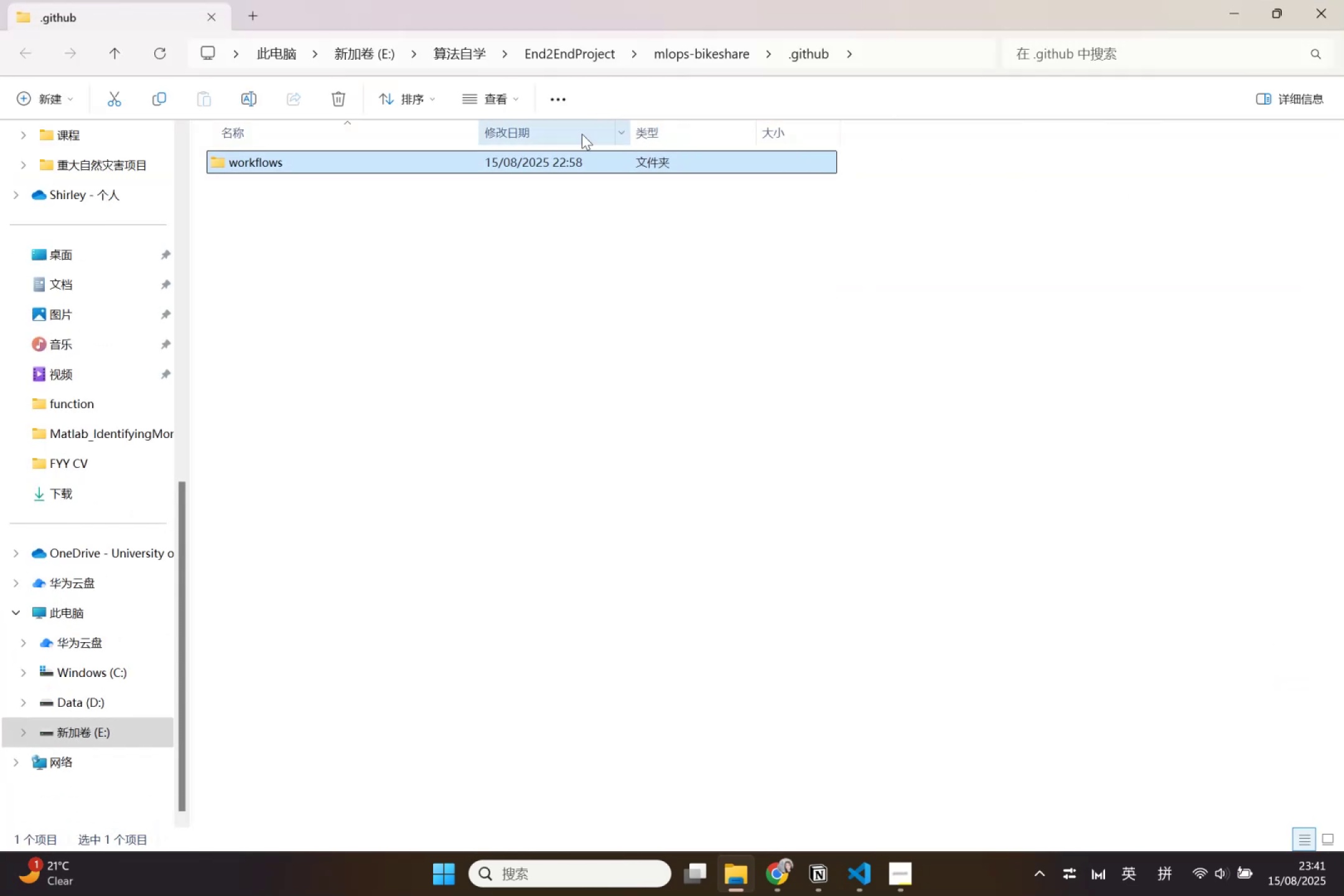 
double_click([563, 164])
 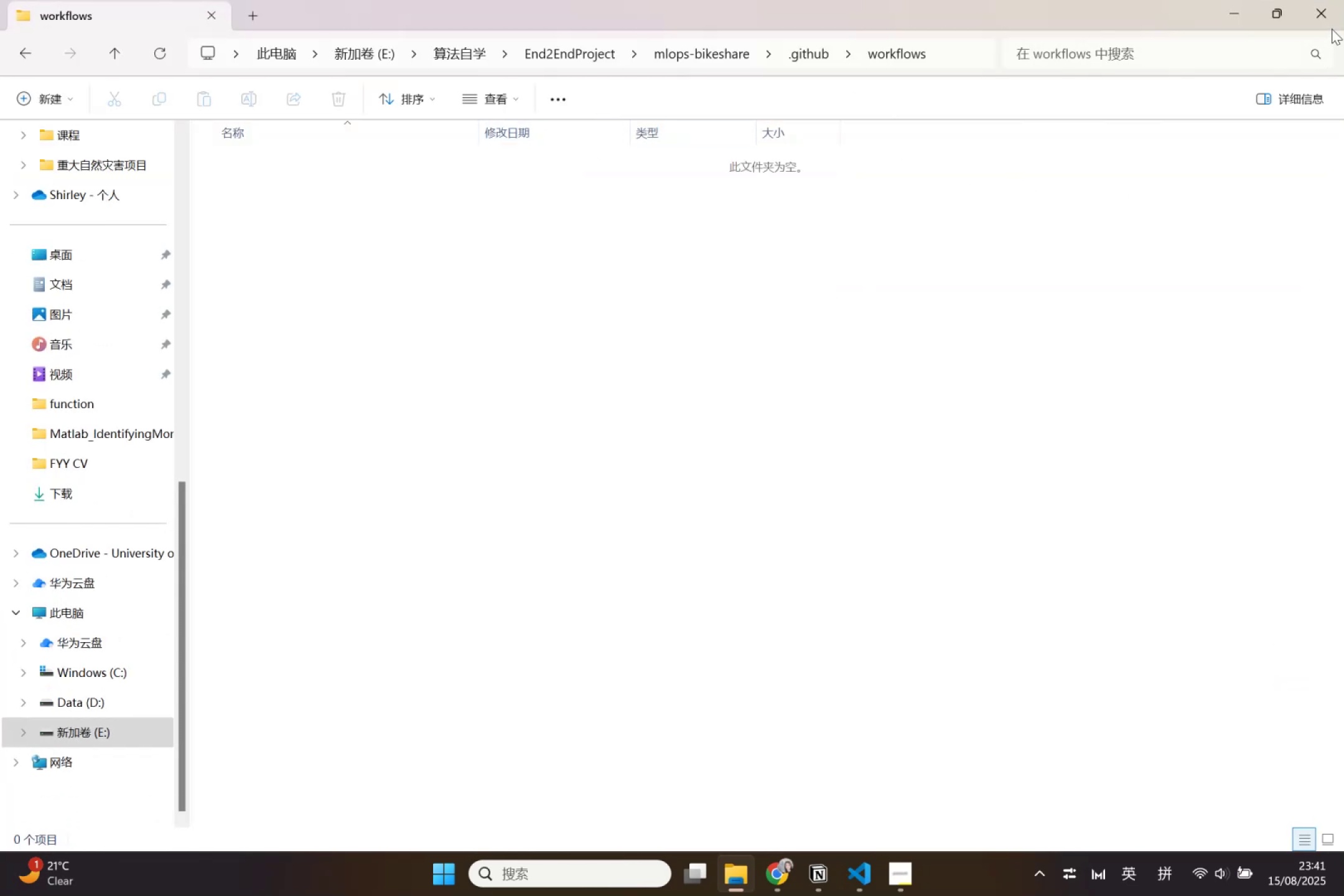 
left_click([1314, 18])
 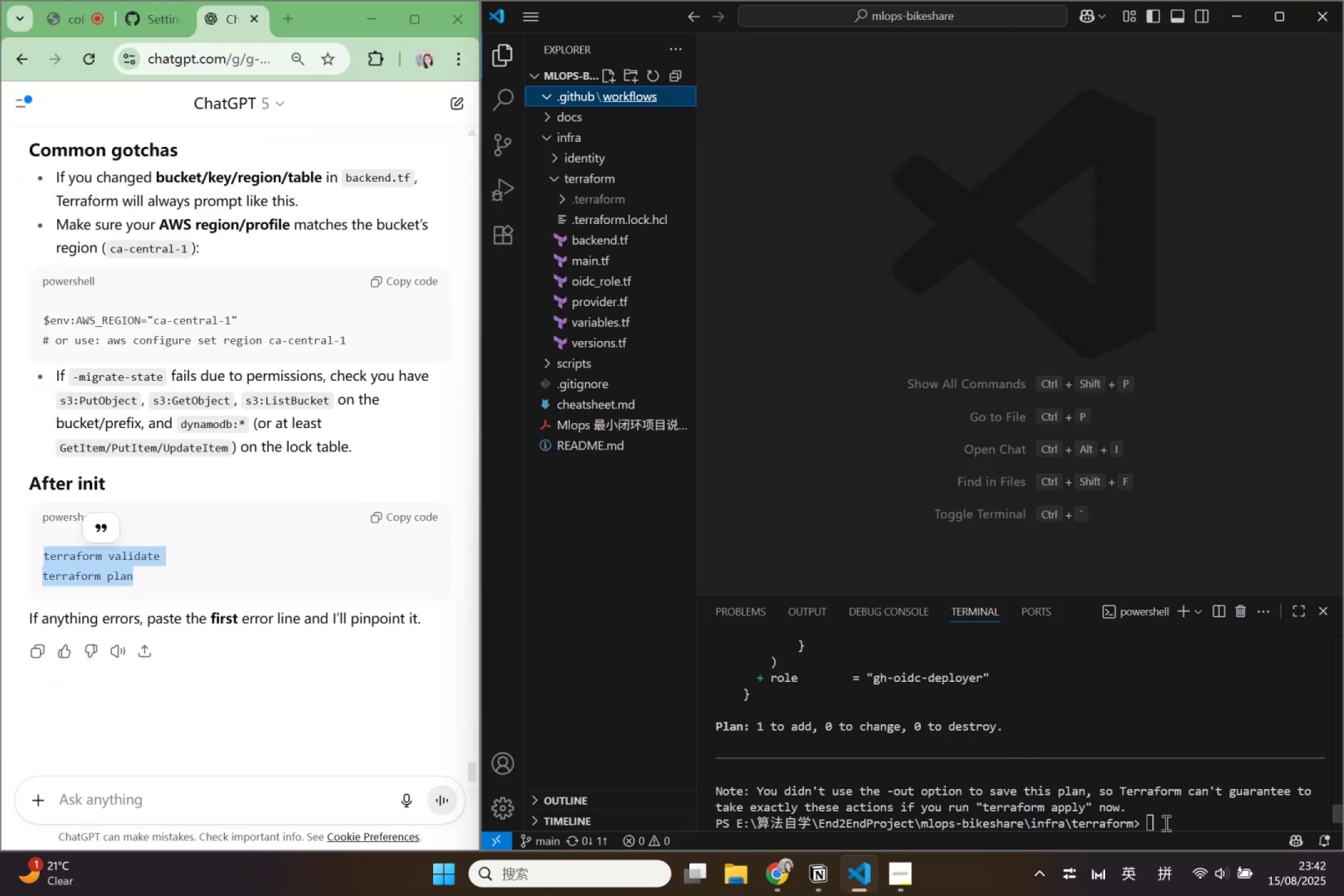 
left_click([1165, 819])
 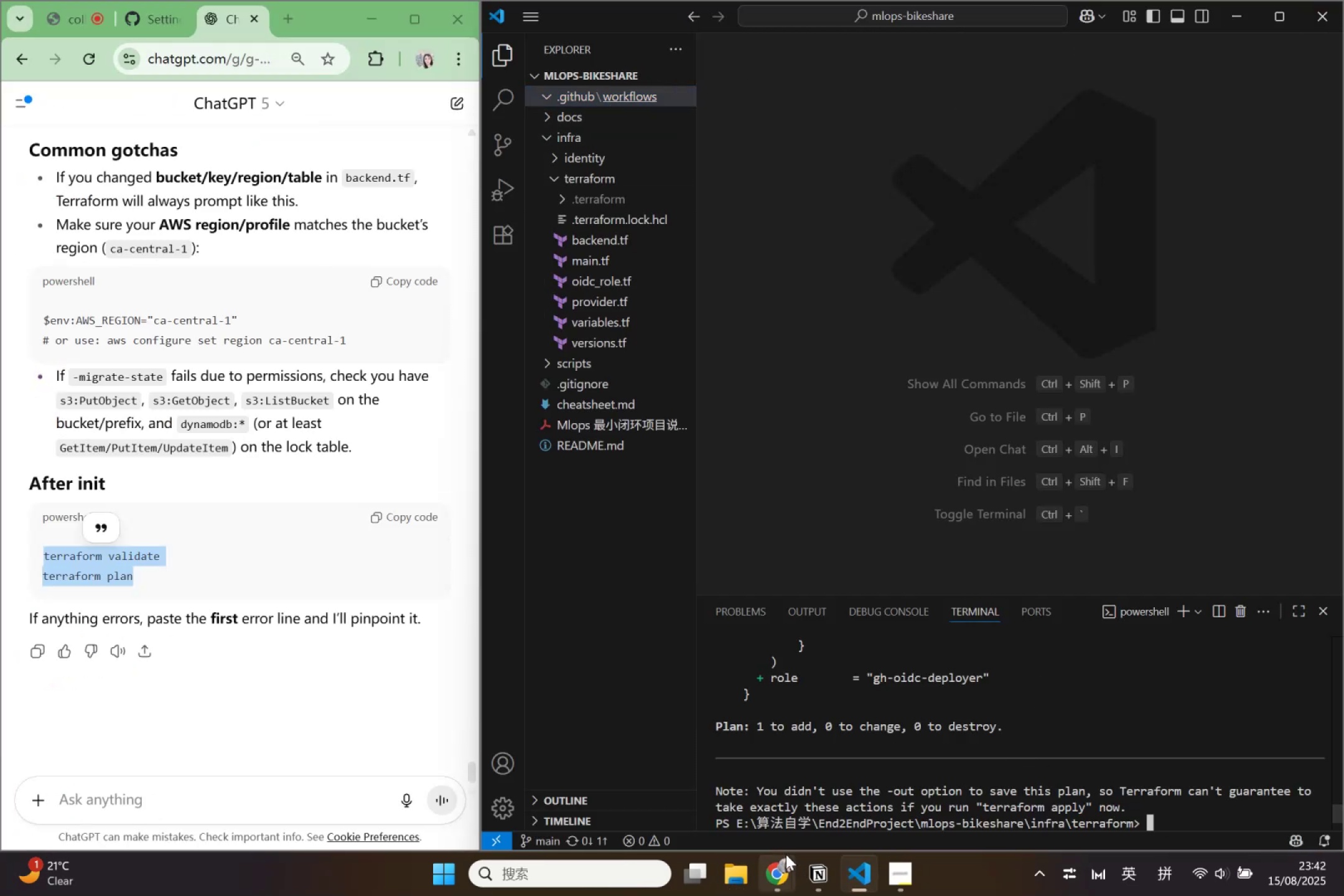 
left_click_drag(start_coordinate=[735, 826], to_coordinate=[1029, 828])
 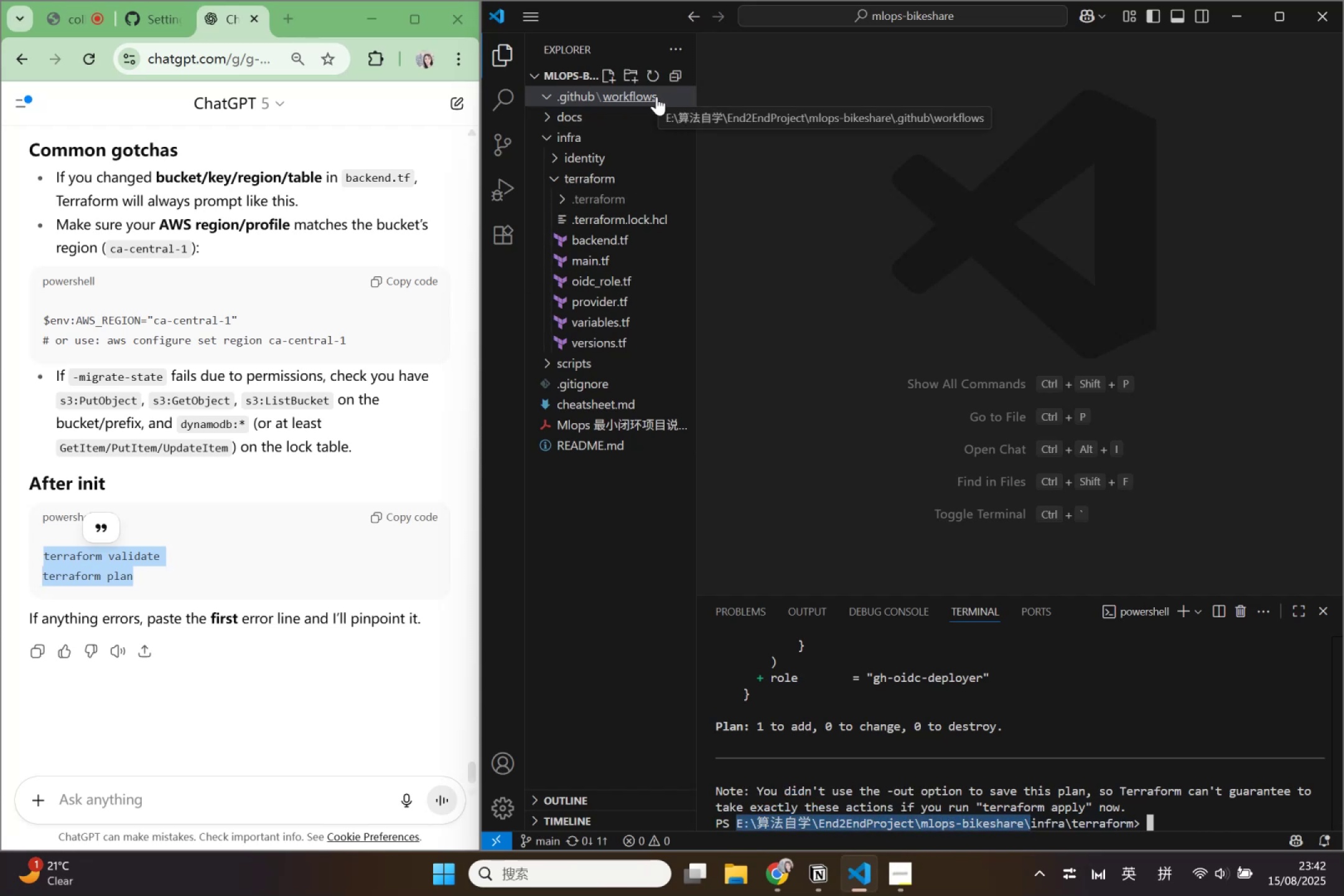 
right_click([666, 96])
 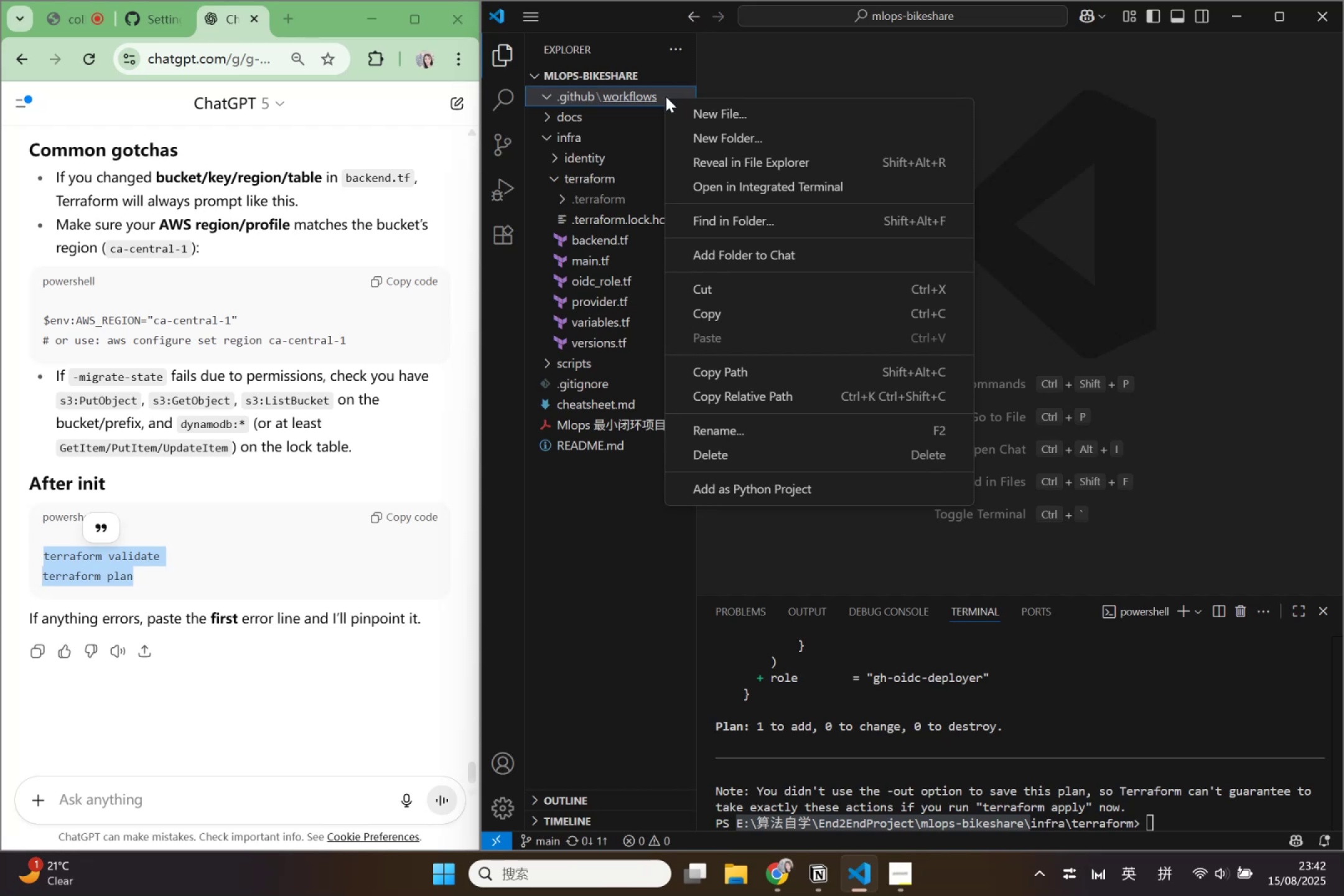 
left_click([740, 184])
 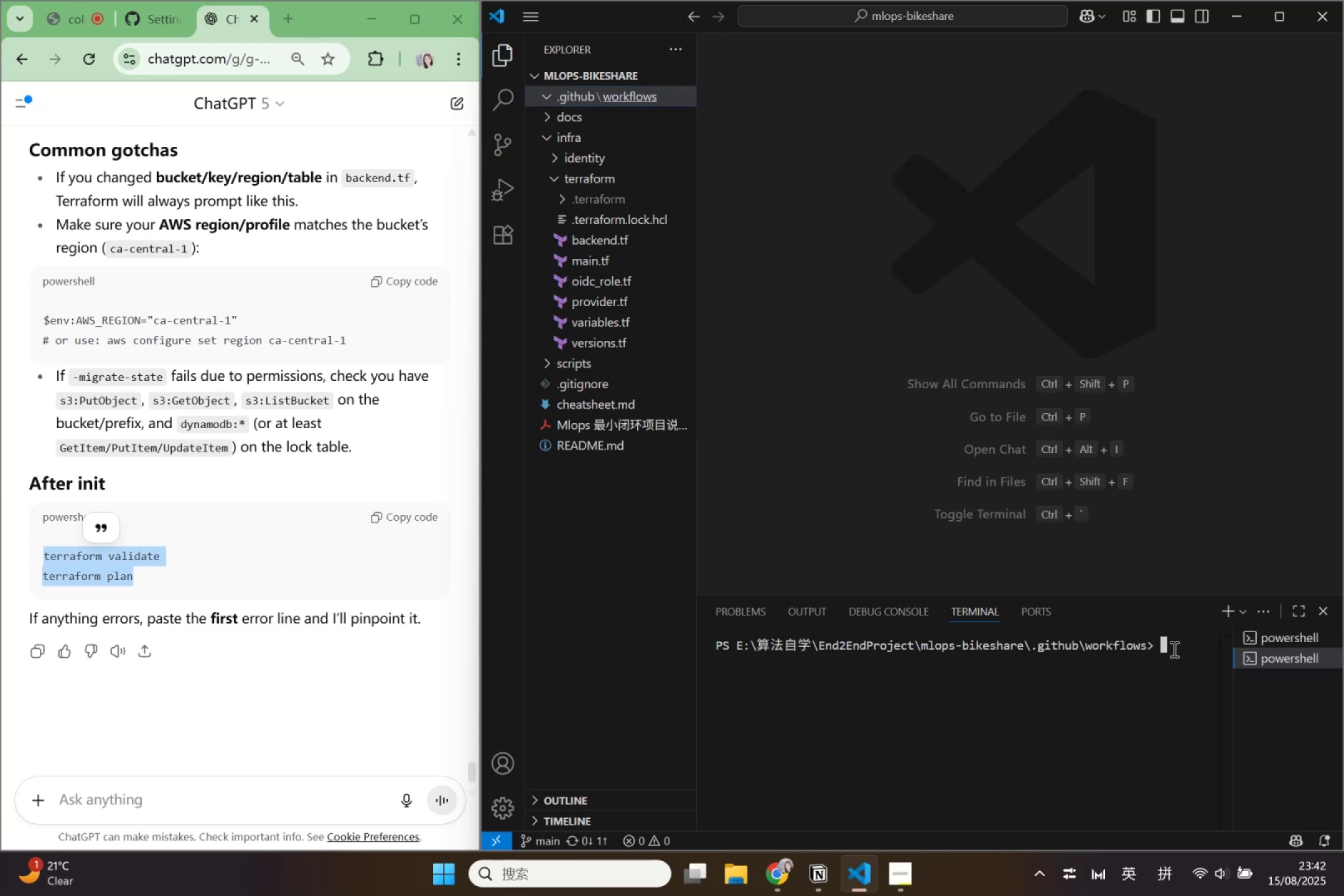 
wait(10.14)
 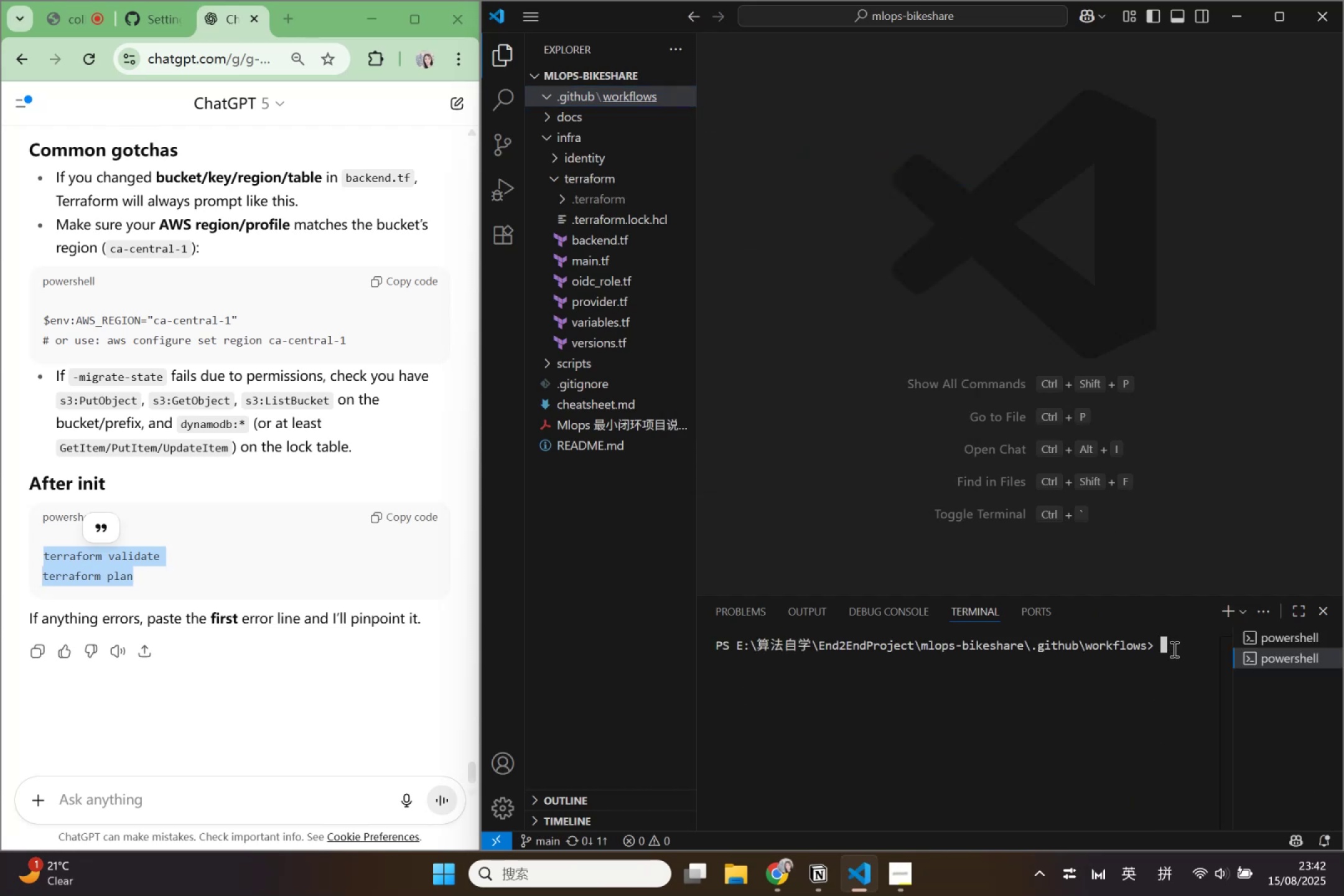 
left_click([610, 73])
 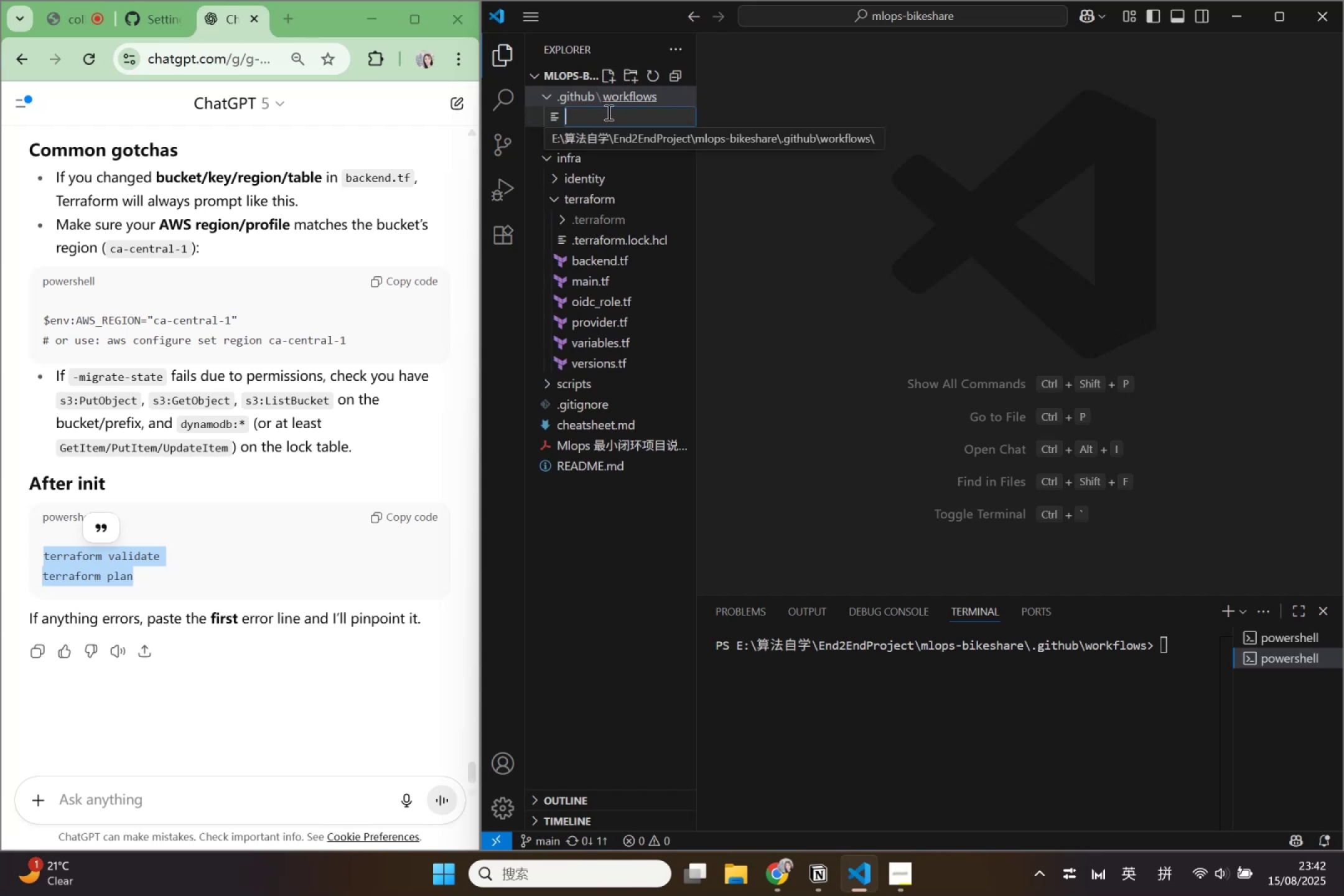 
type(i)
key(Backspace)
type(ci.yaml)
 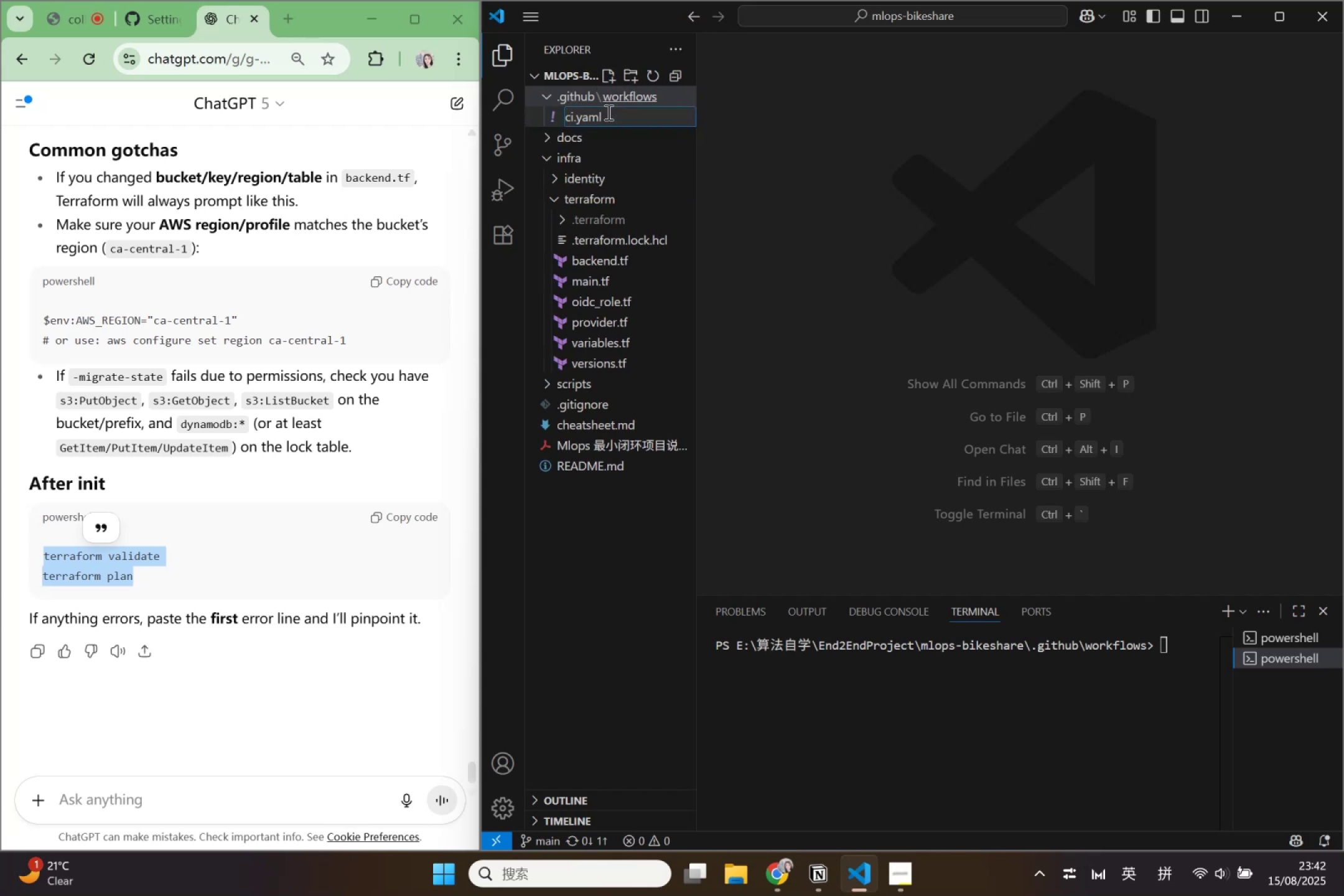 
key(Enter)
 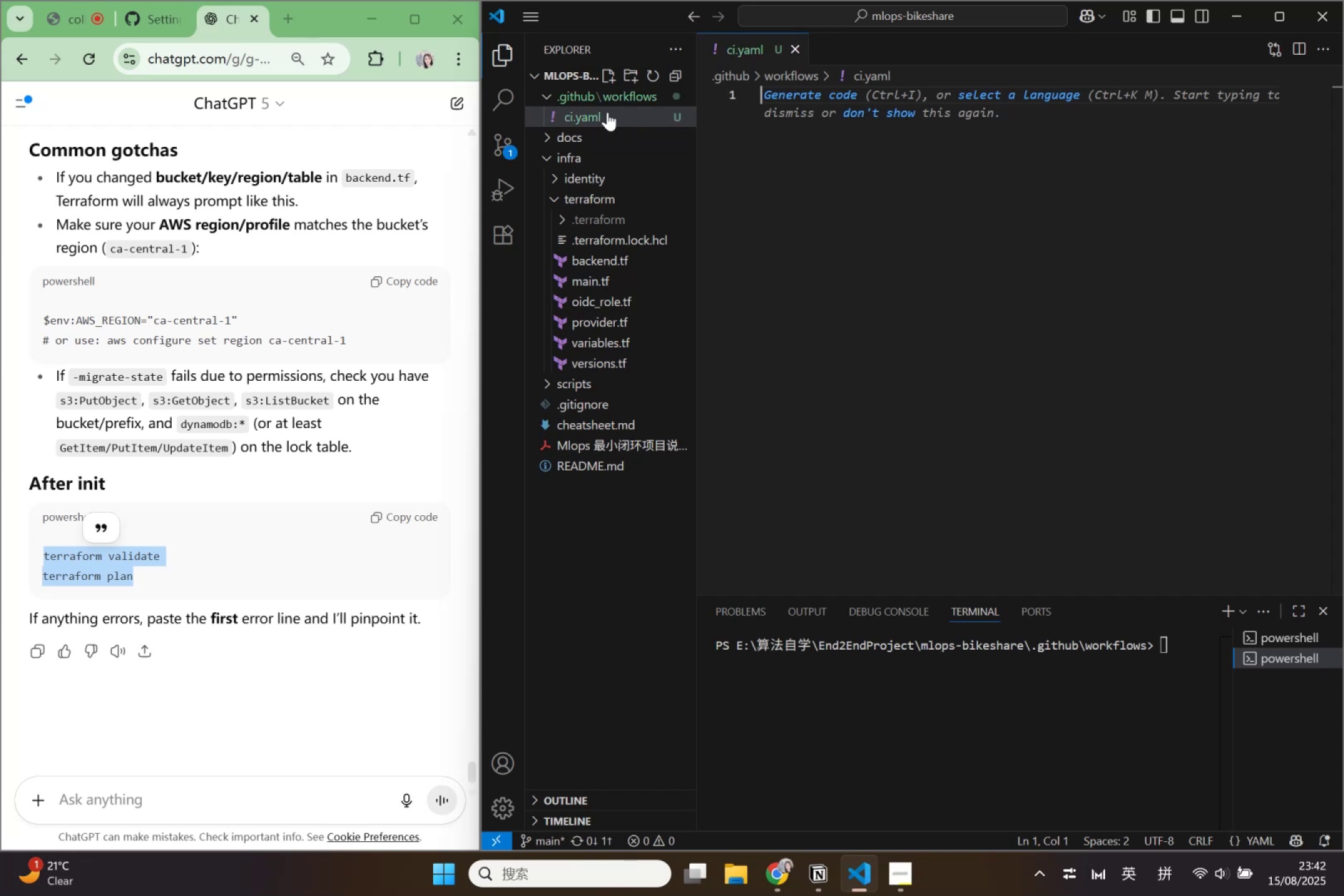 
type(name: ci)
 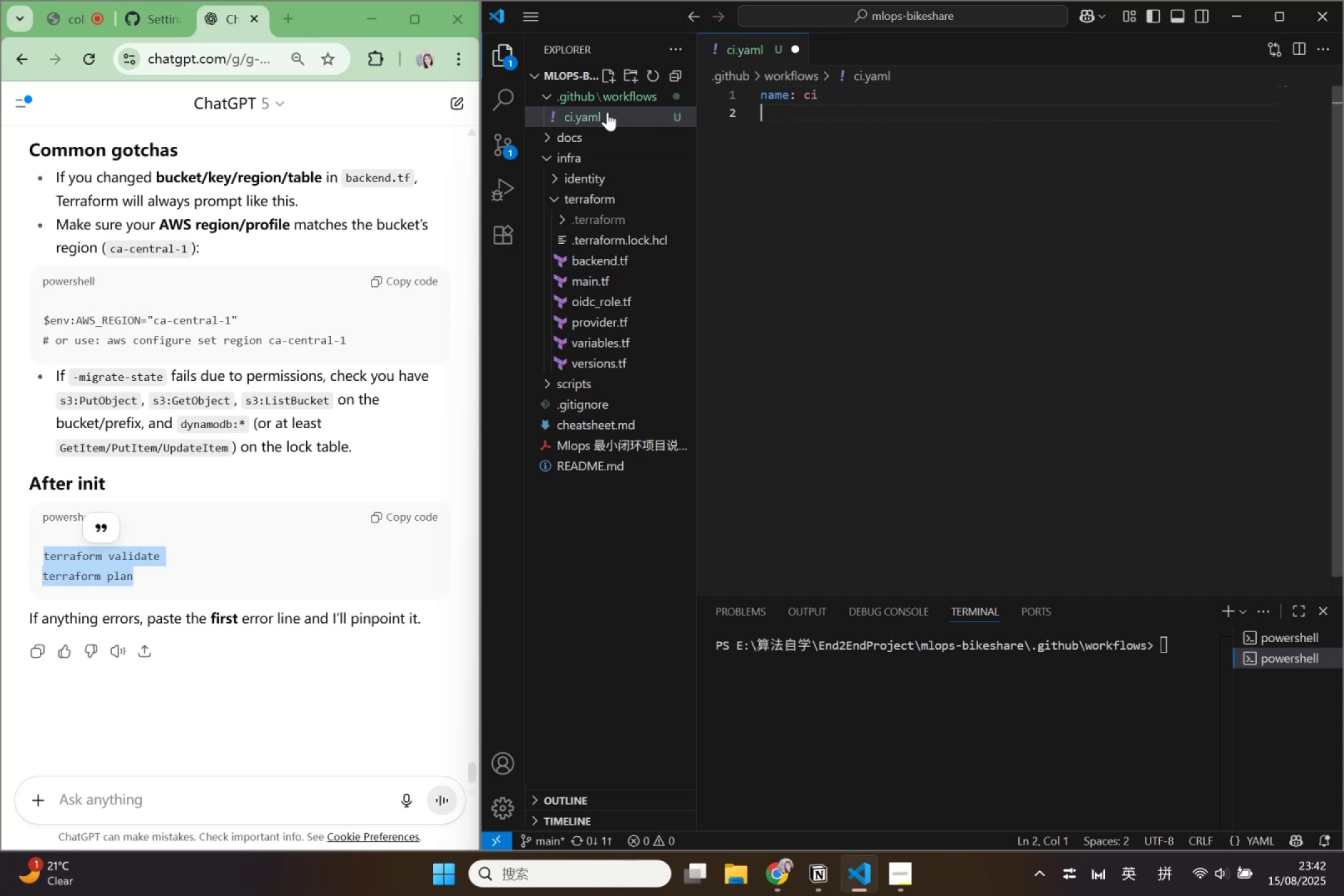 
 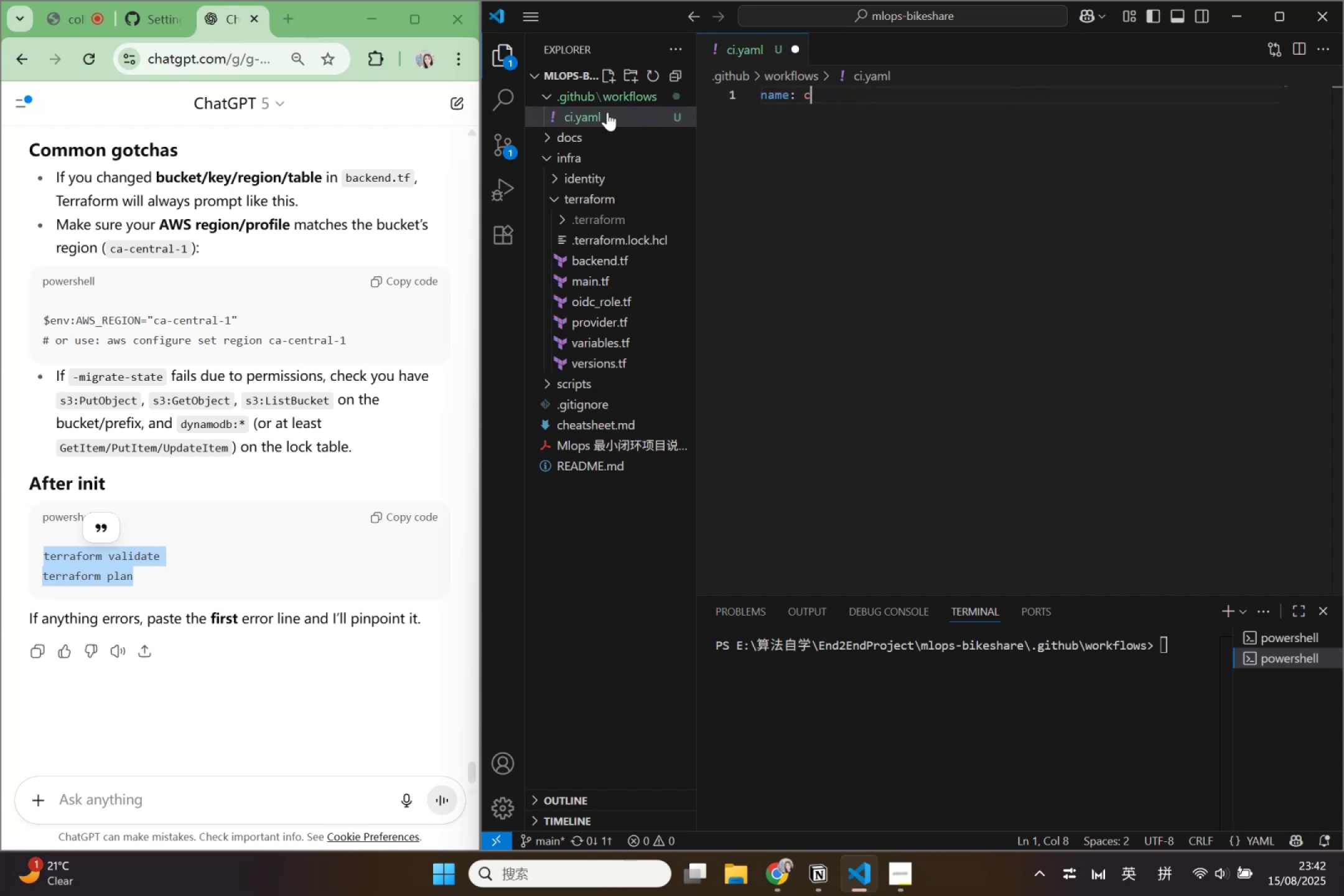 
key(Enter)
 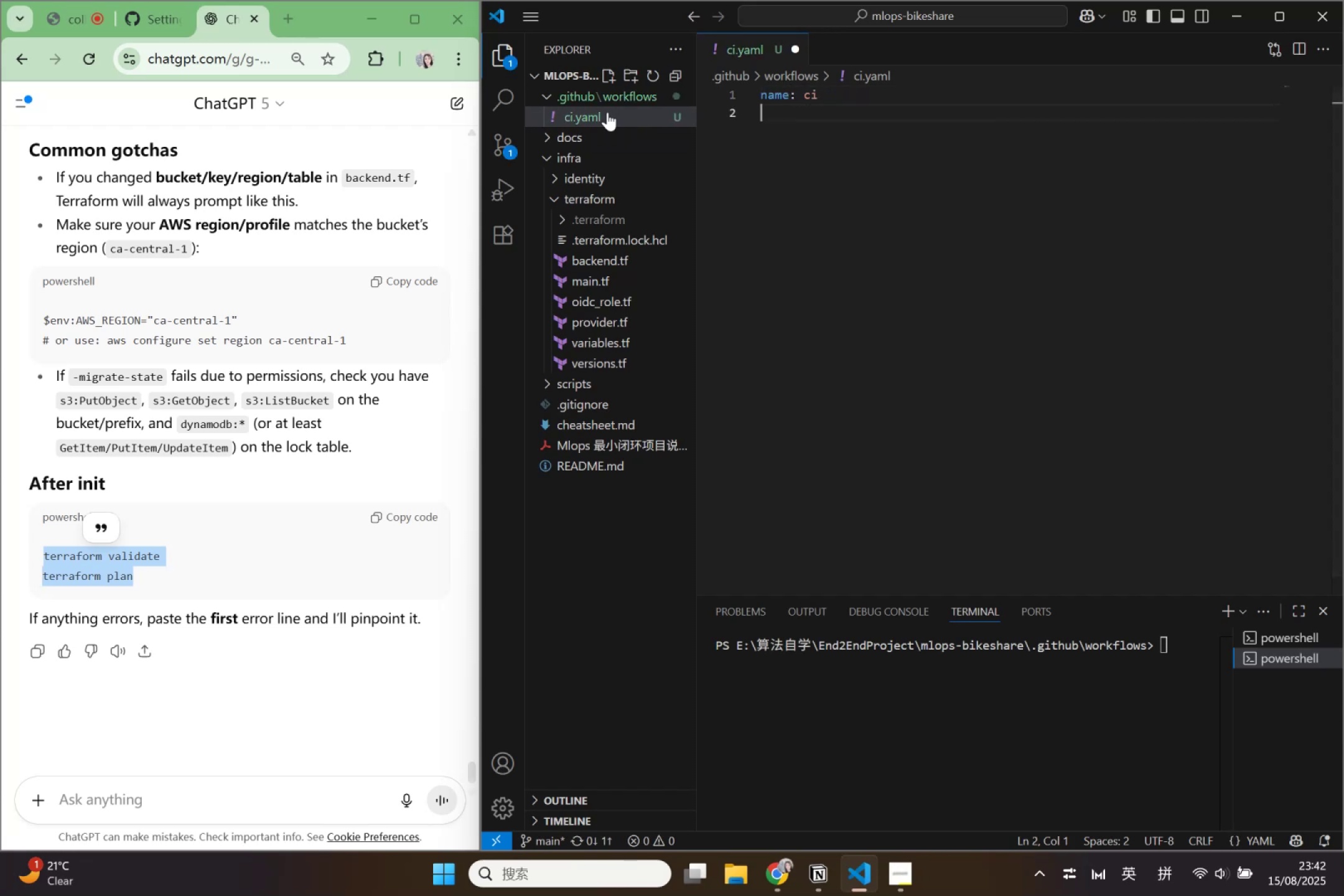 
key(Enter)
 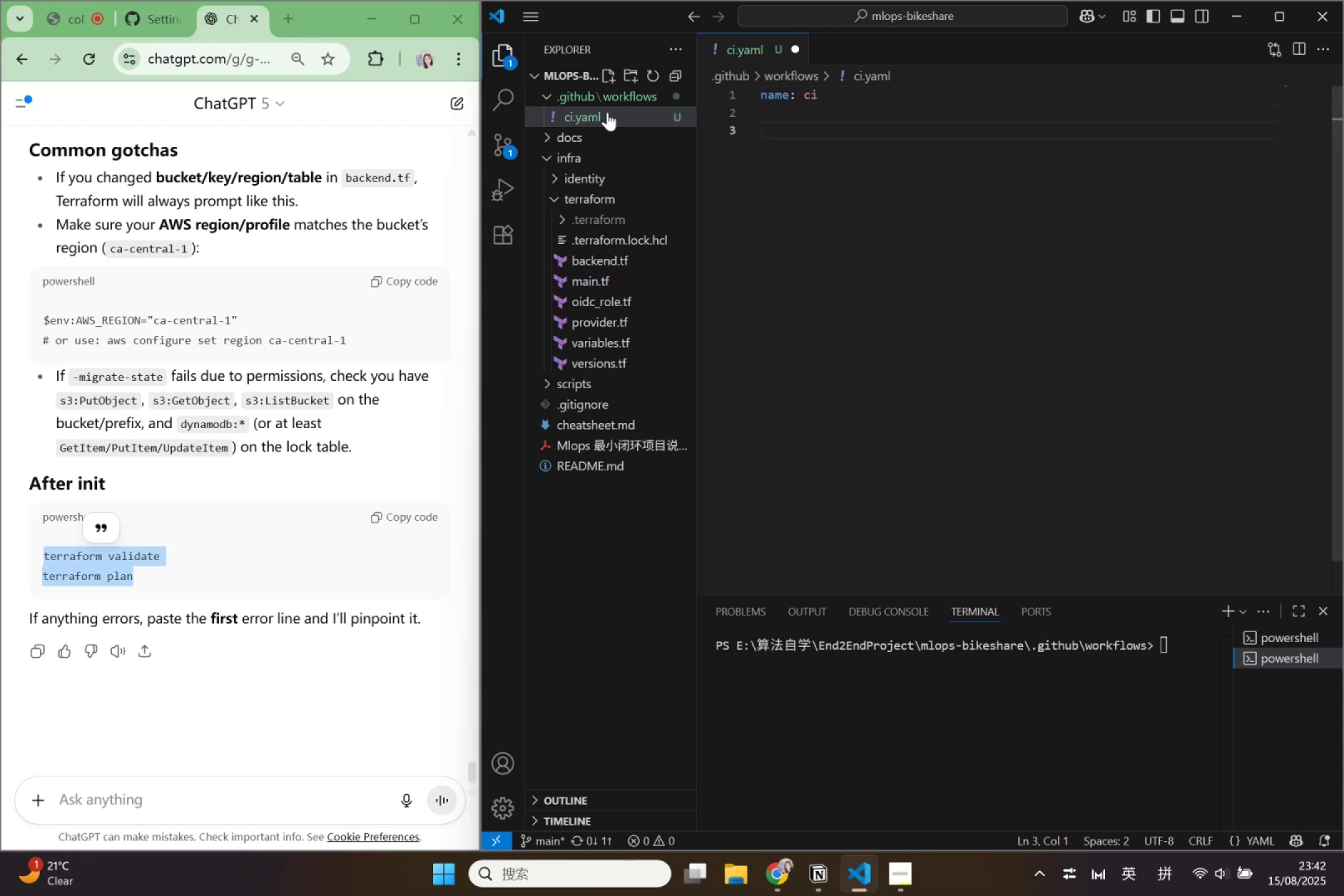 
type(on )
key(Backspace)
key(Backspace)
key(Backspace)
type(on)
key(Backspace)
key(Backspace)
type(on:)
 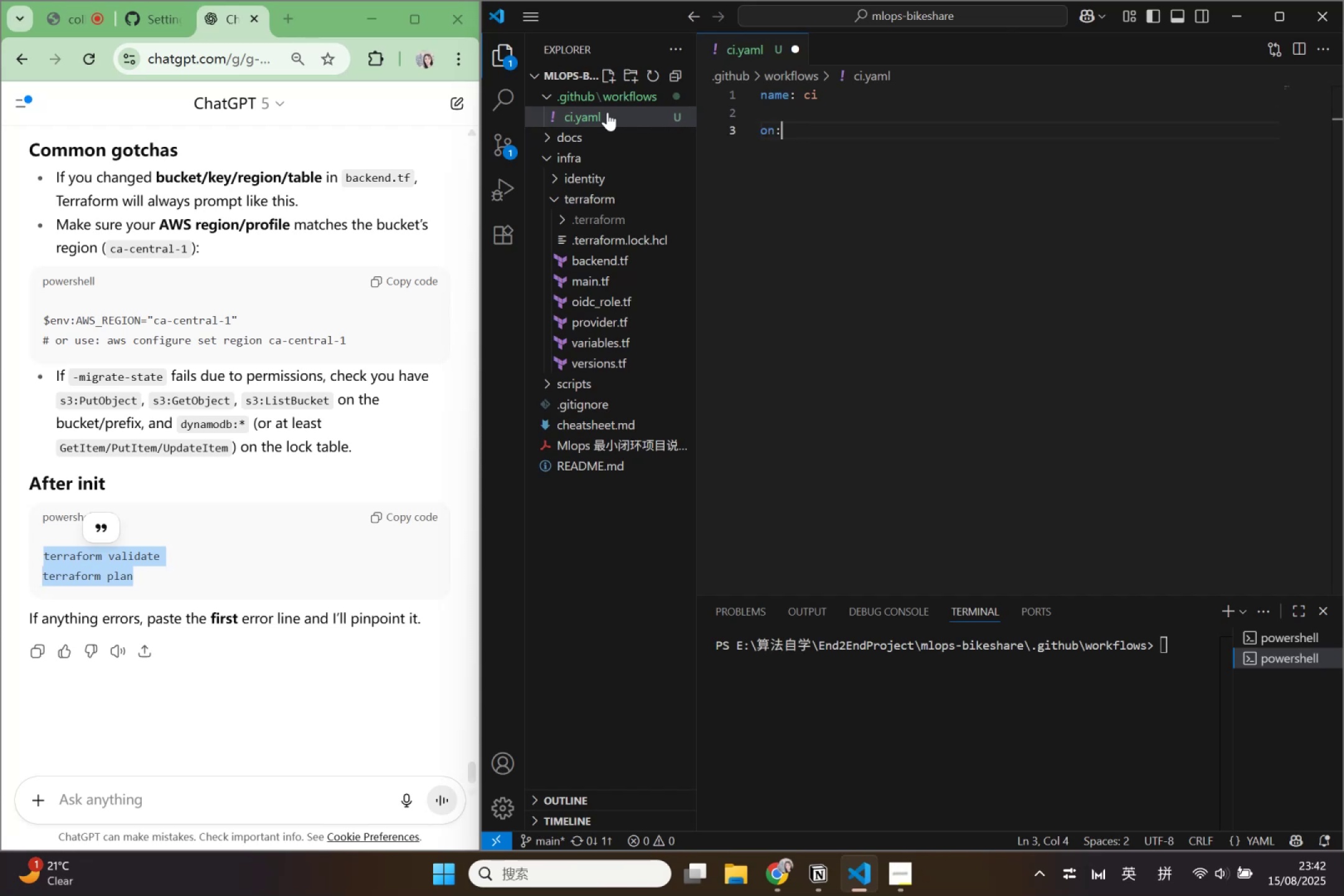 
key(Enter)
 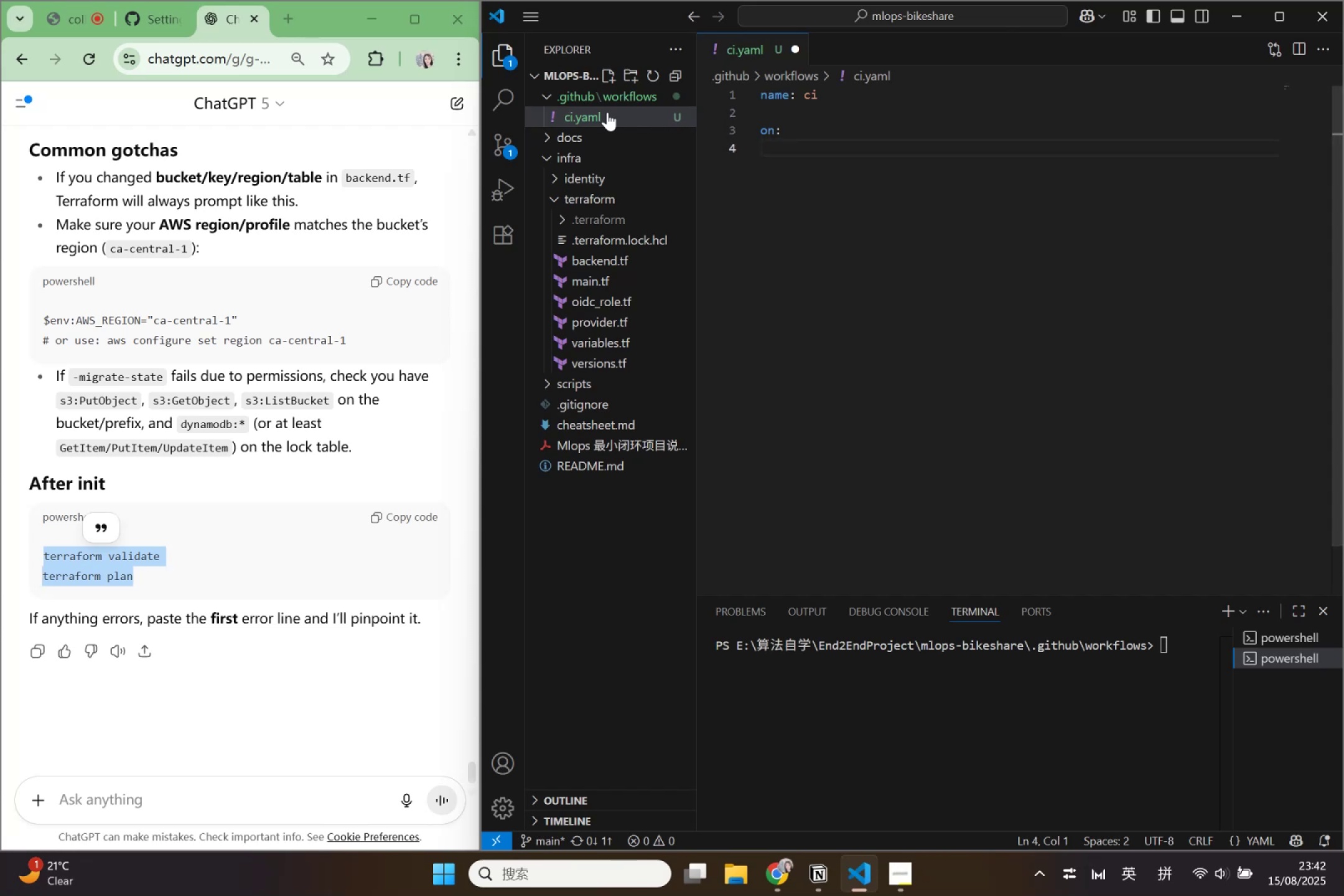 
key(Tab)
type(push:)
 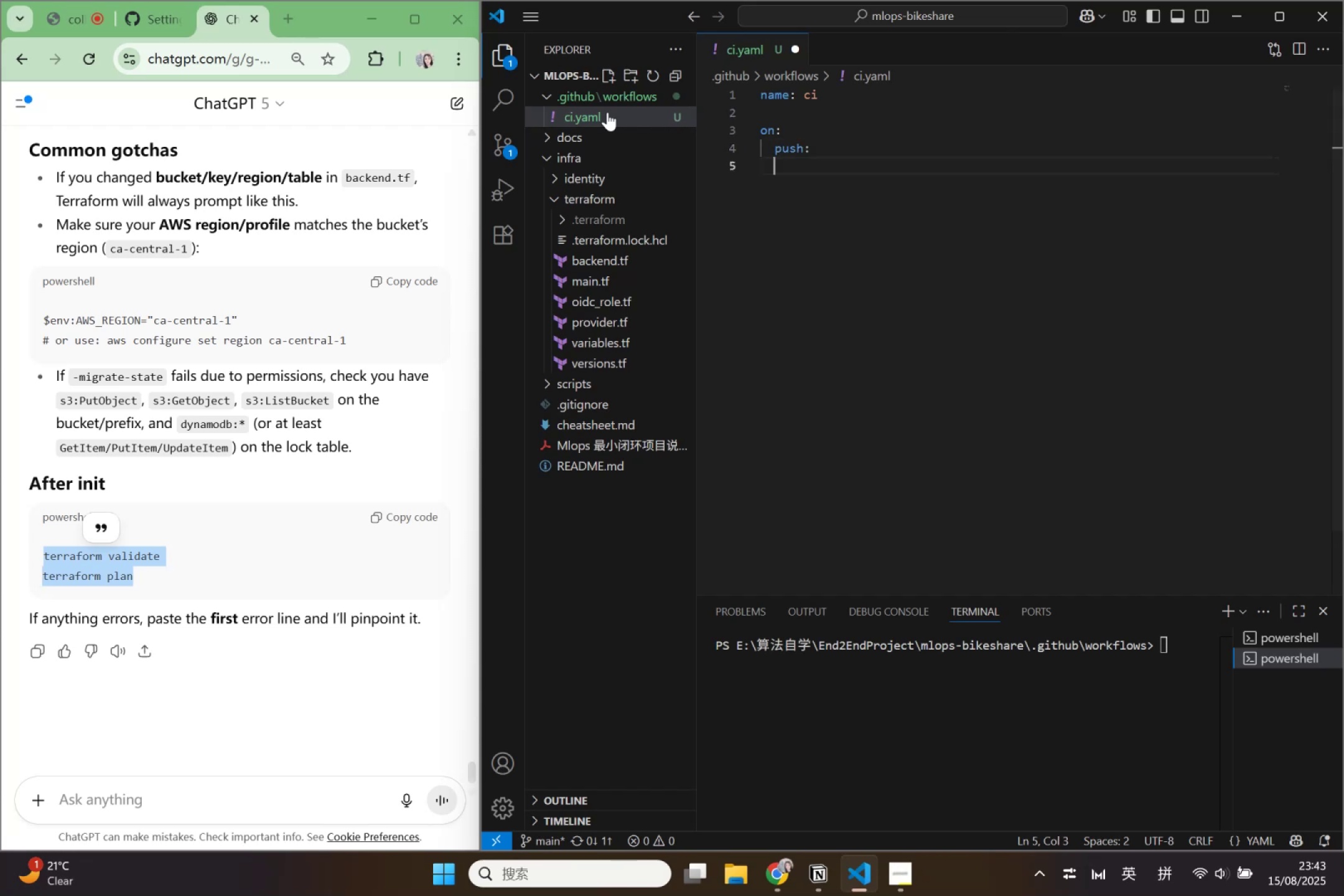 
 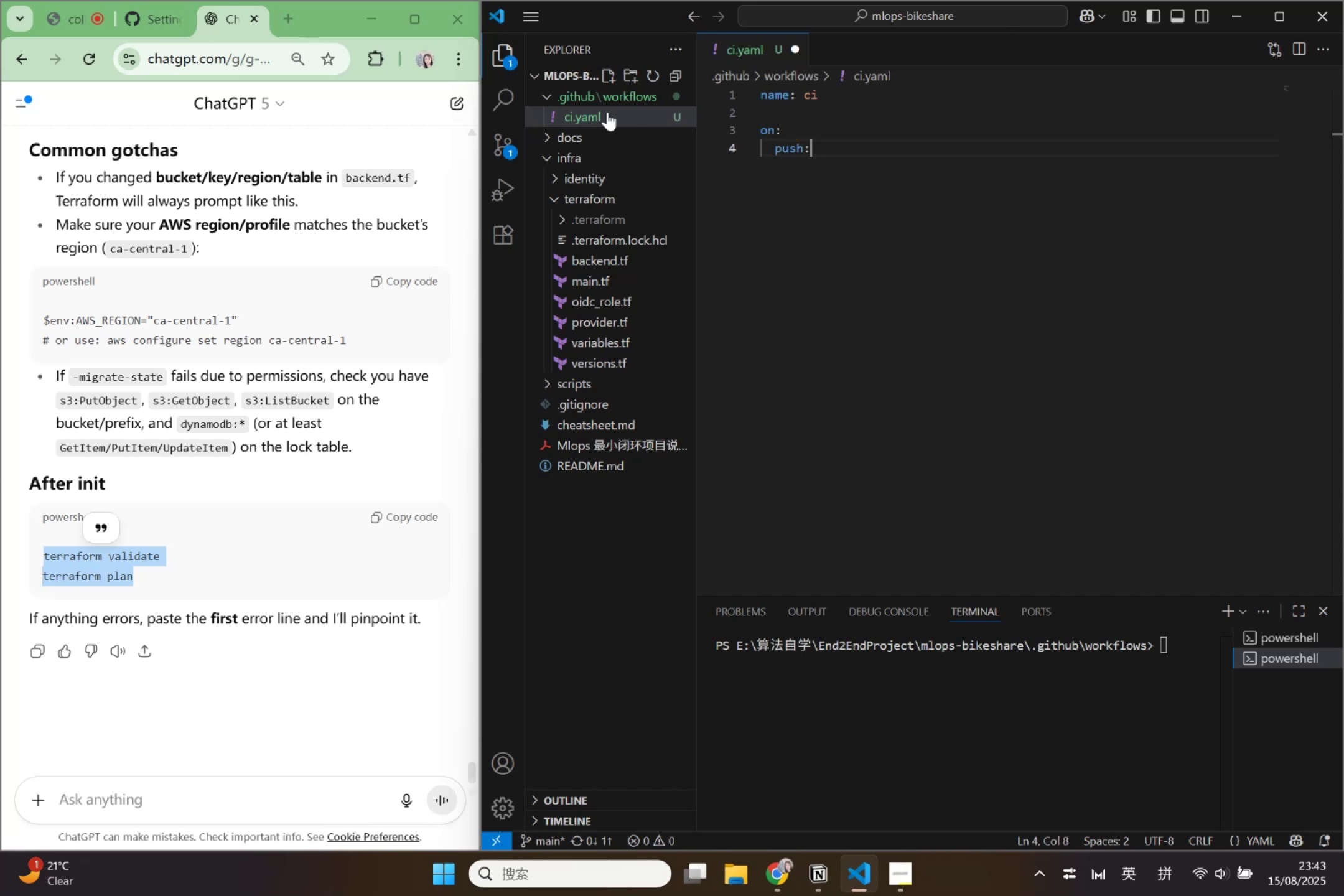 
key(Enter)
 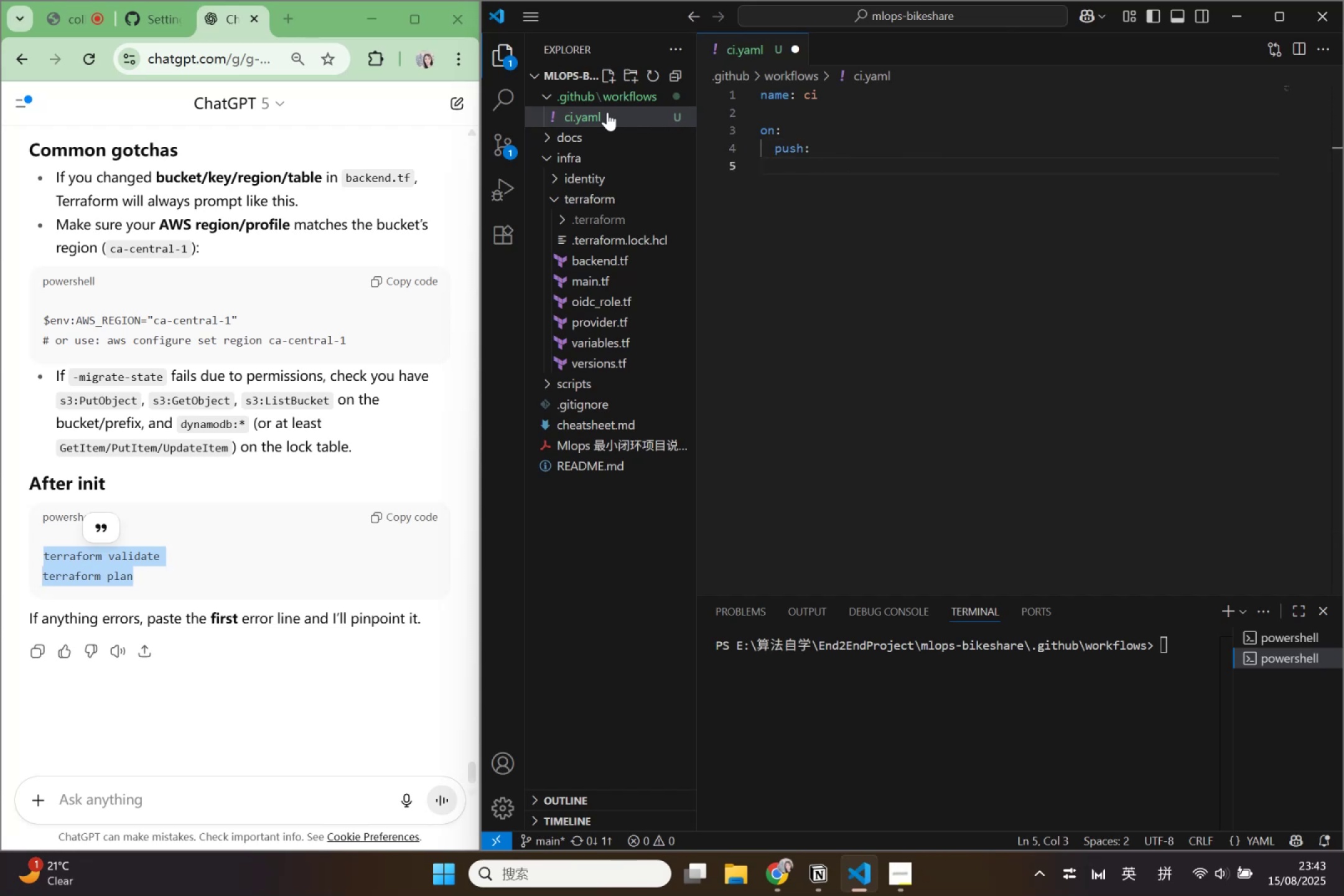 
key(Tab)
type(bre)
key(Backspace)
type(anches:[])
 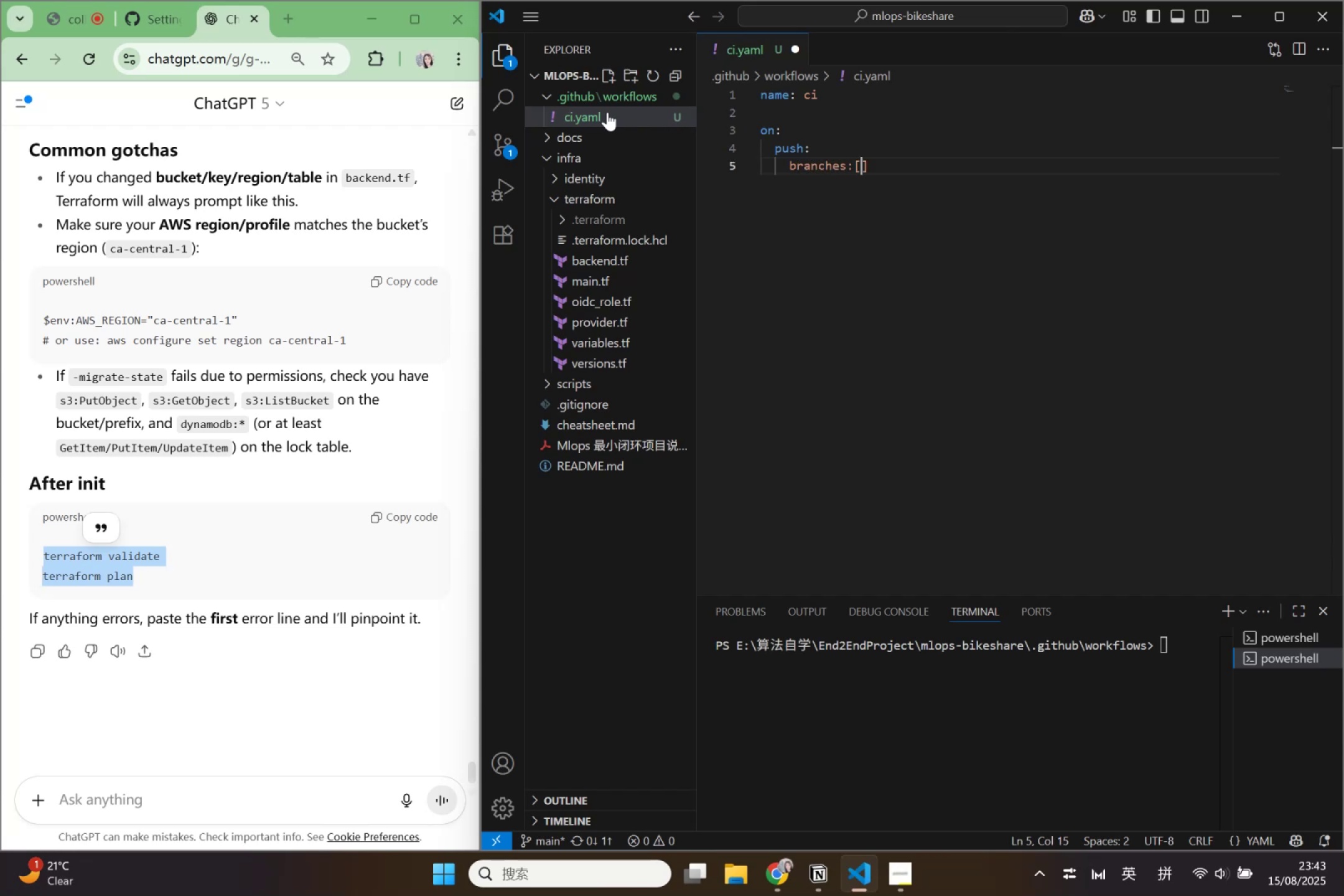 
 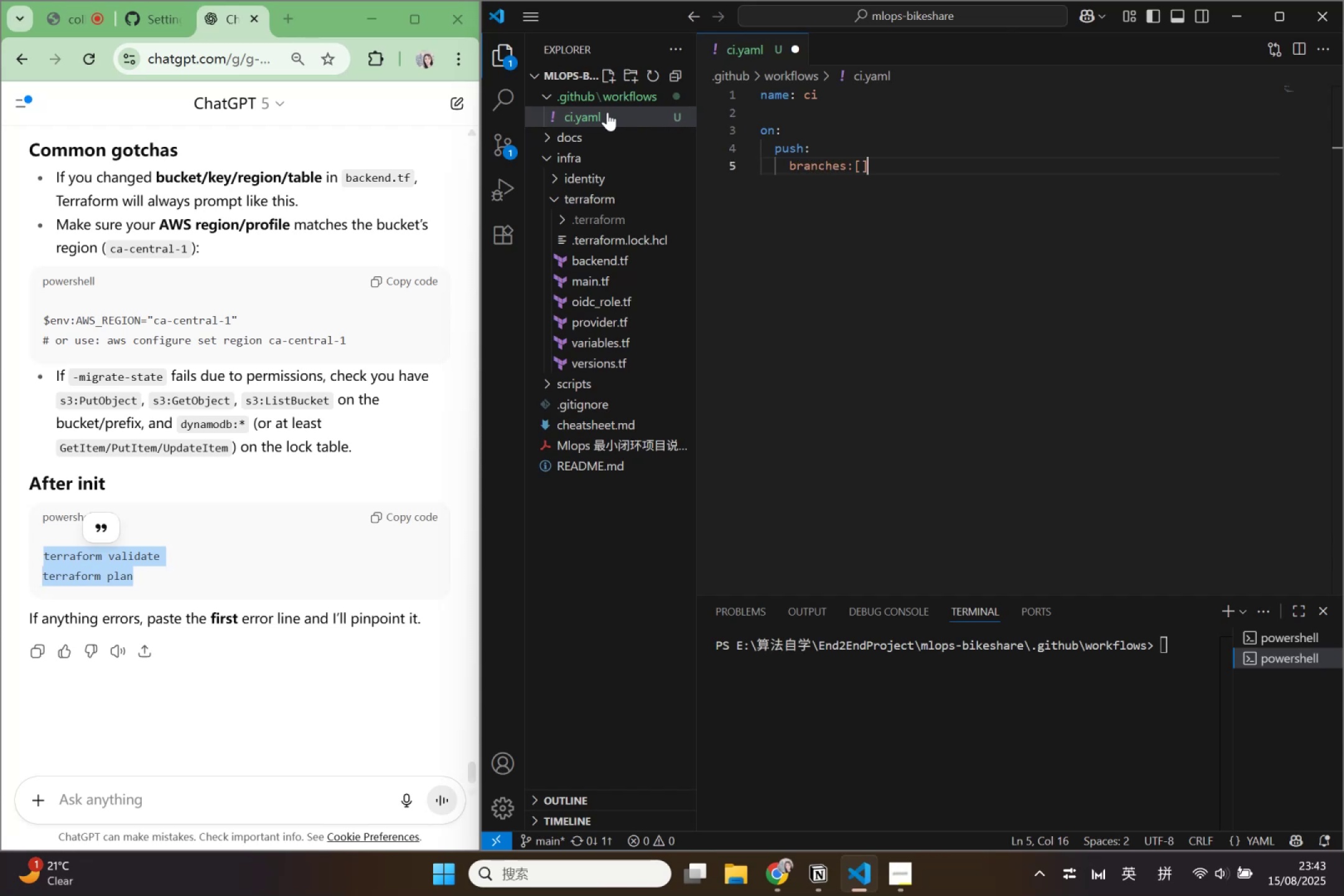 
key(ArrowLeft)
 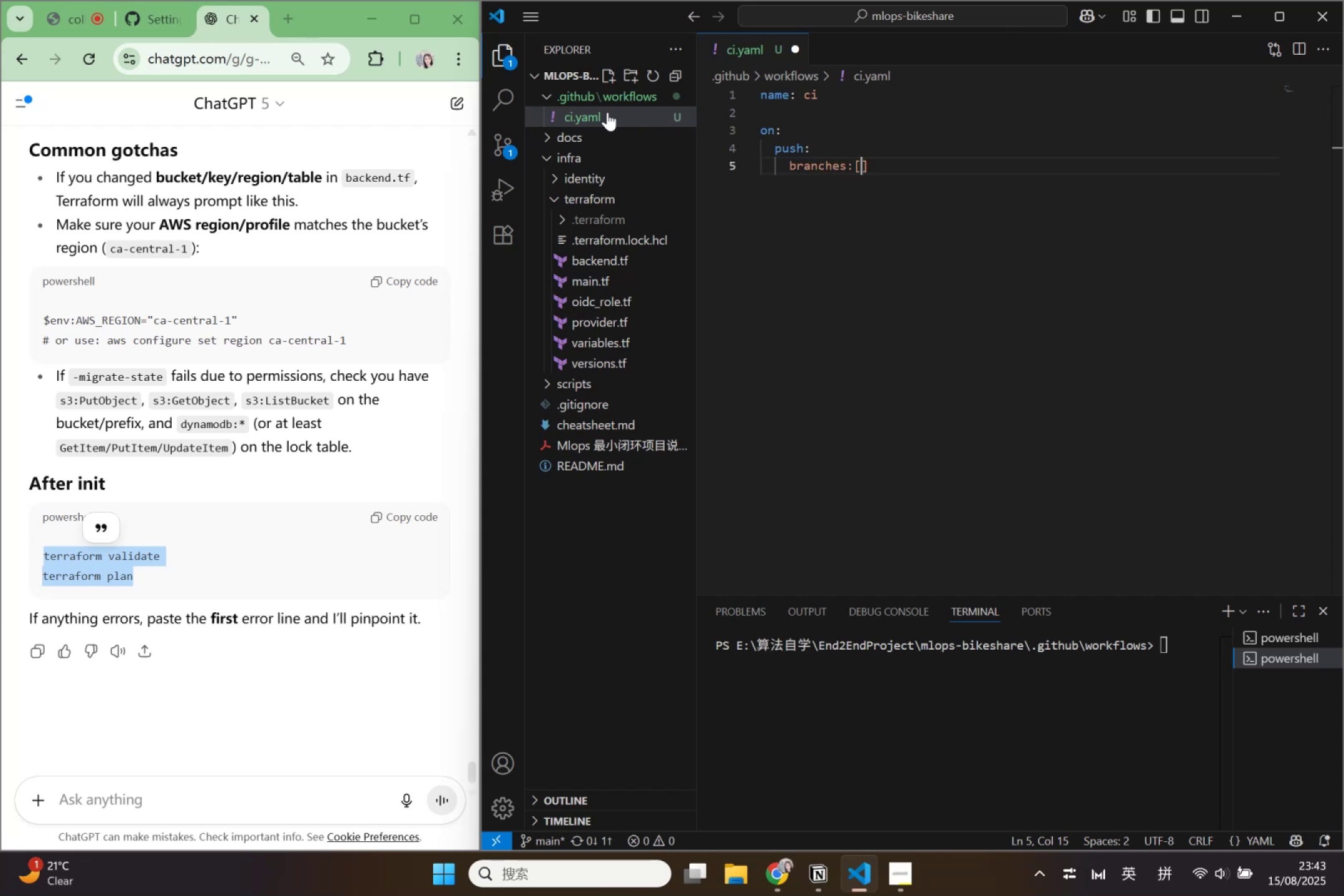 
key(ArrowLeft)
 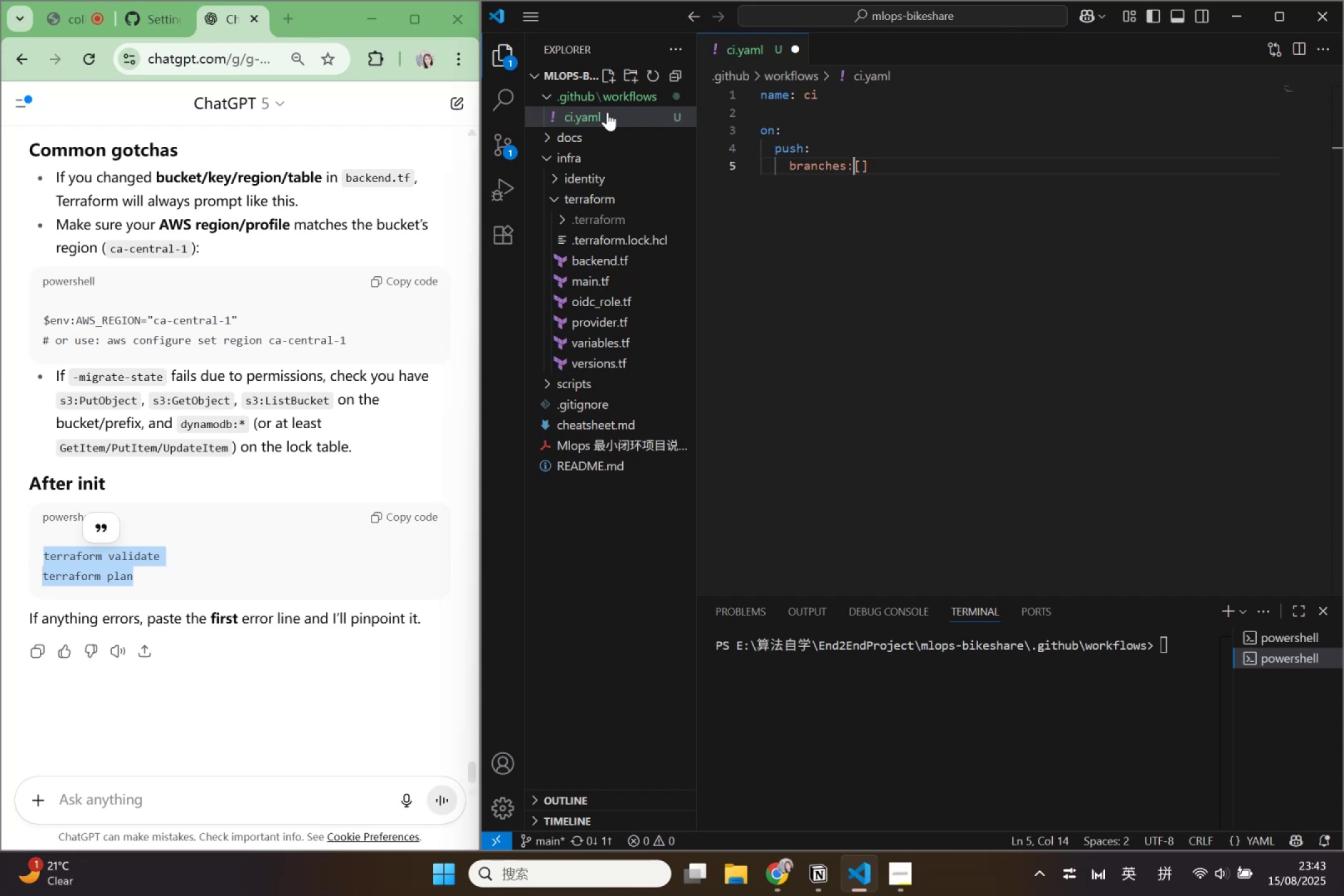 
key(Space)
 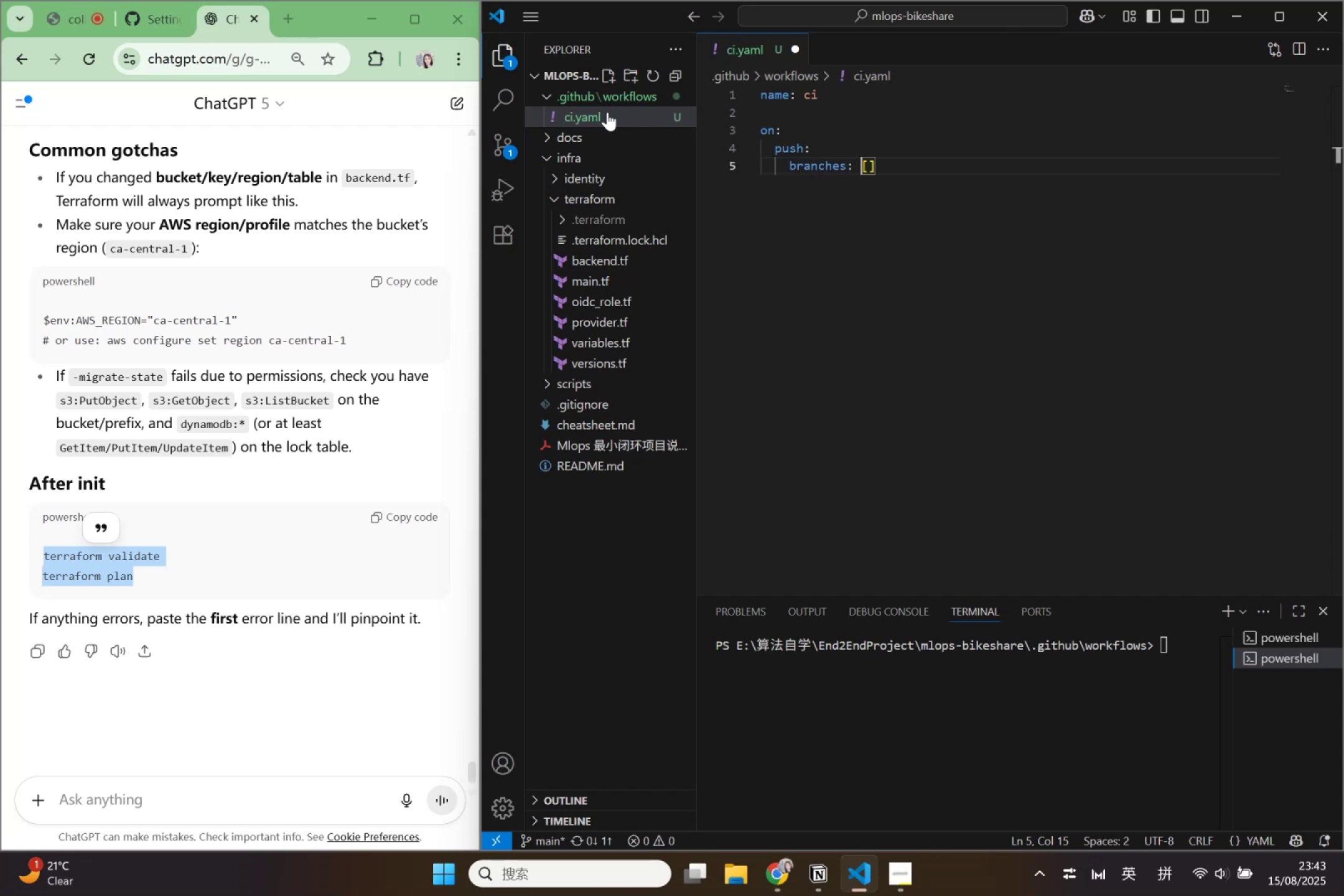 
key(ArrowRight)
 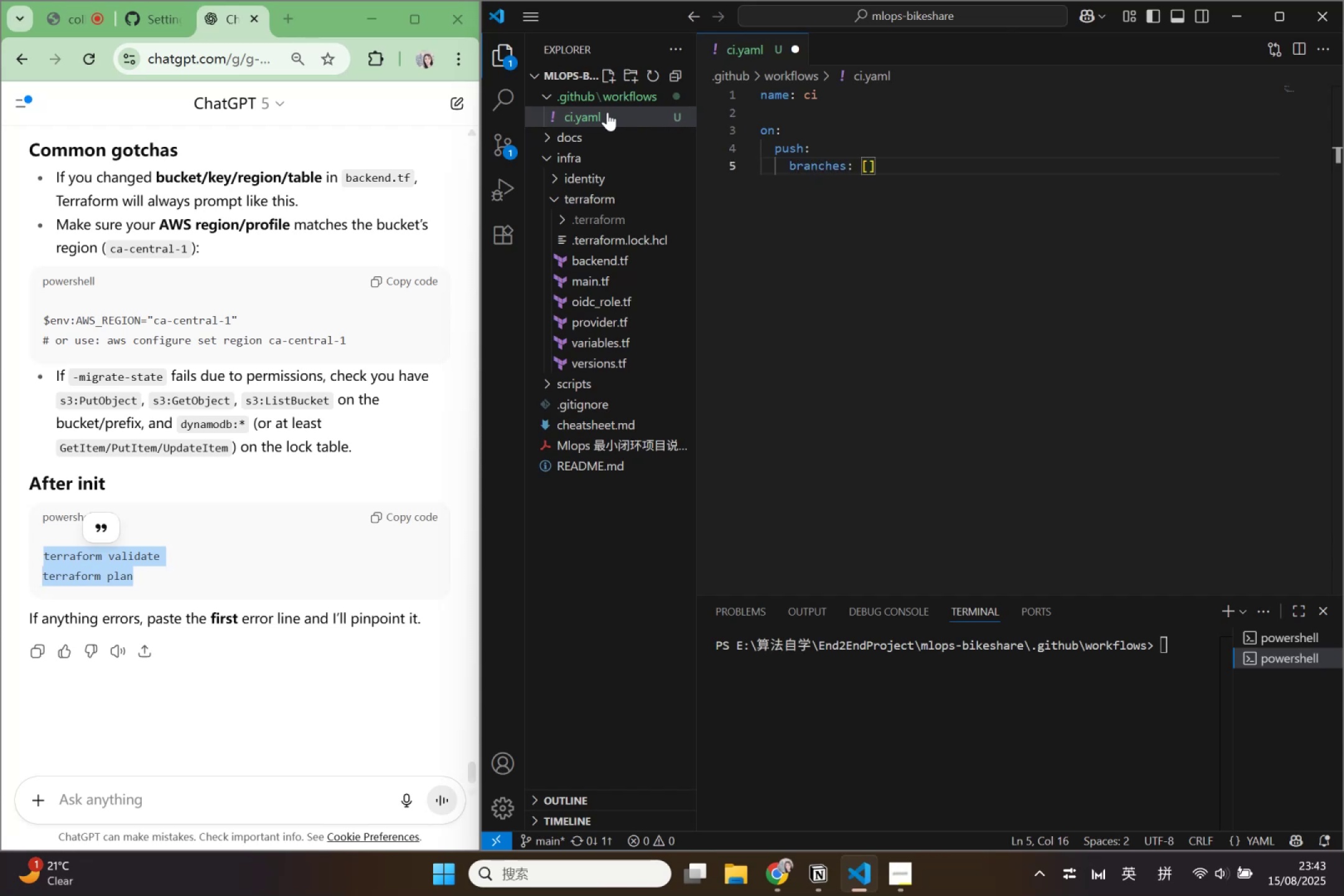 
type(main)
 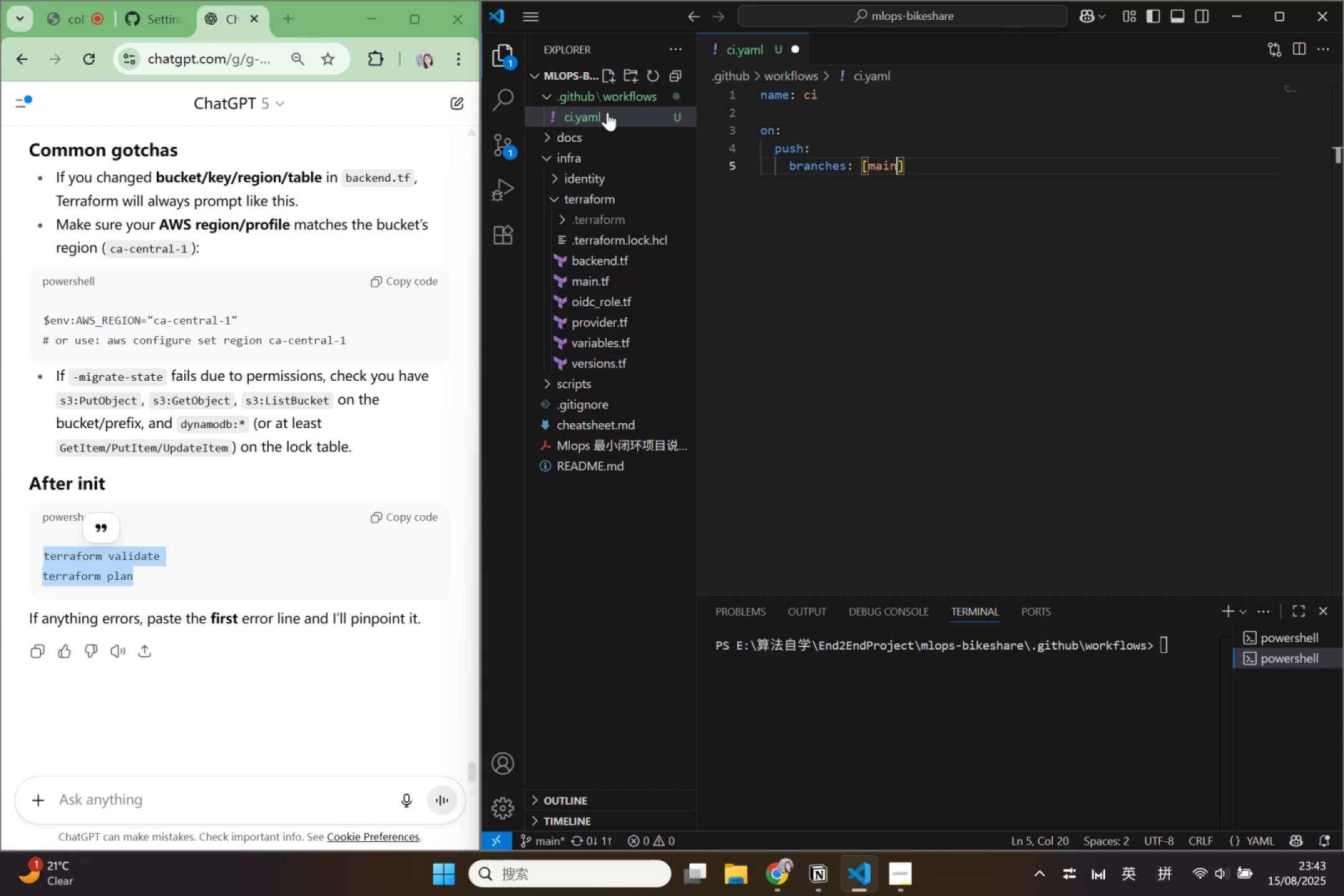 
key(ArrowRight)
 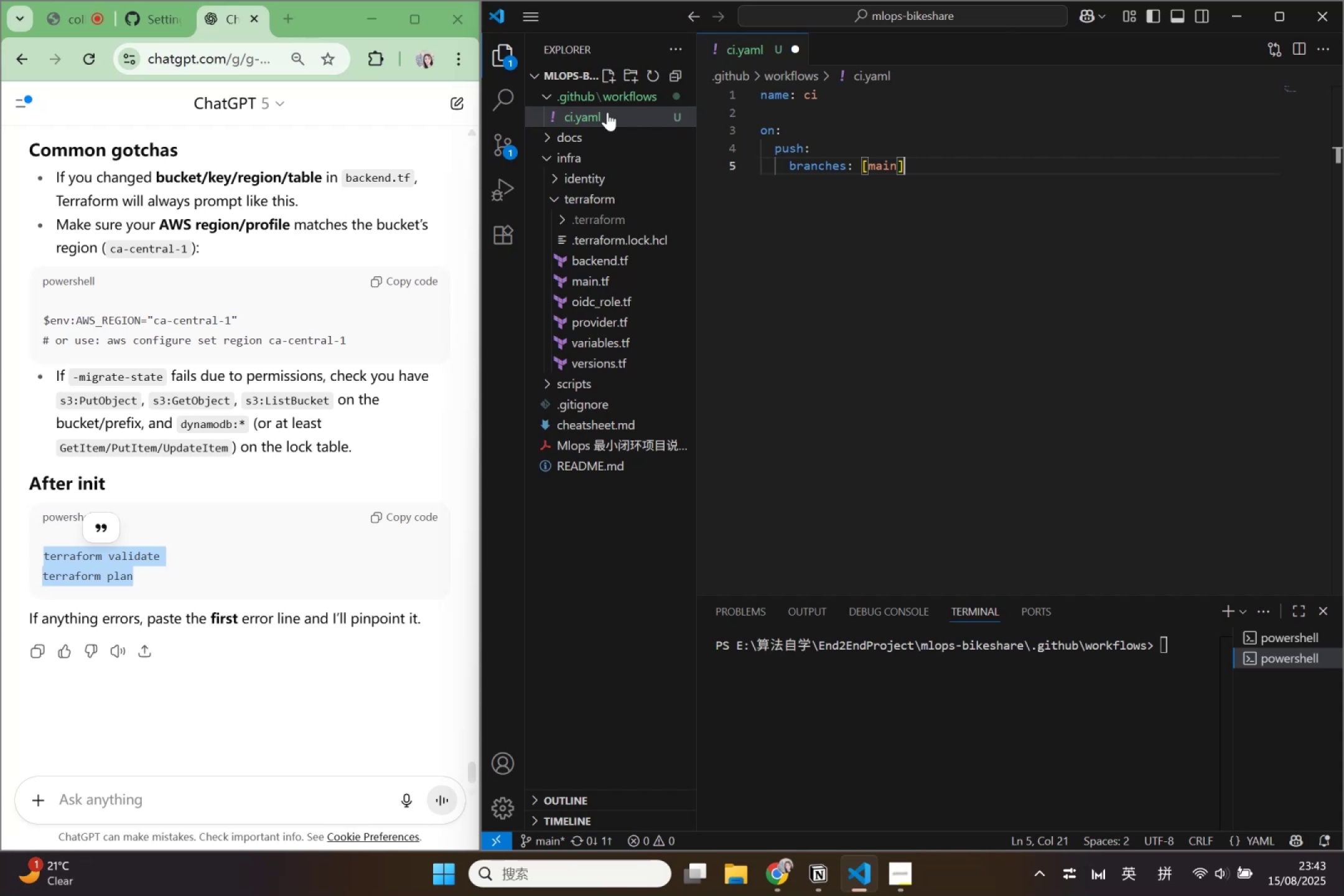 
key(Enter)
 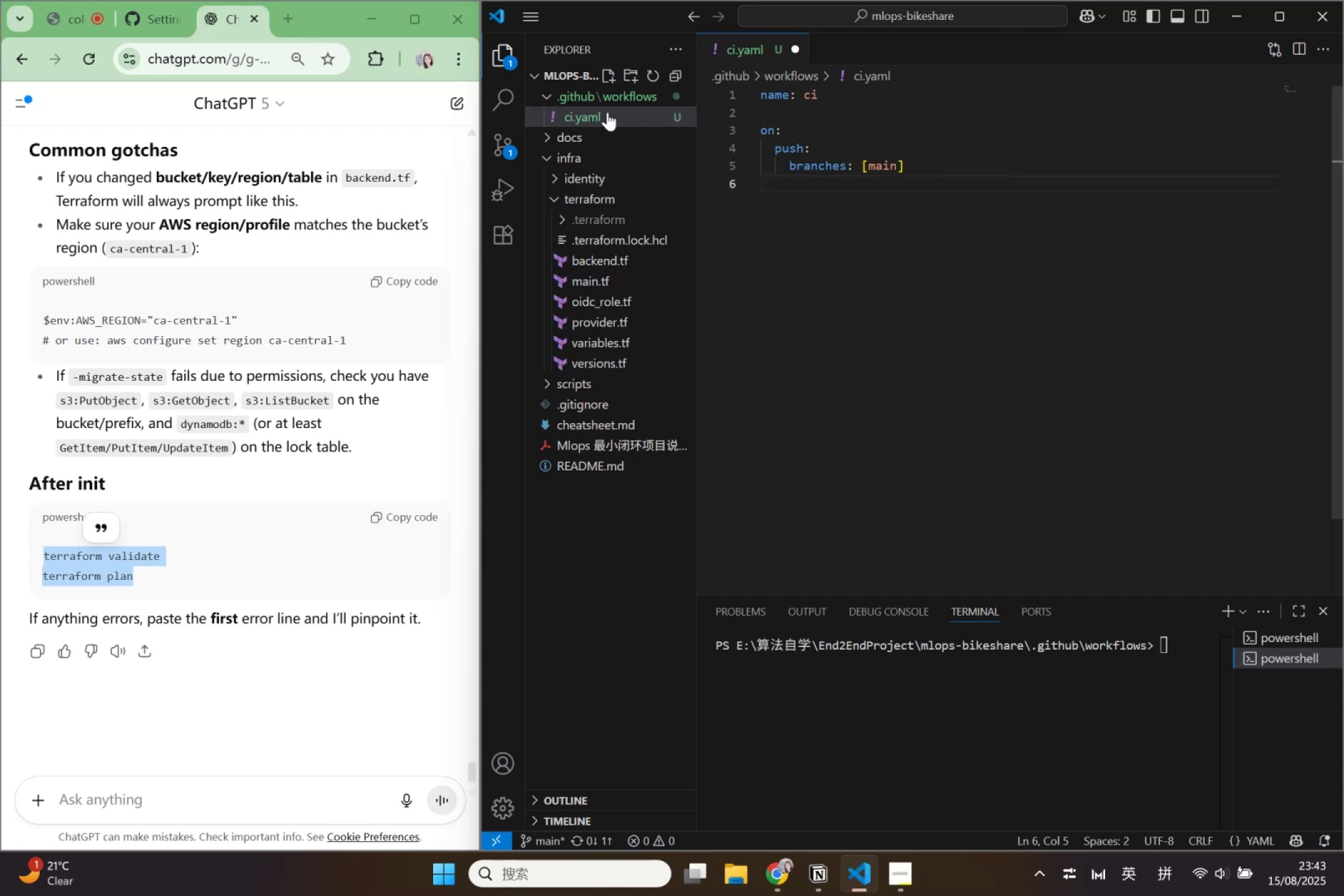 
key(Backspace)
type(pull_request:)
 